 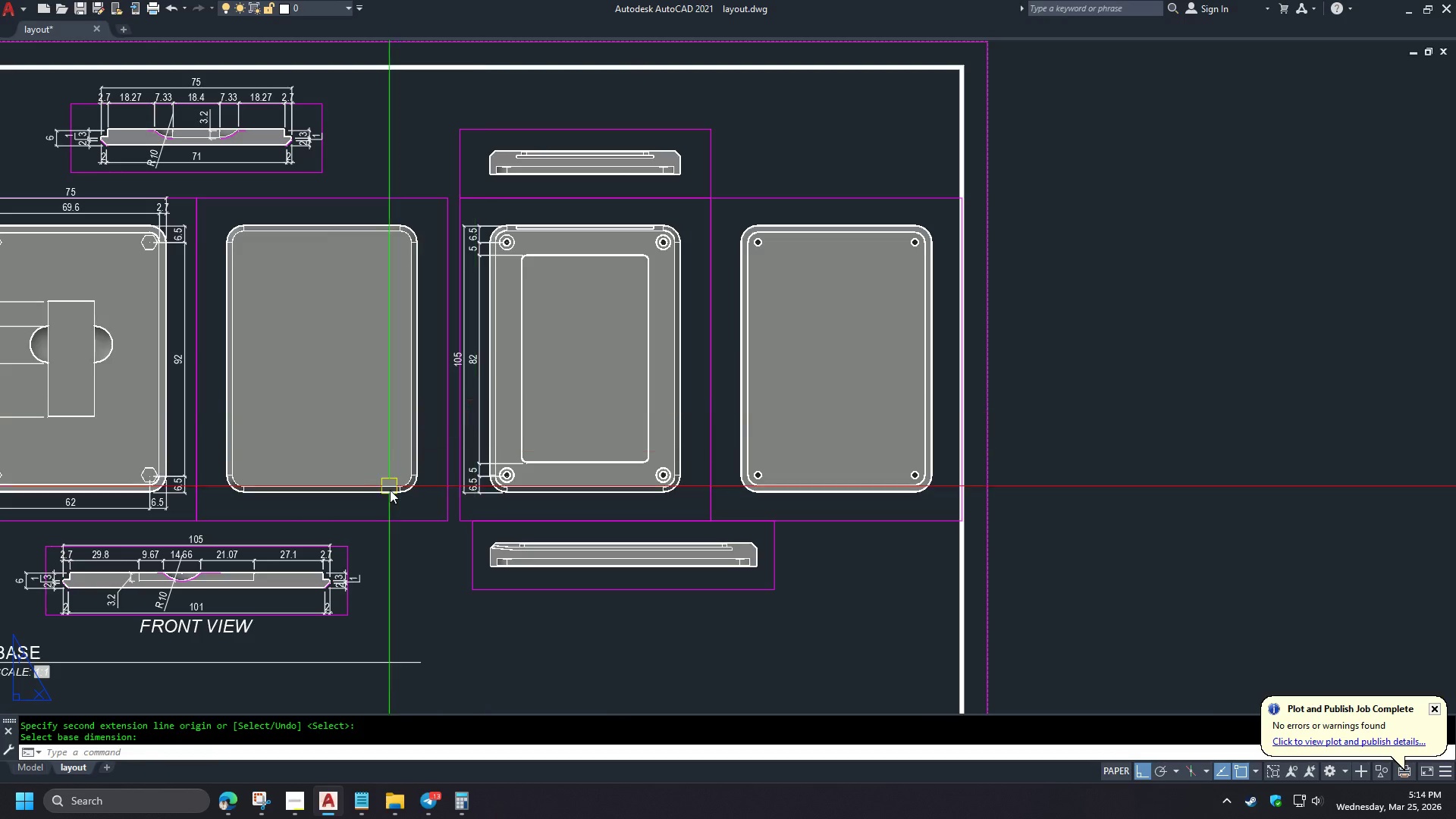 
scroll: coordinate [426, 278], scroll_direction: up, amount: 3.0
 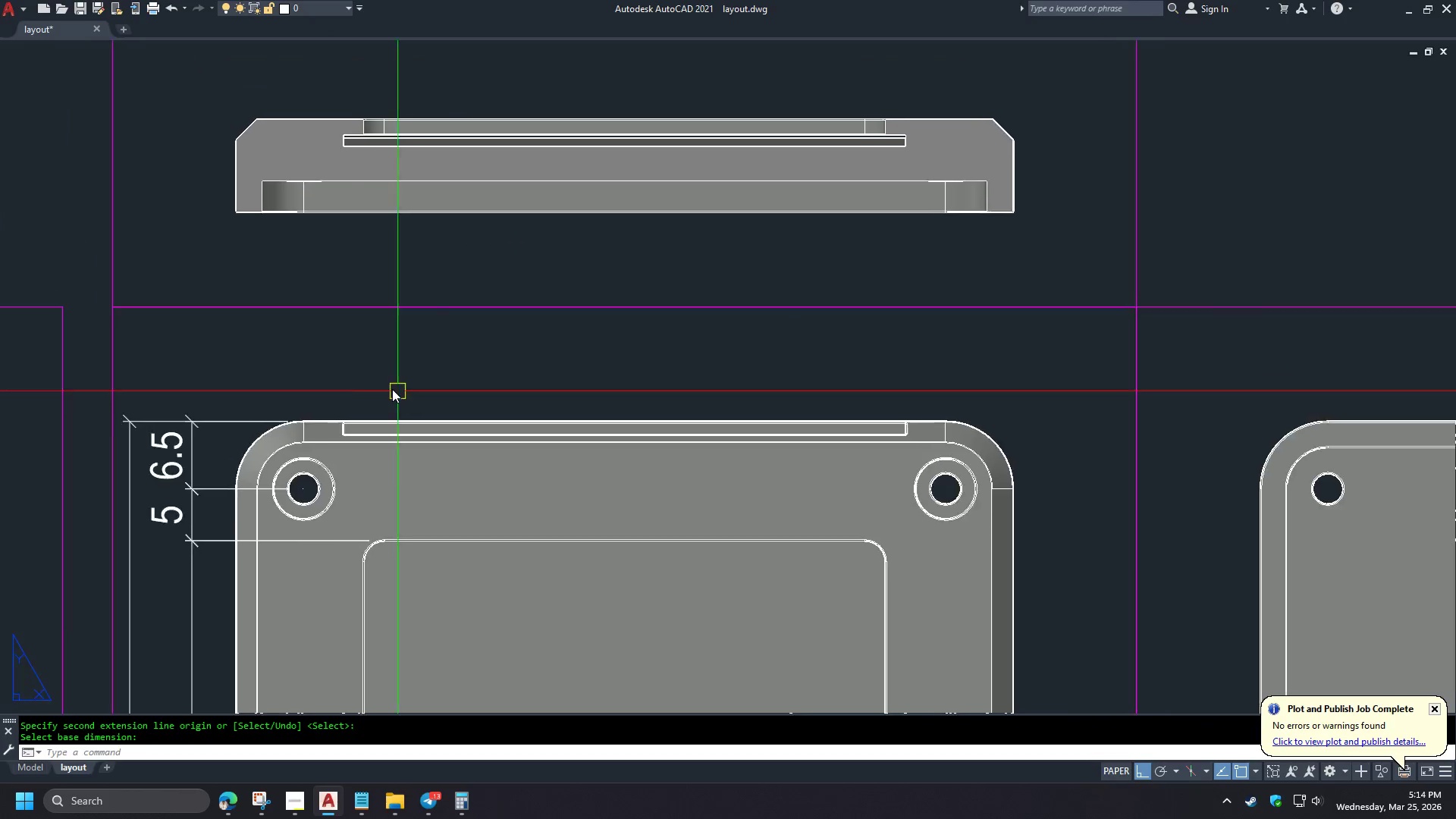 
type(ND )
 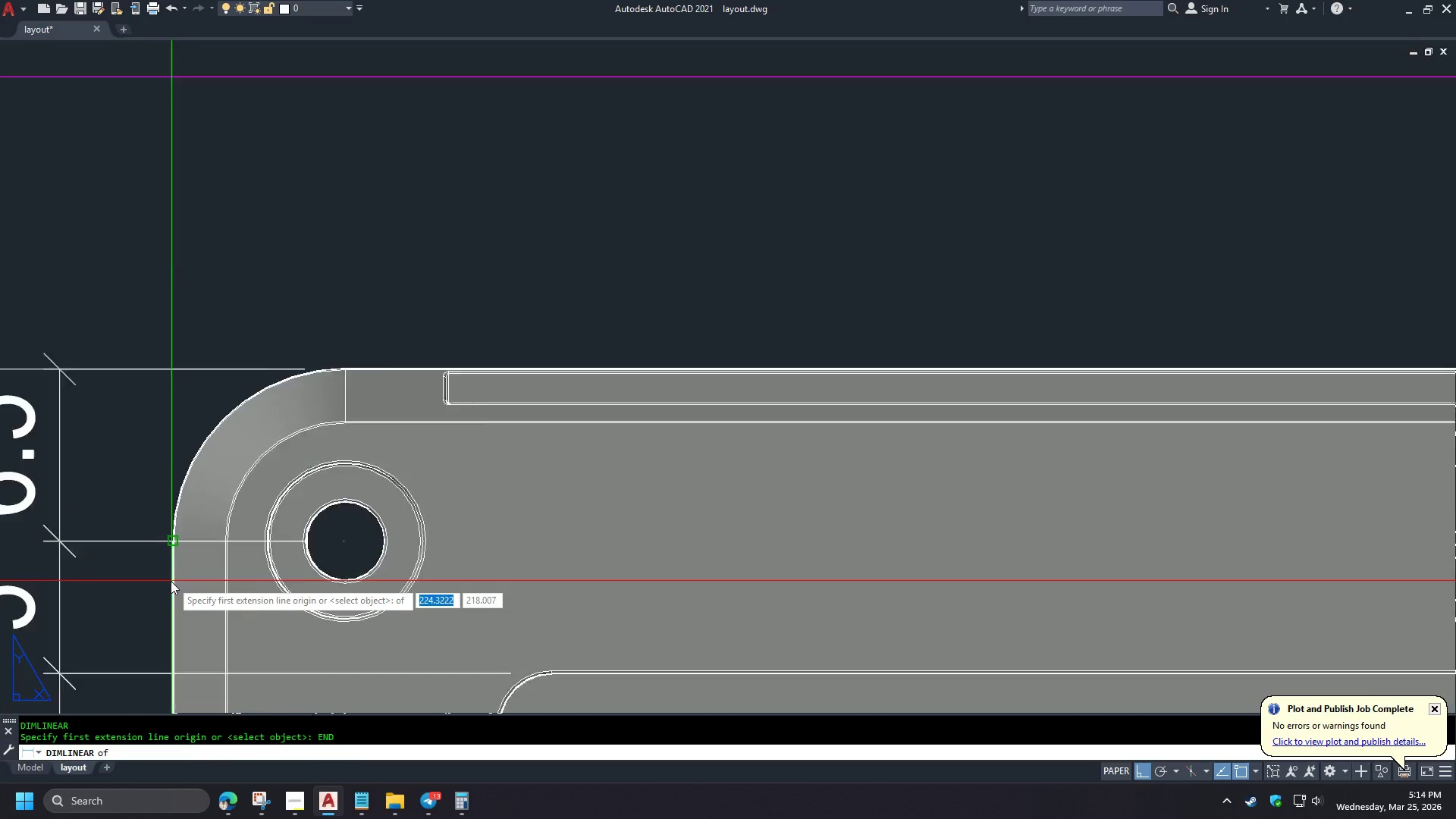 
scroll: coordinate [343, 376], scroll_direction: up, amount: 1.0
 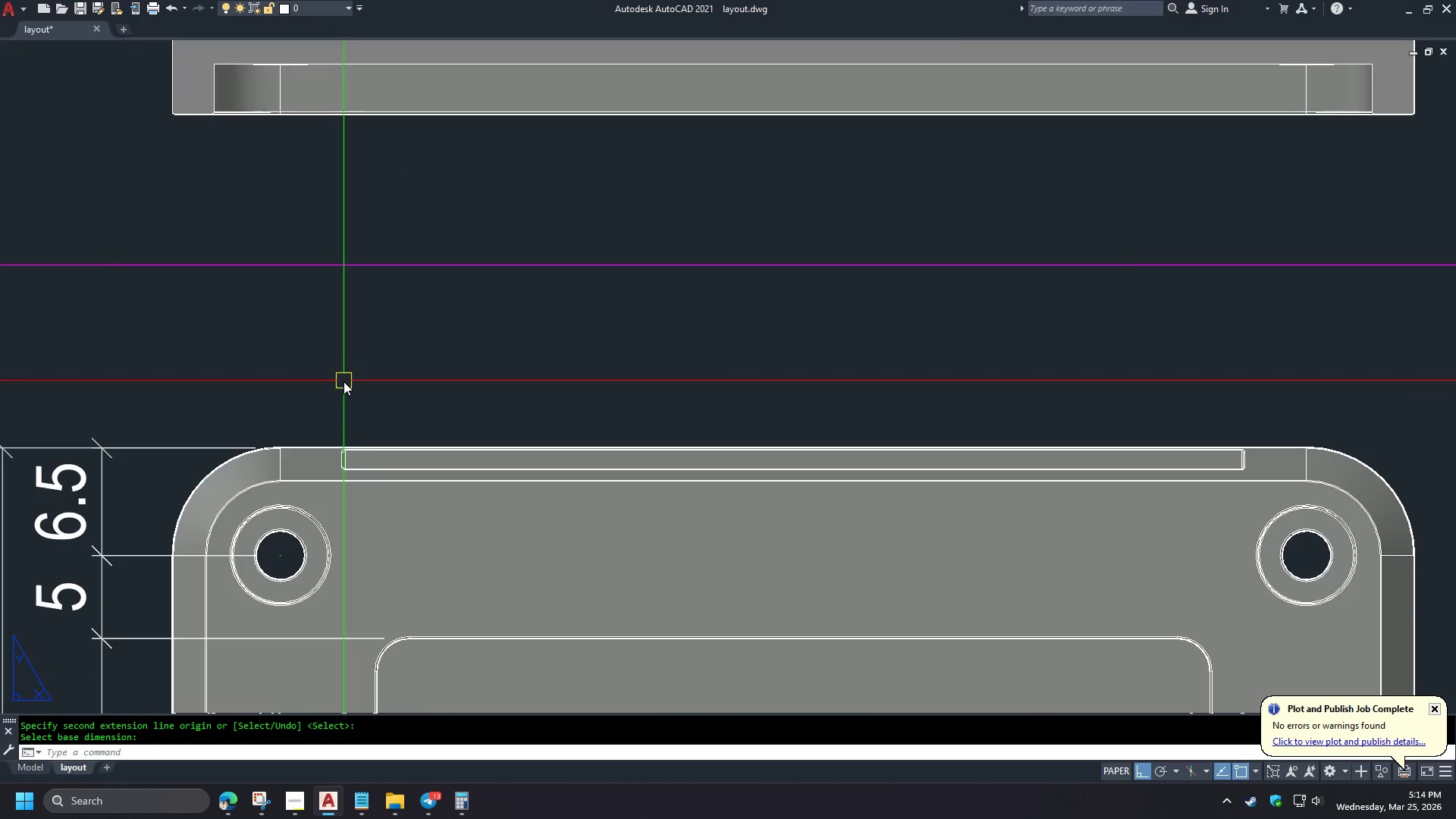 
left_click([171, 541])
 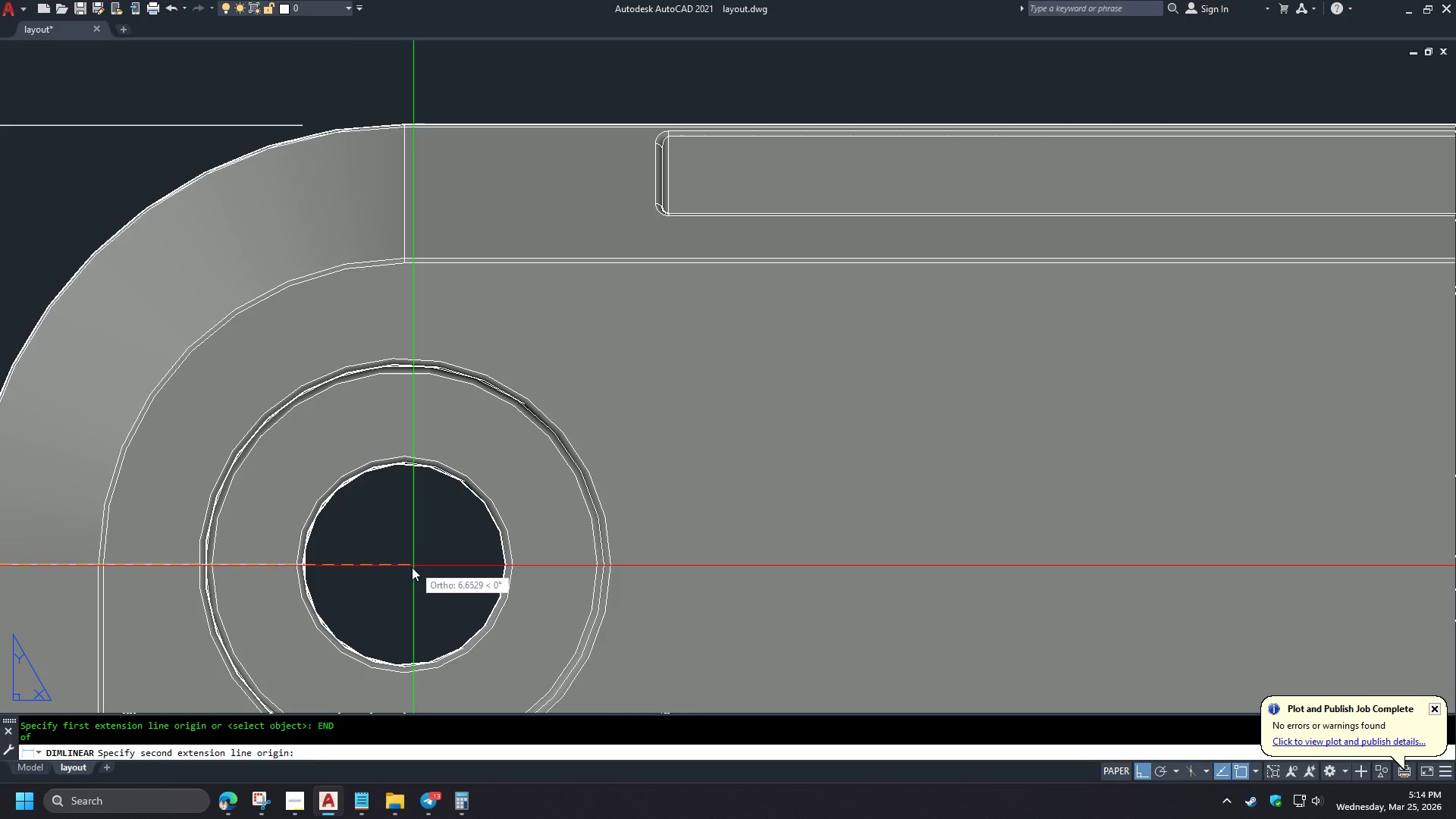 
scroll: coordinate [168, 541], scroll_direction: up, amount: 3.0
 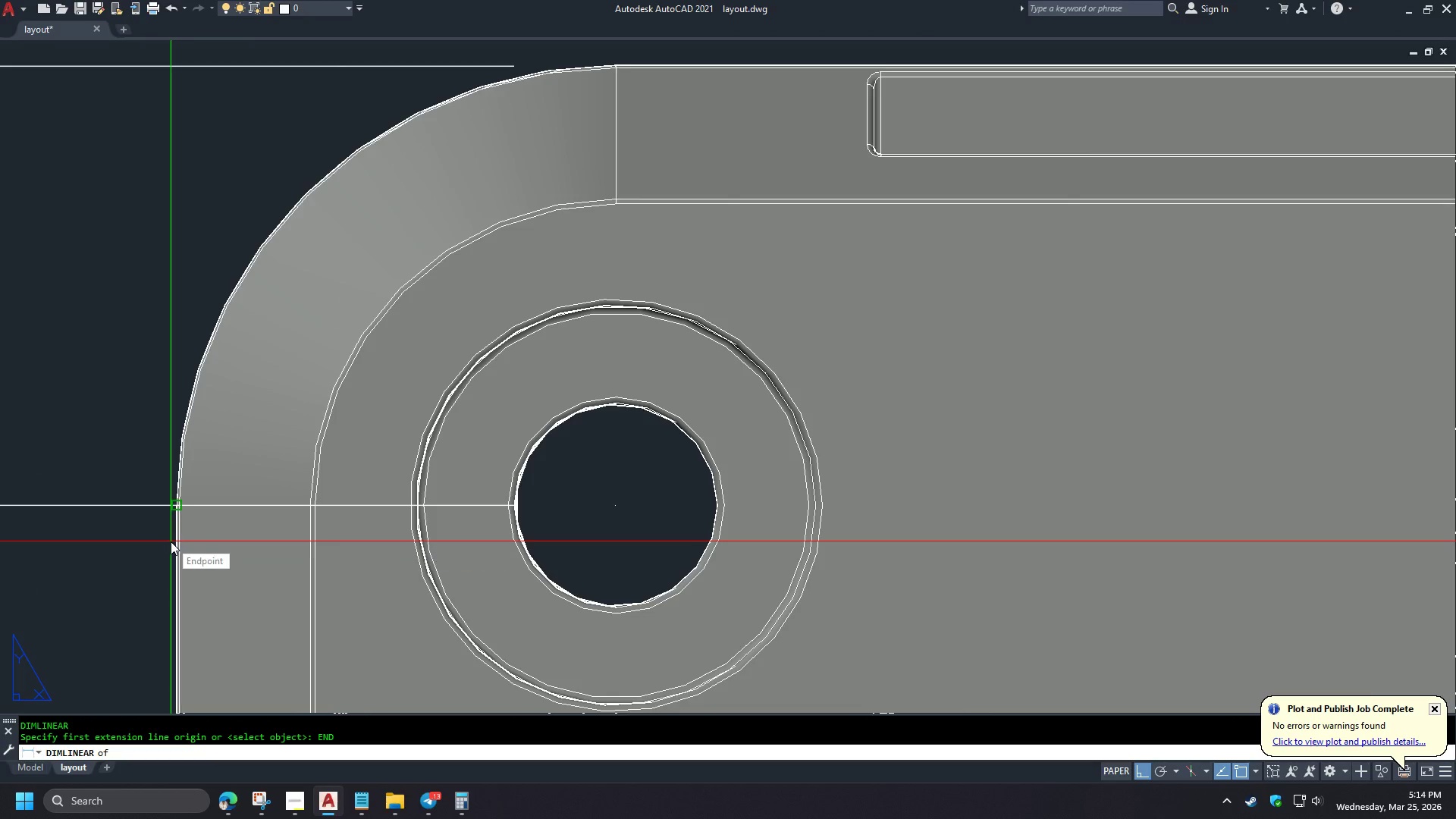 
type(CEN )
 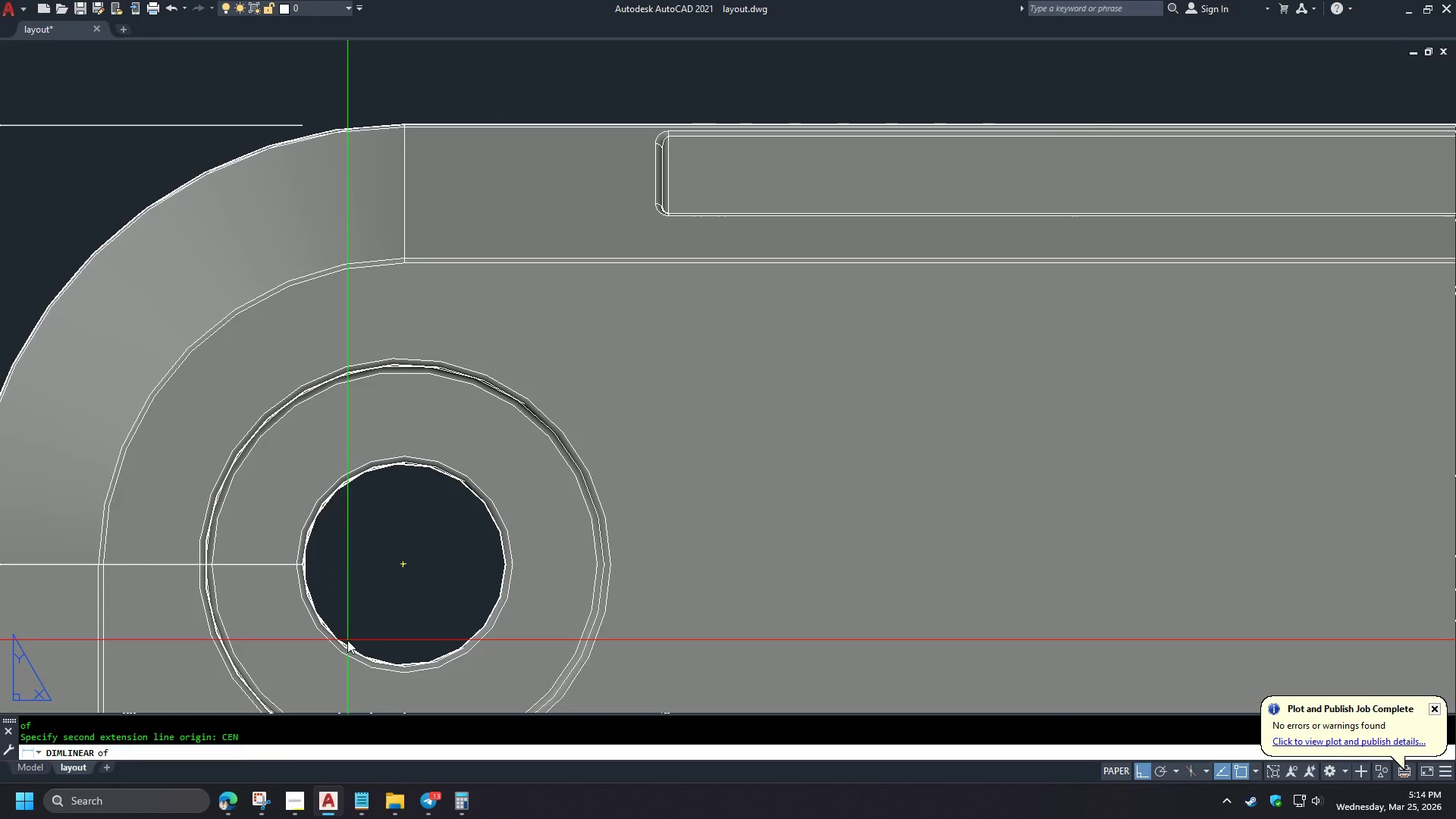 
left_click([347, 640])
 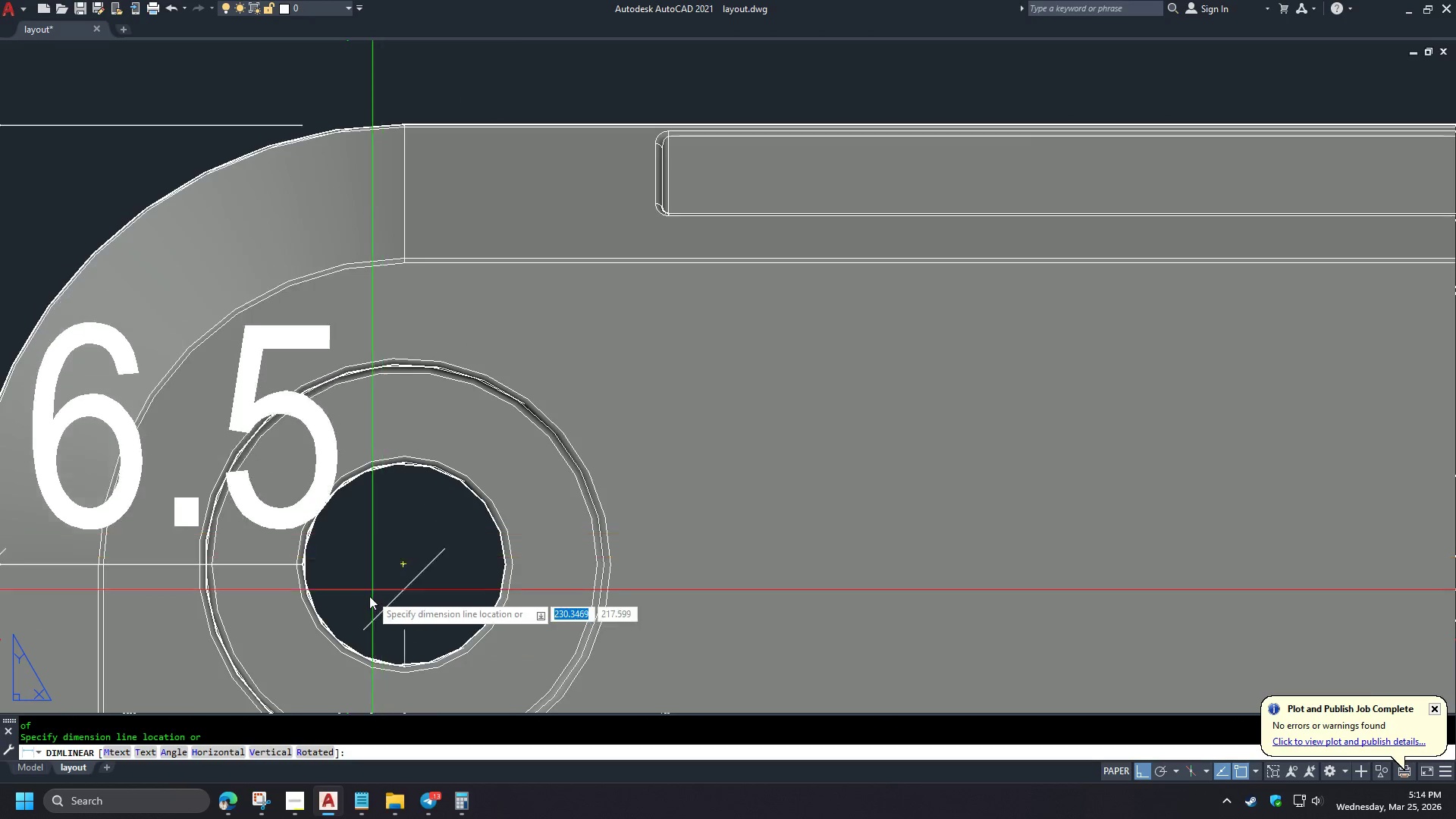 
scroll: coordinate [368, 598], scroll_direction: down, amount: 3.0
 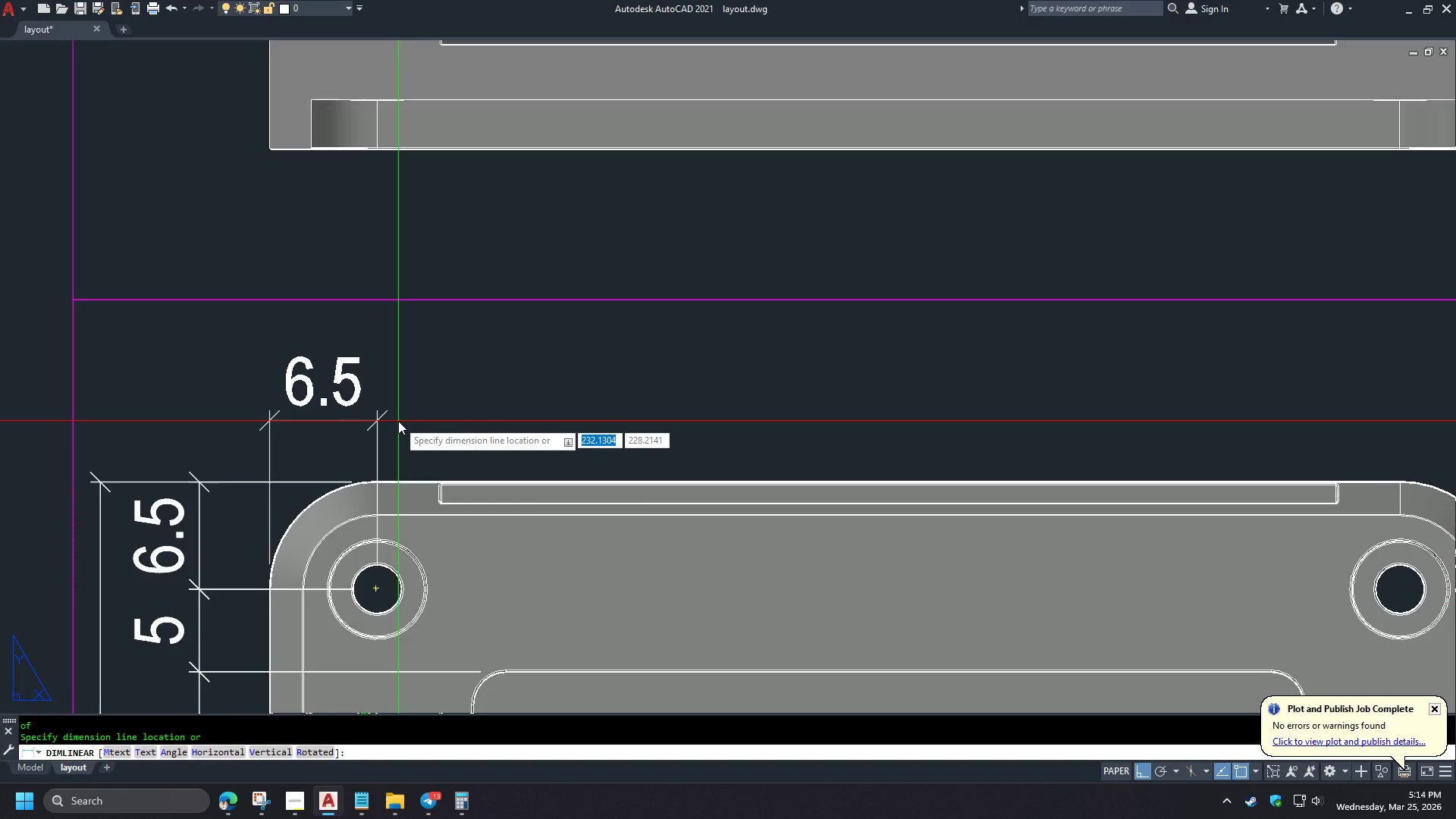 
left_click([401, 414])
 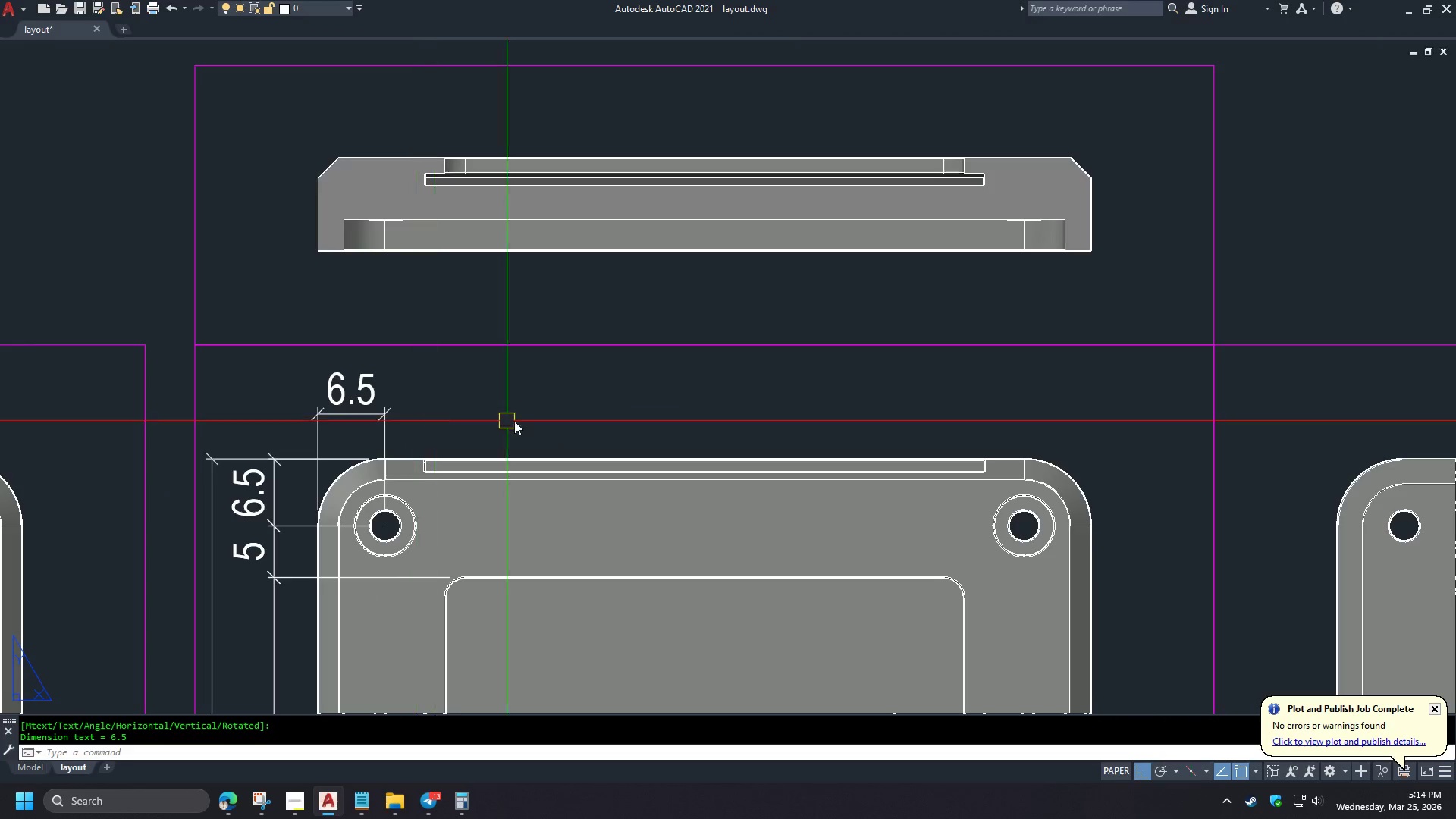 
scroll: coordinate [398, 421], scroll_direction: down, amount: 1.0
 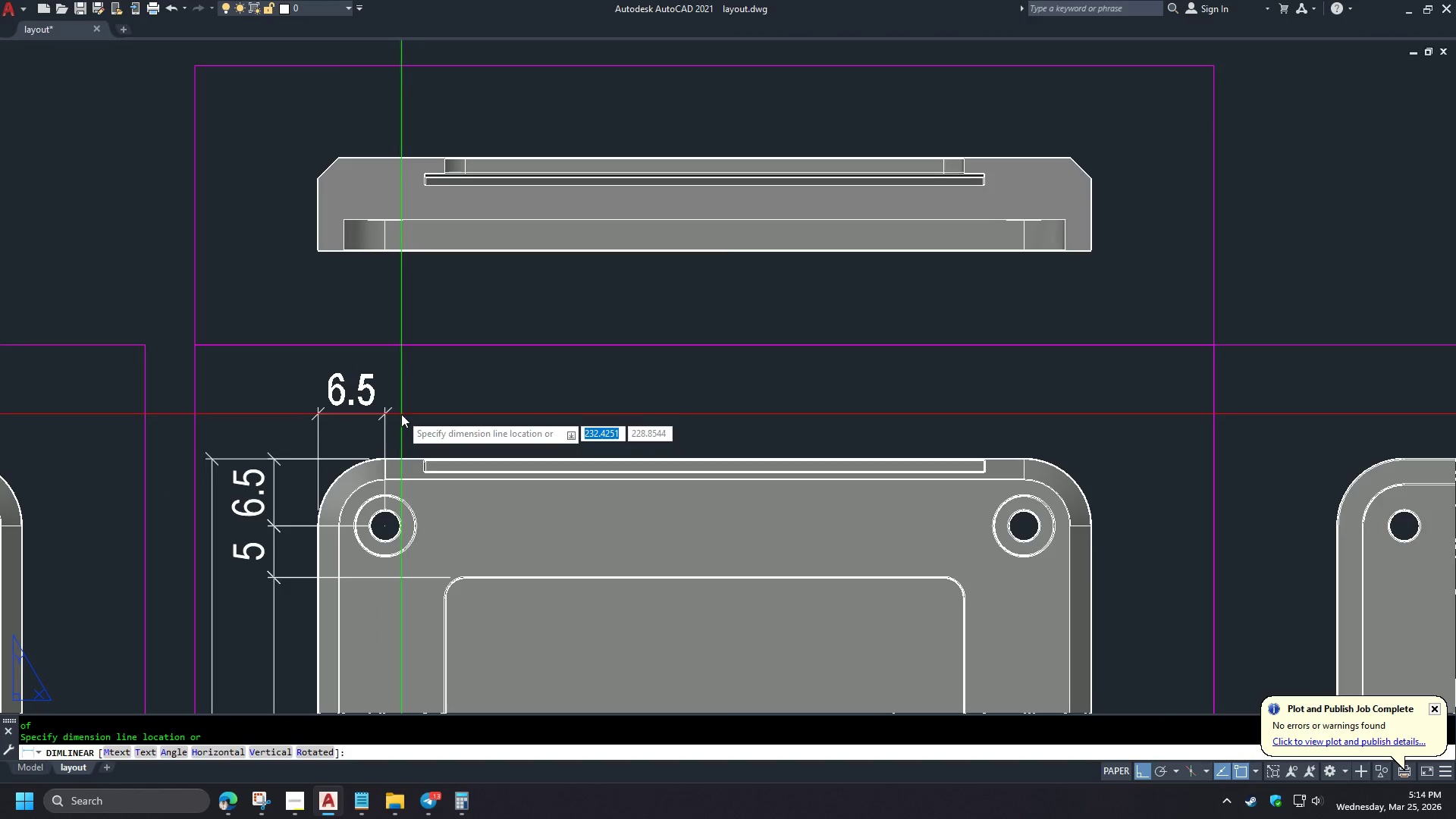 
type(DC)
 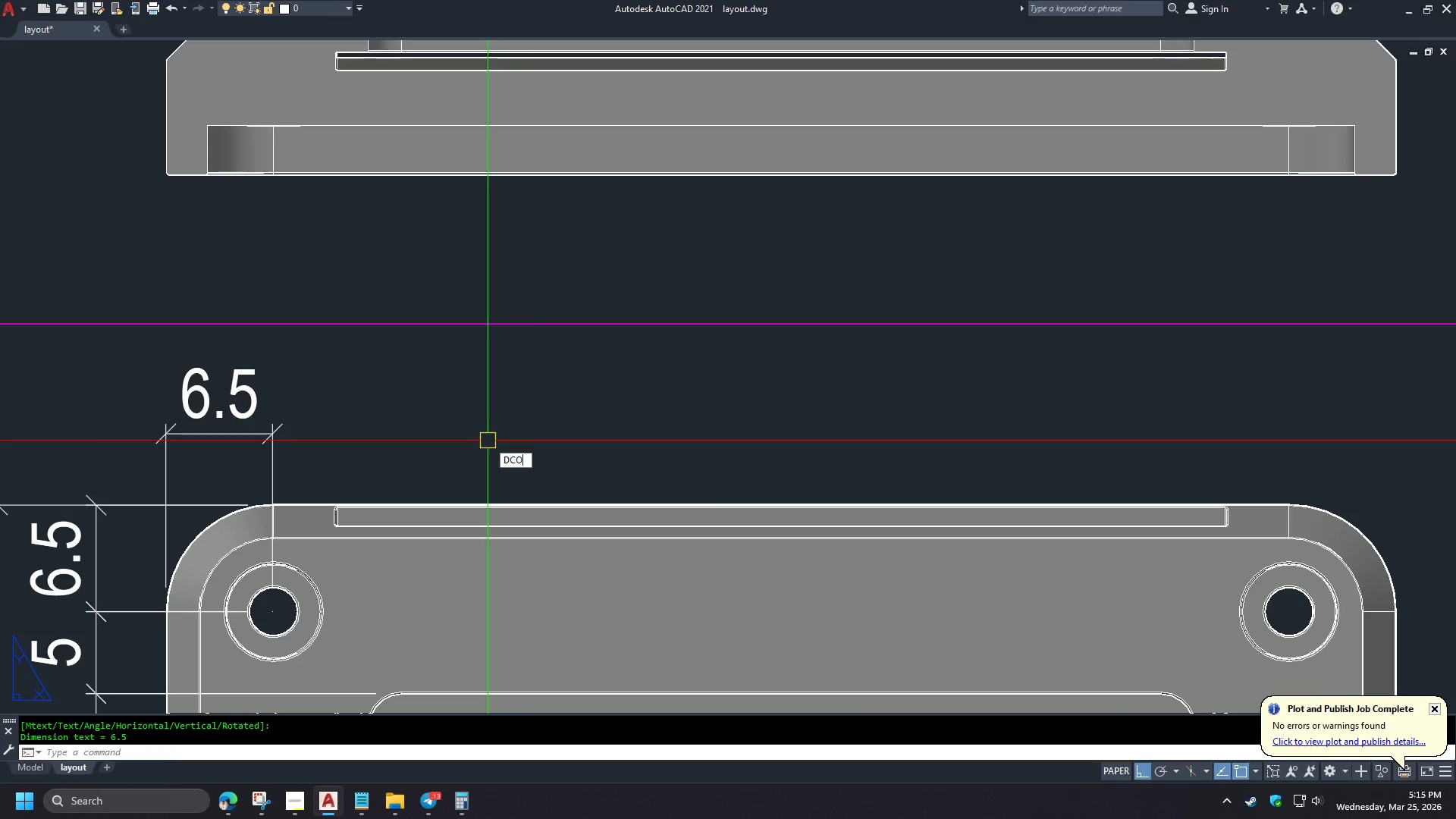 
scroll: coordinate [542, 419], scroll_direction: down, amount: 4.0
 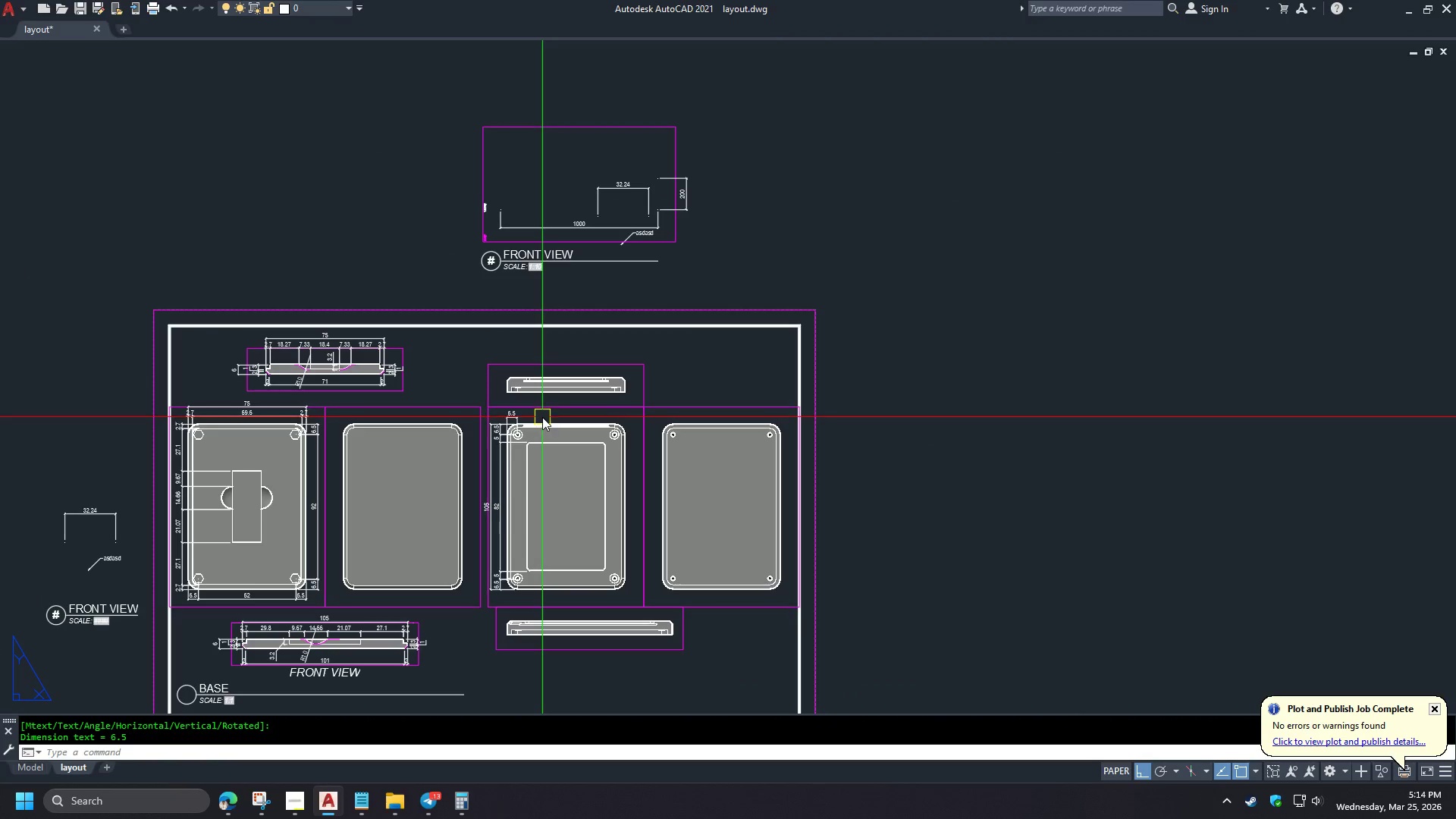 
key(O)
 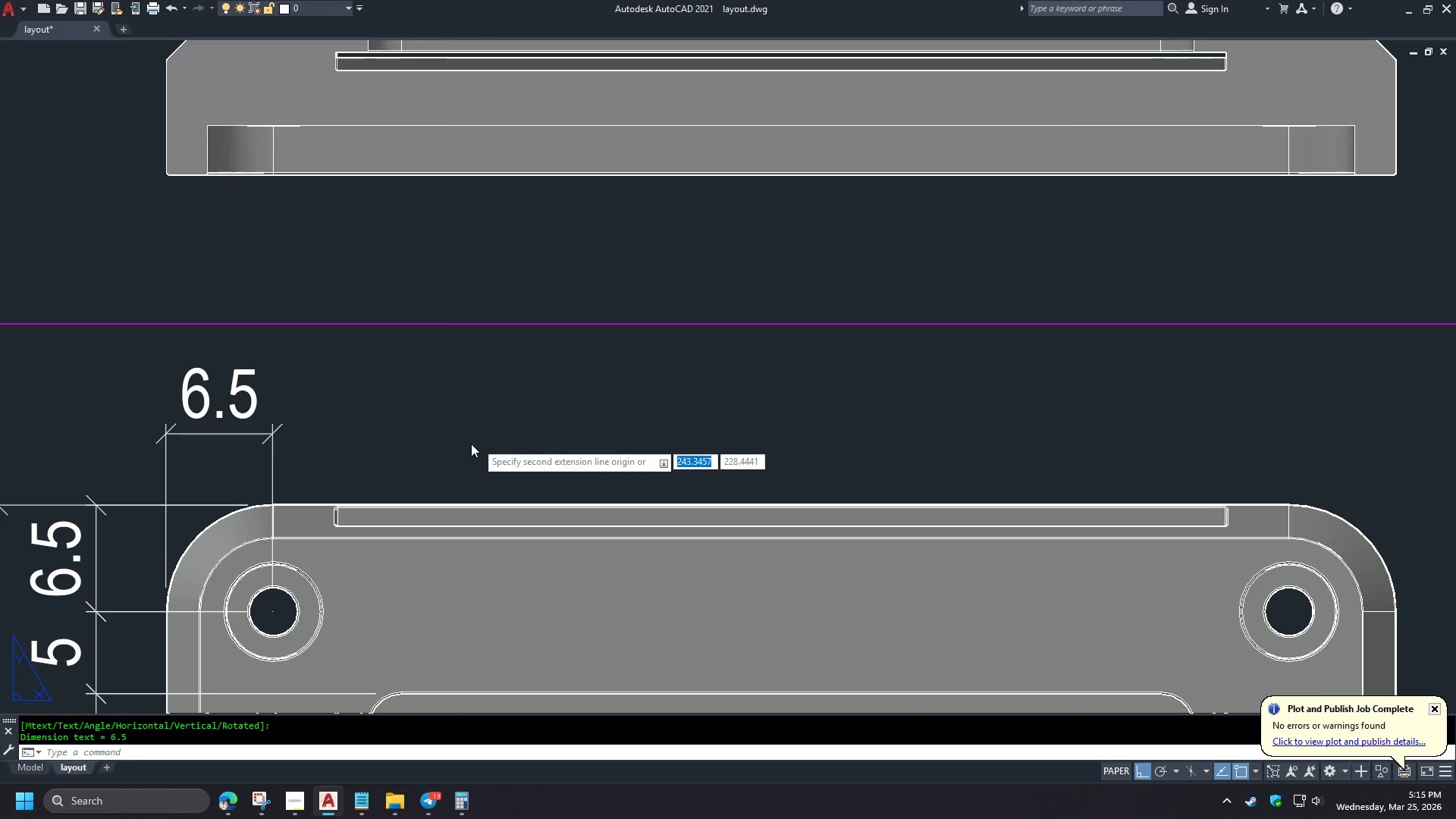 
key(Space)
 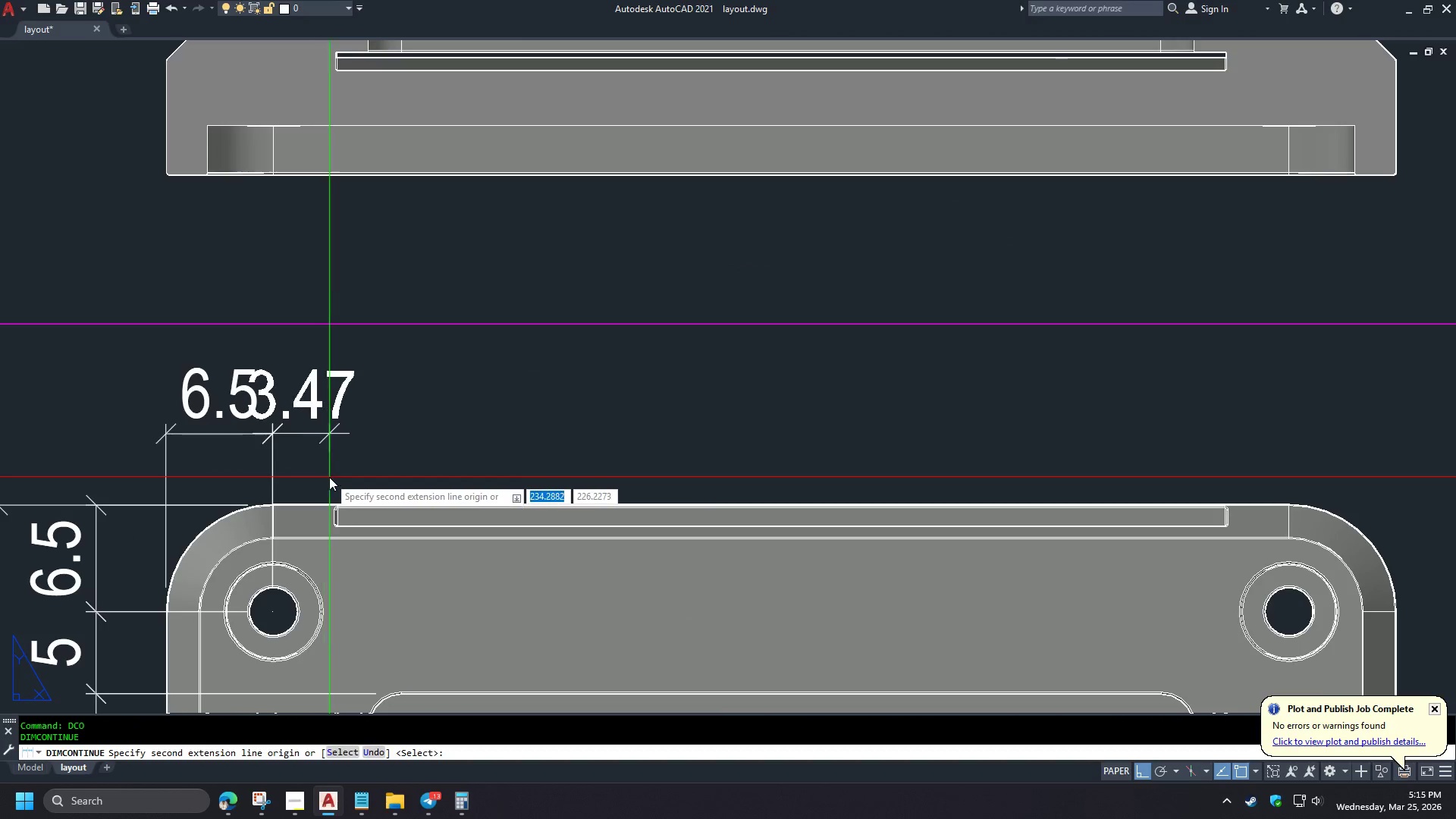 
scroll: coordinate [542, 417], scroll_direction: up, amount: 5.0
 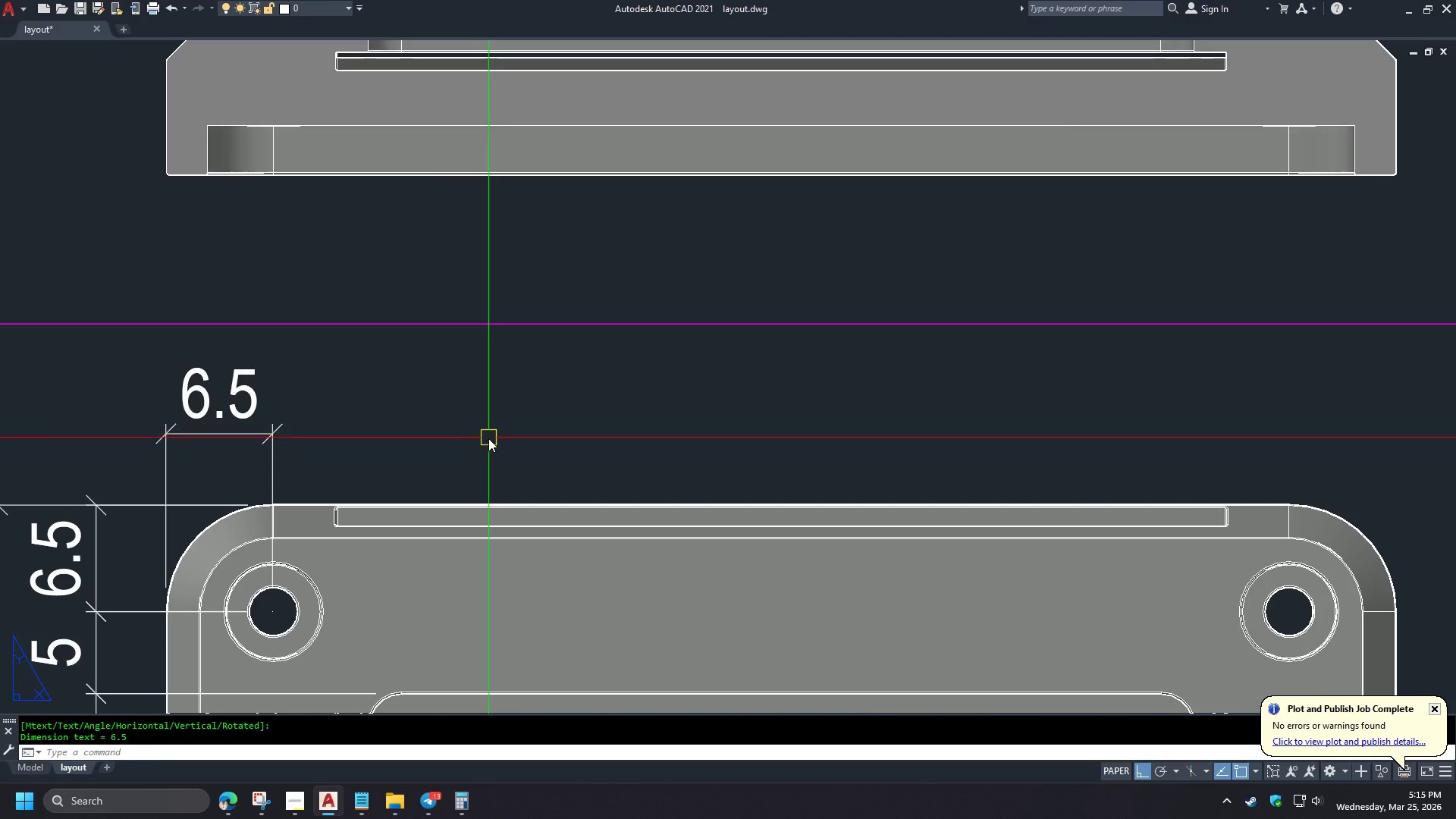 
type(END )
 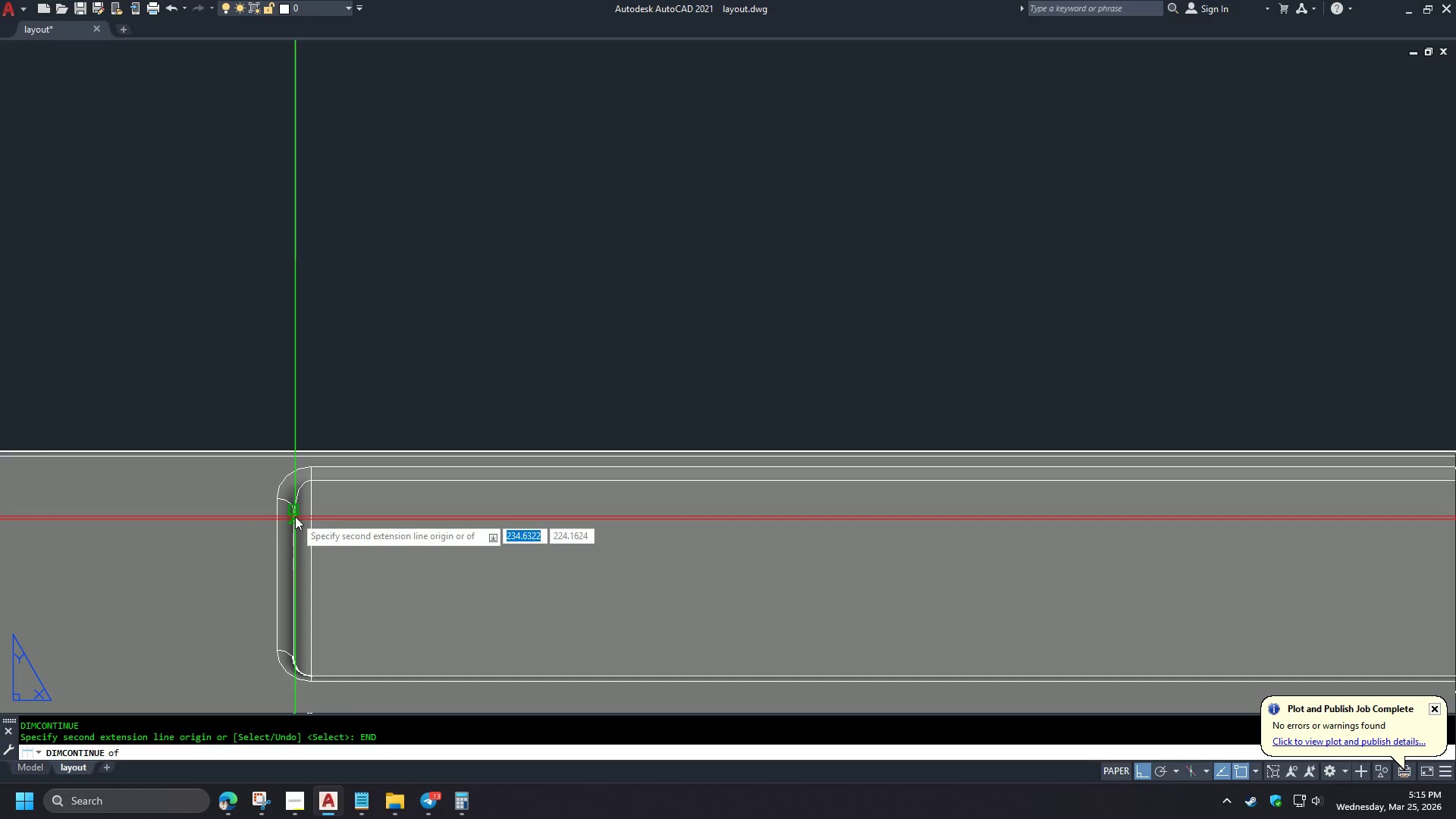 
left_click([295, 516])
 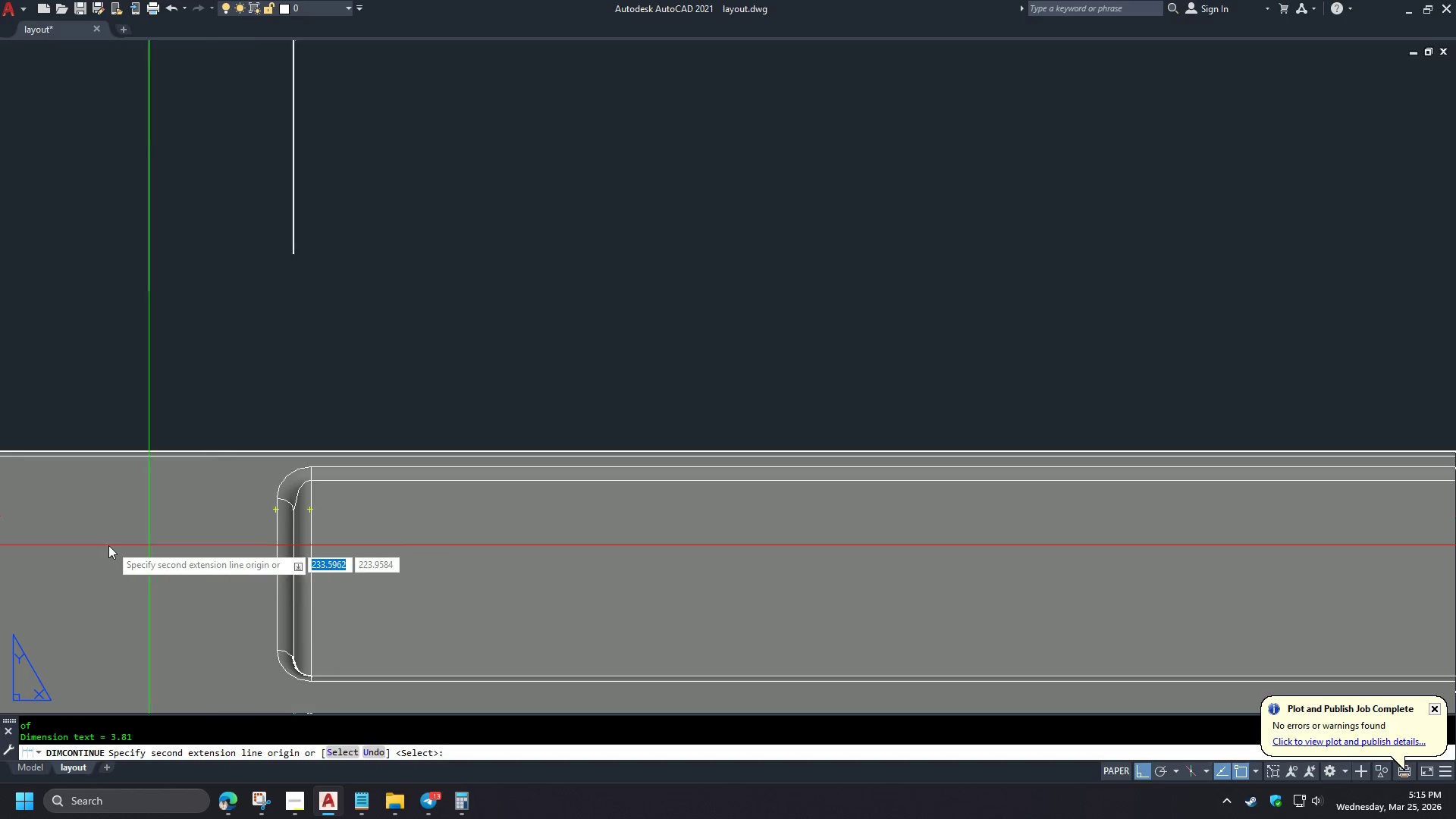 
scroll: coordinate [334, 563], scroll_direction: up, amount: 5.0
 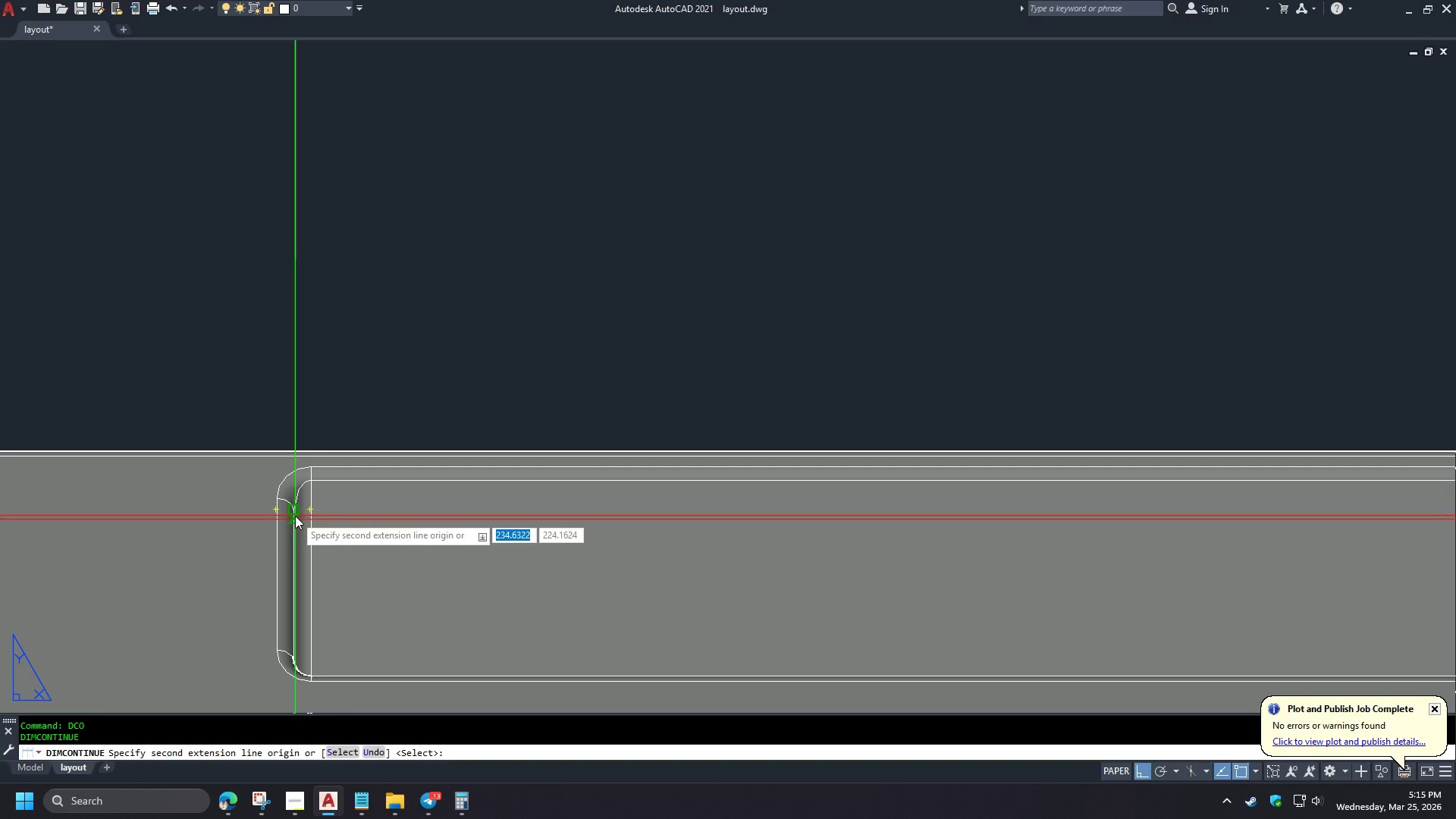 
type(END )
 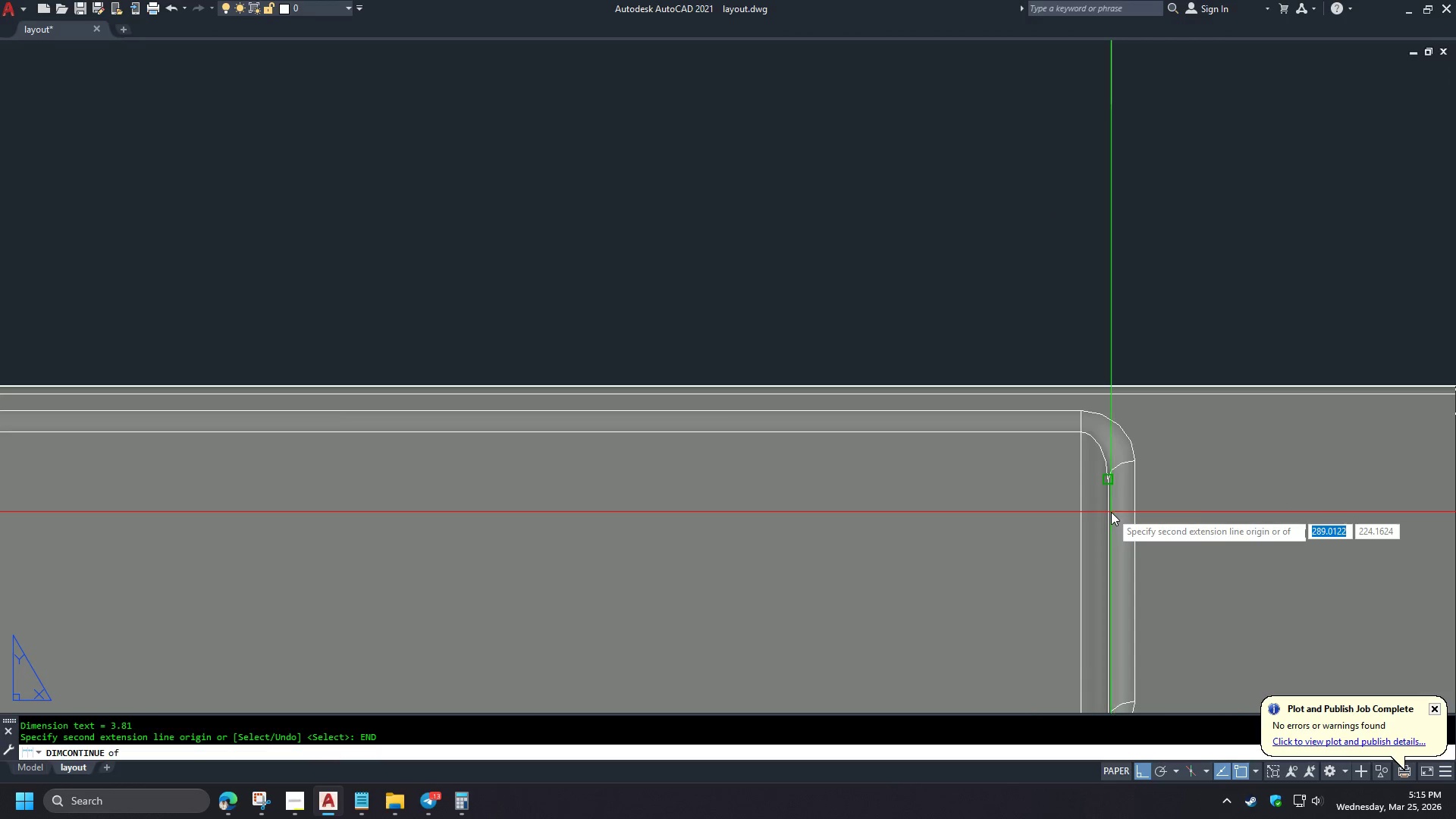 
scroll: coordinate [309, 489], scroll_direction: down, amount: 5.0
 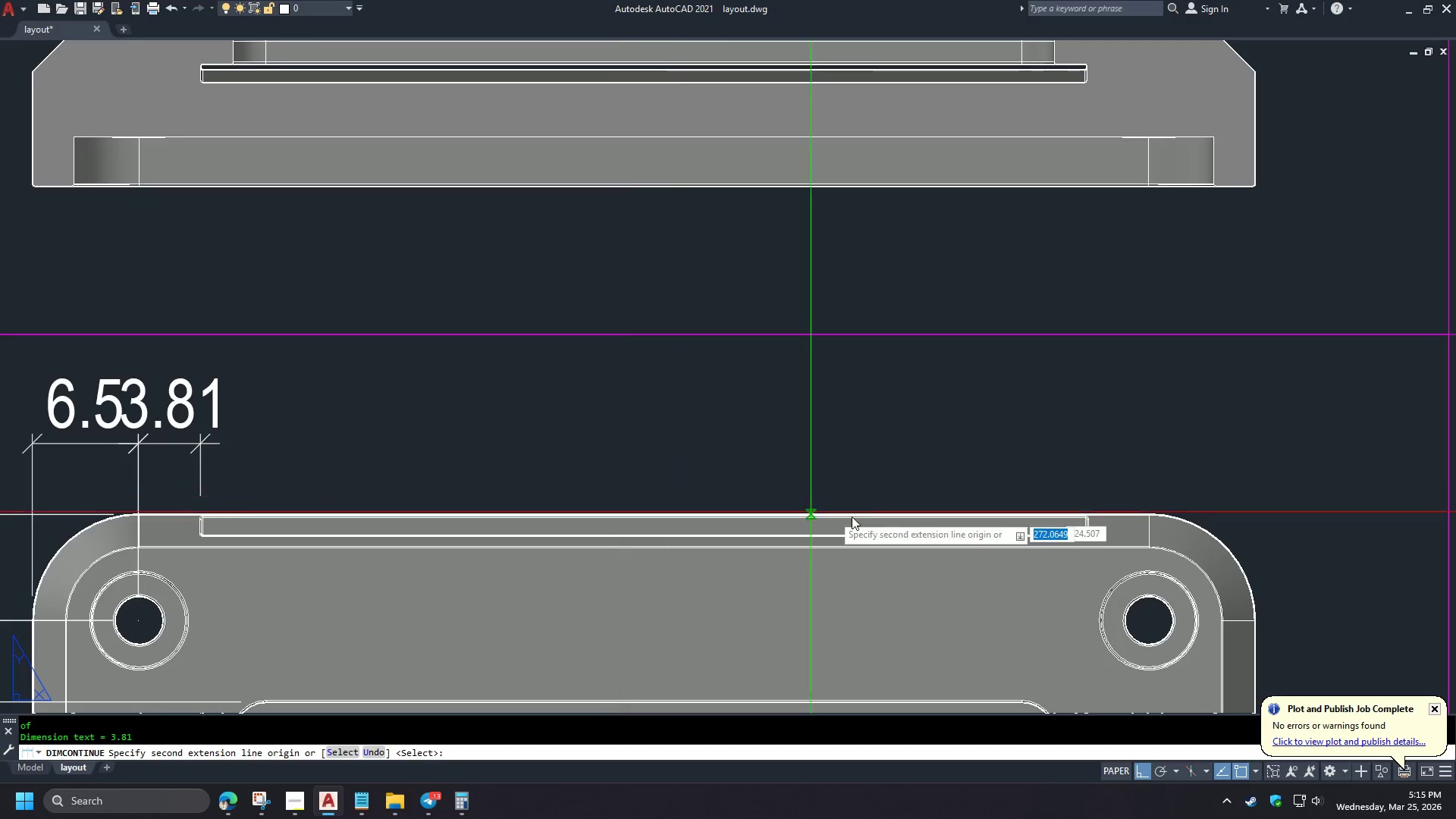 
left_click([1111, 512])
 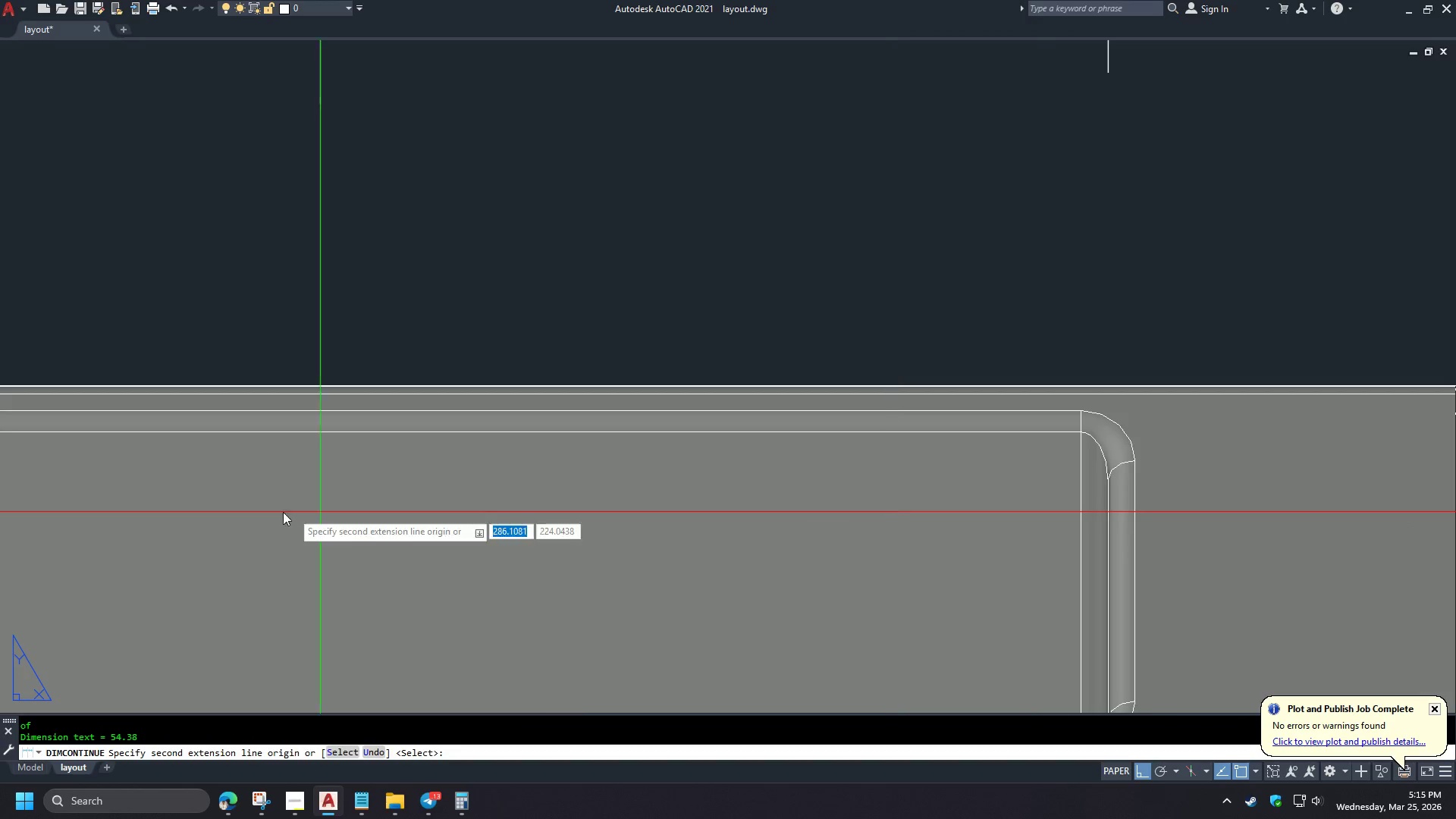 
scroll: coordinate [1234, 491], scroll_direction: up, amount: 6.0
 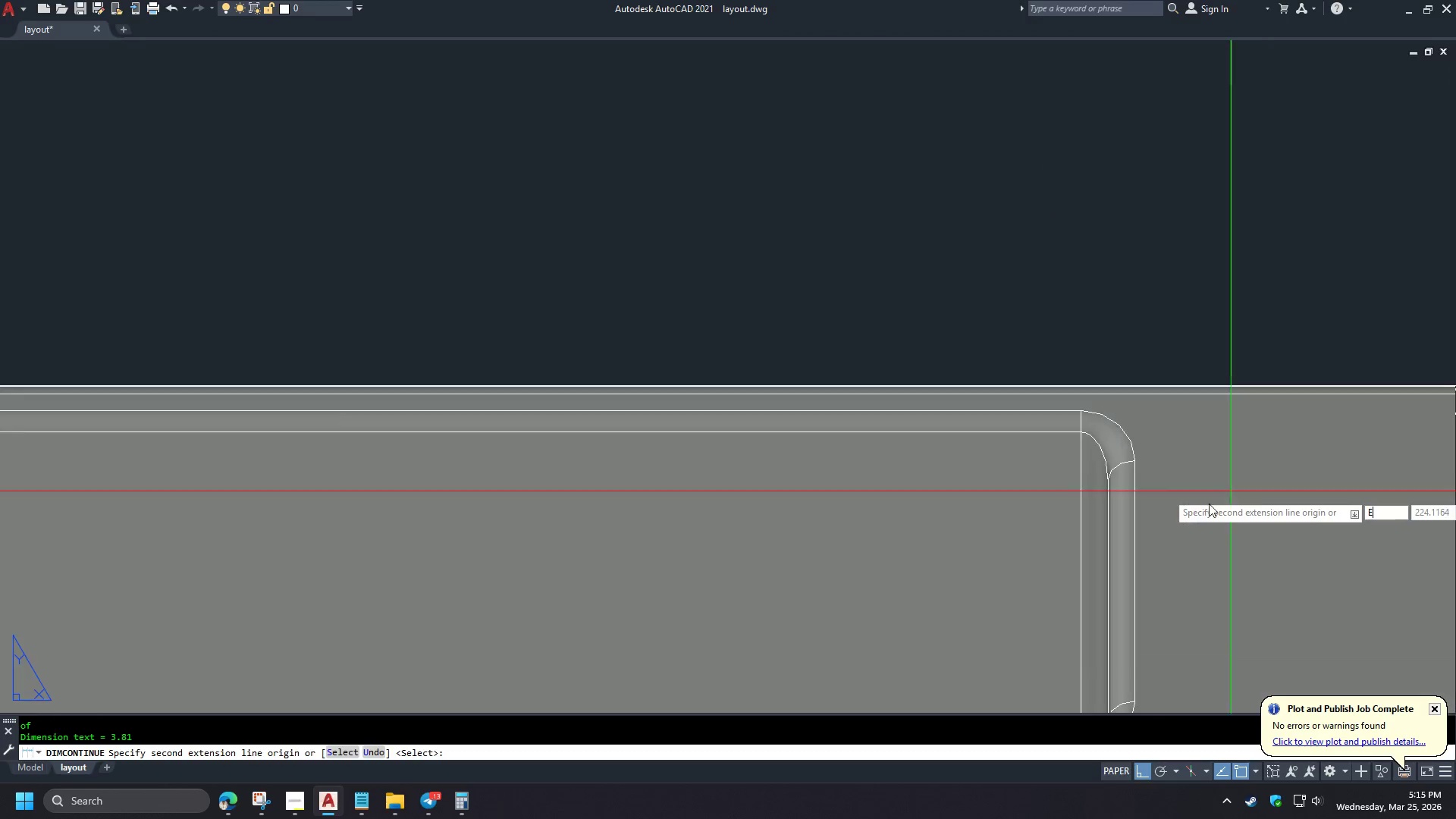 
scroll: coordinate [616, 399], scroll_direction: down, amount: 6.0
 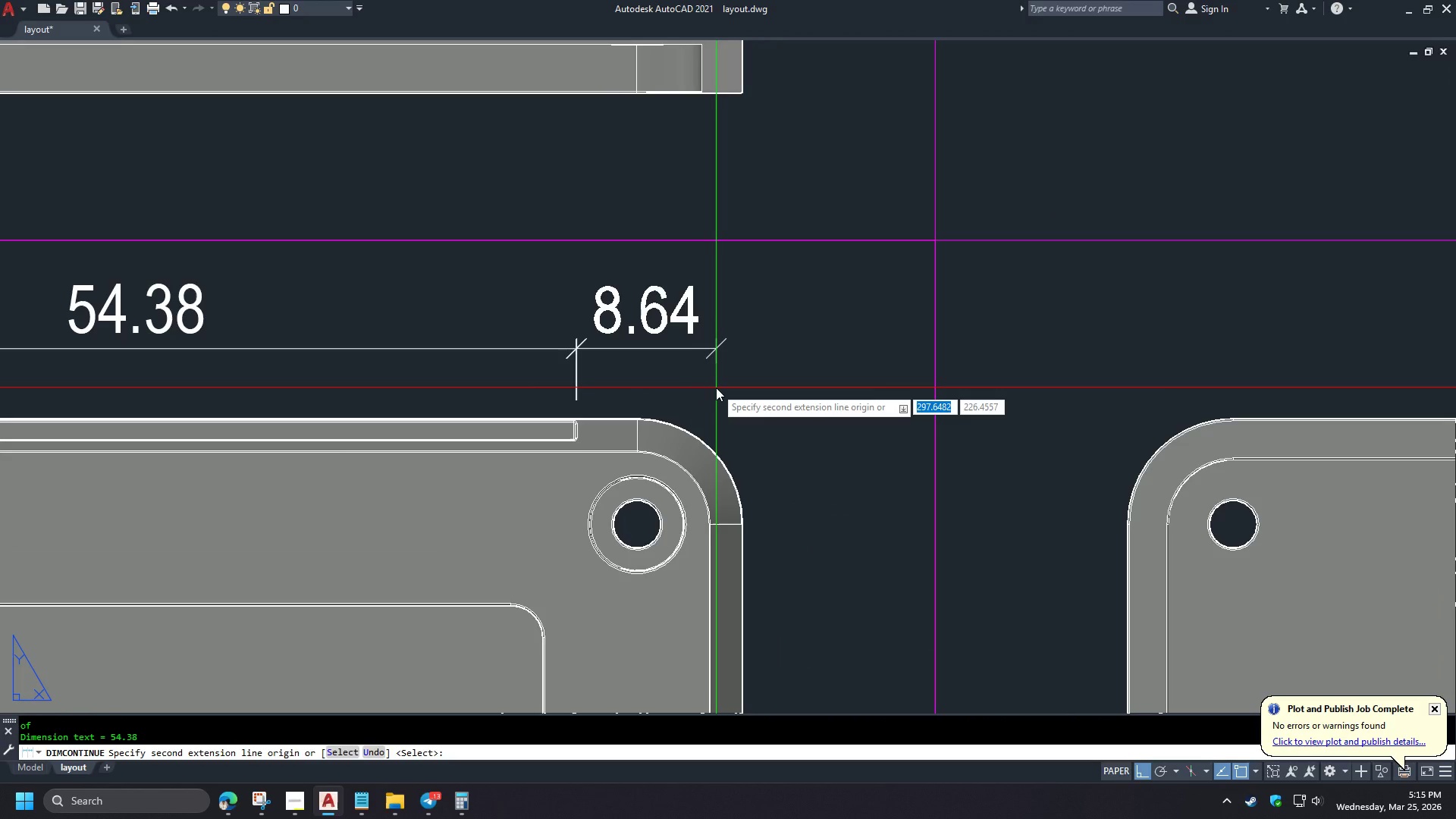 
type(END )
 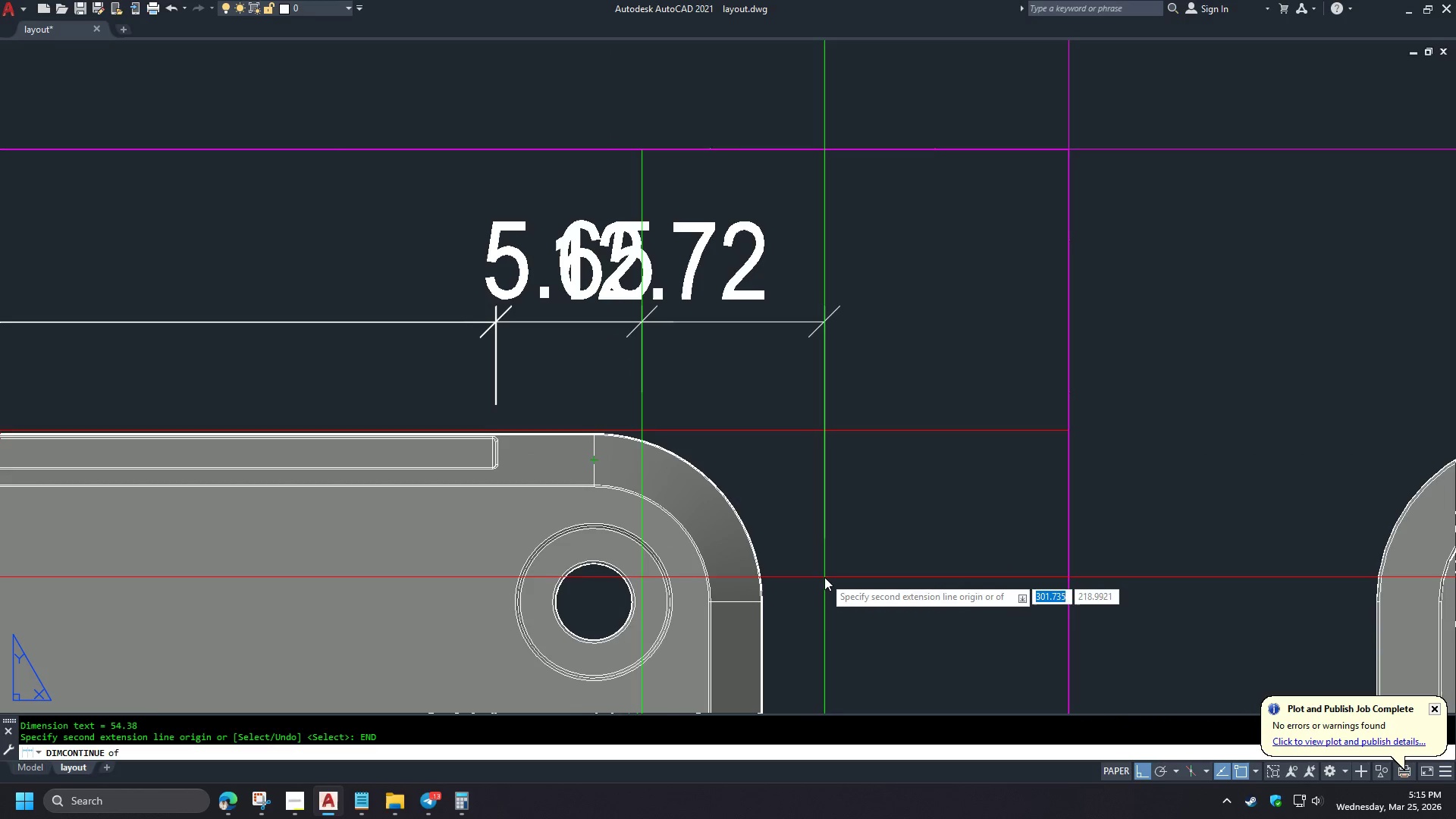 
scroll: coordinate [716, 388], scroll_direction: down, amount: 1.0
 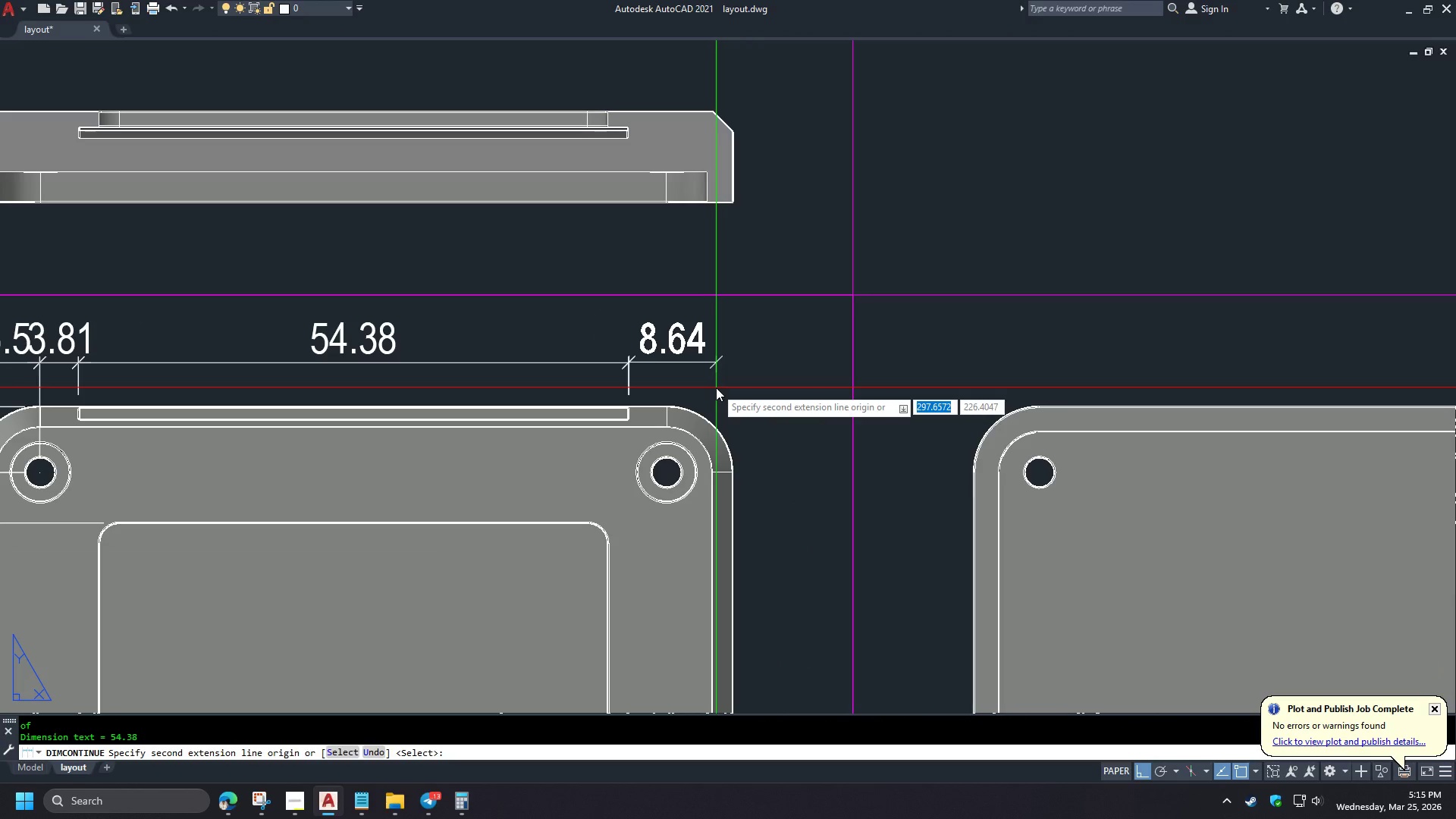 
scroll: coordinate [709, 393], scroll_direction: up, amount: 2.0
 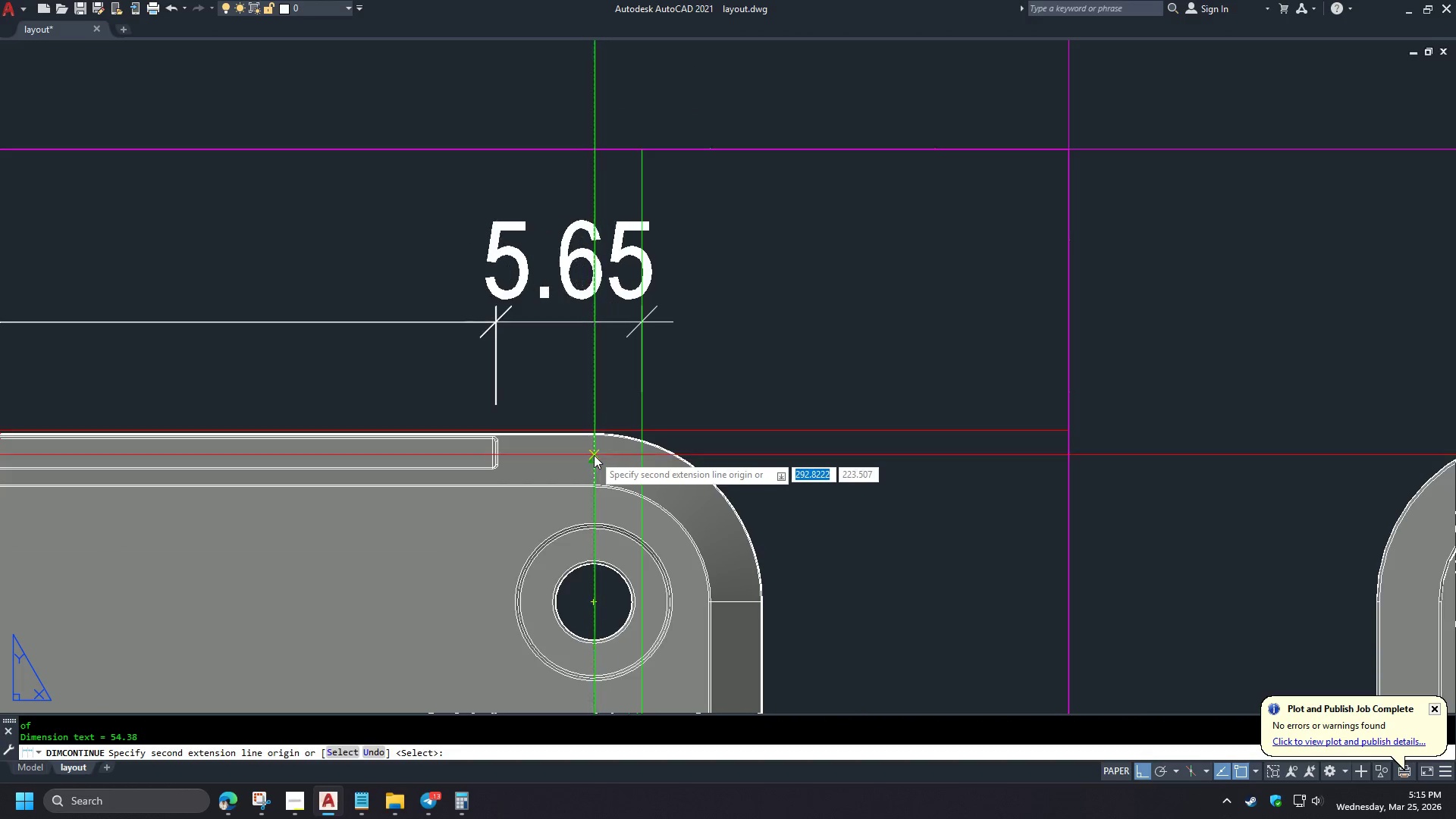 
left_click([853, 593])
 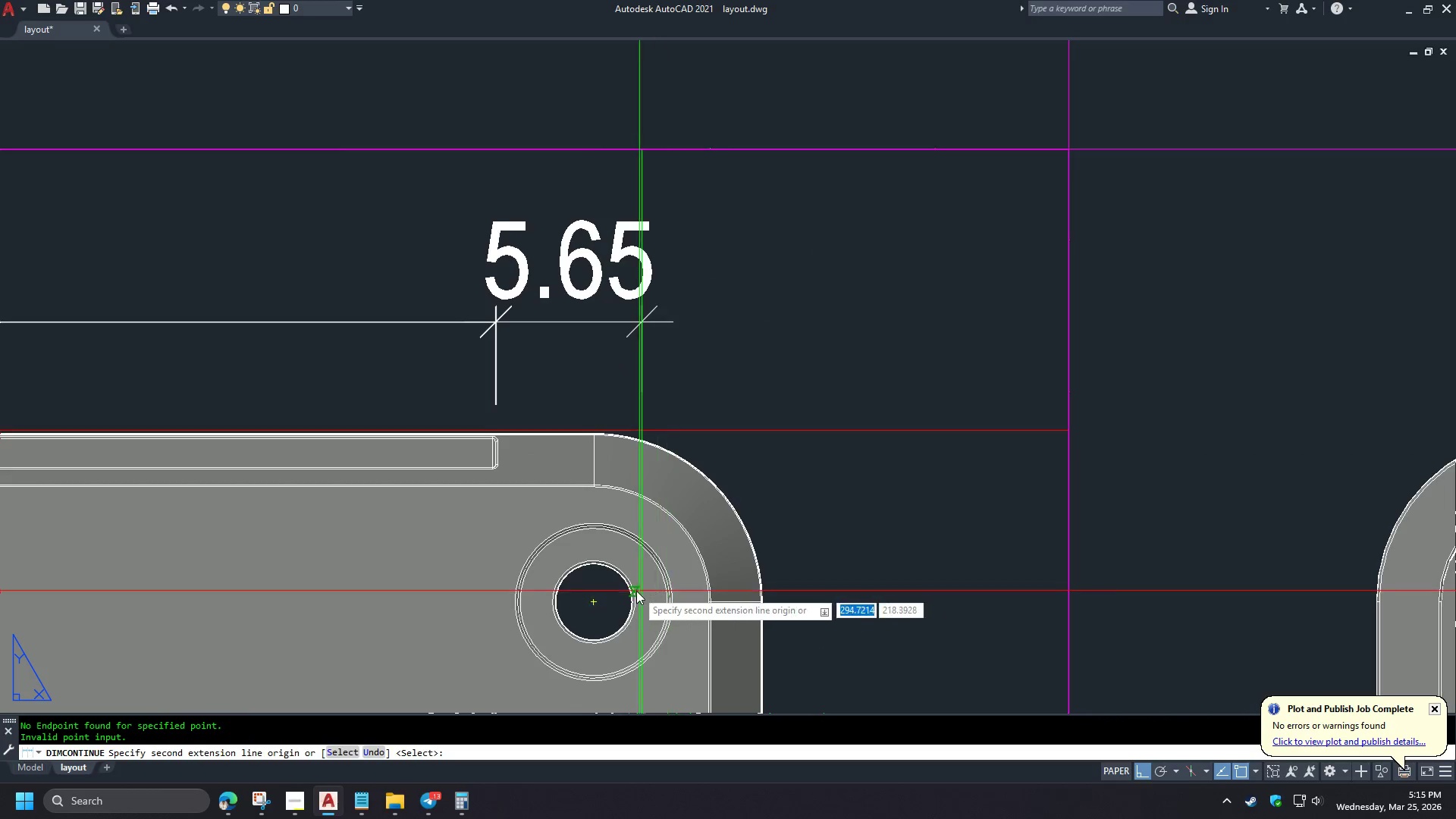 
type(CEN )
 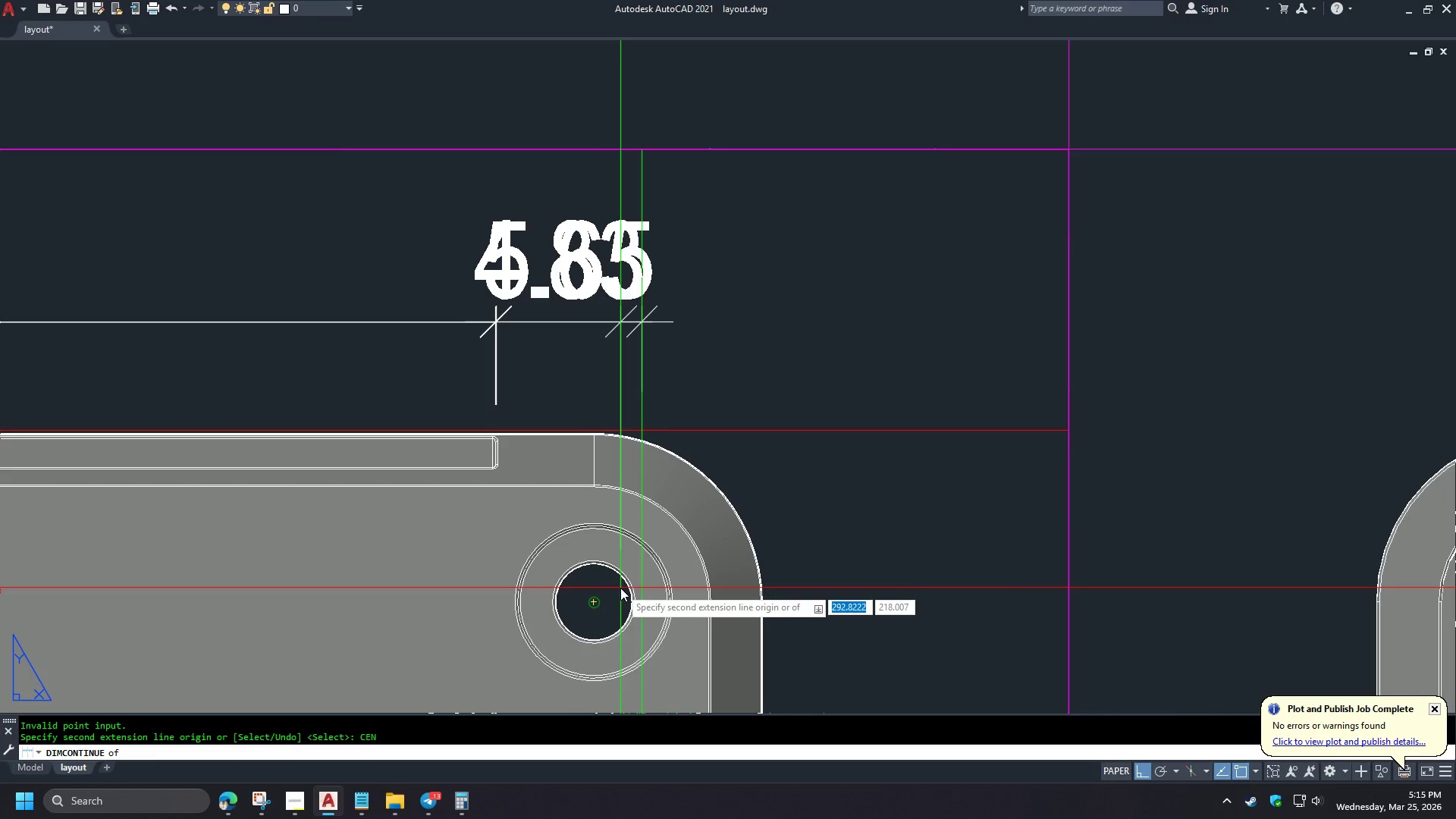 
left_click([620, 588])
 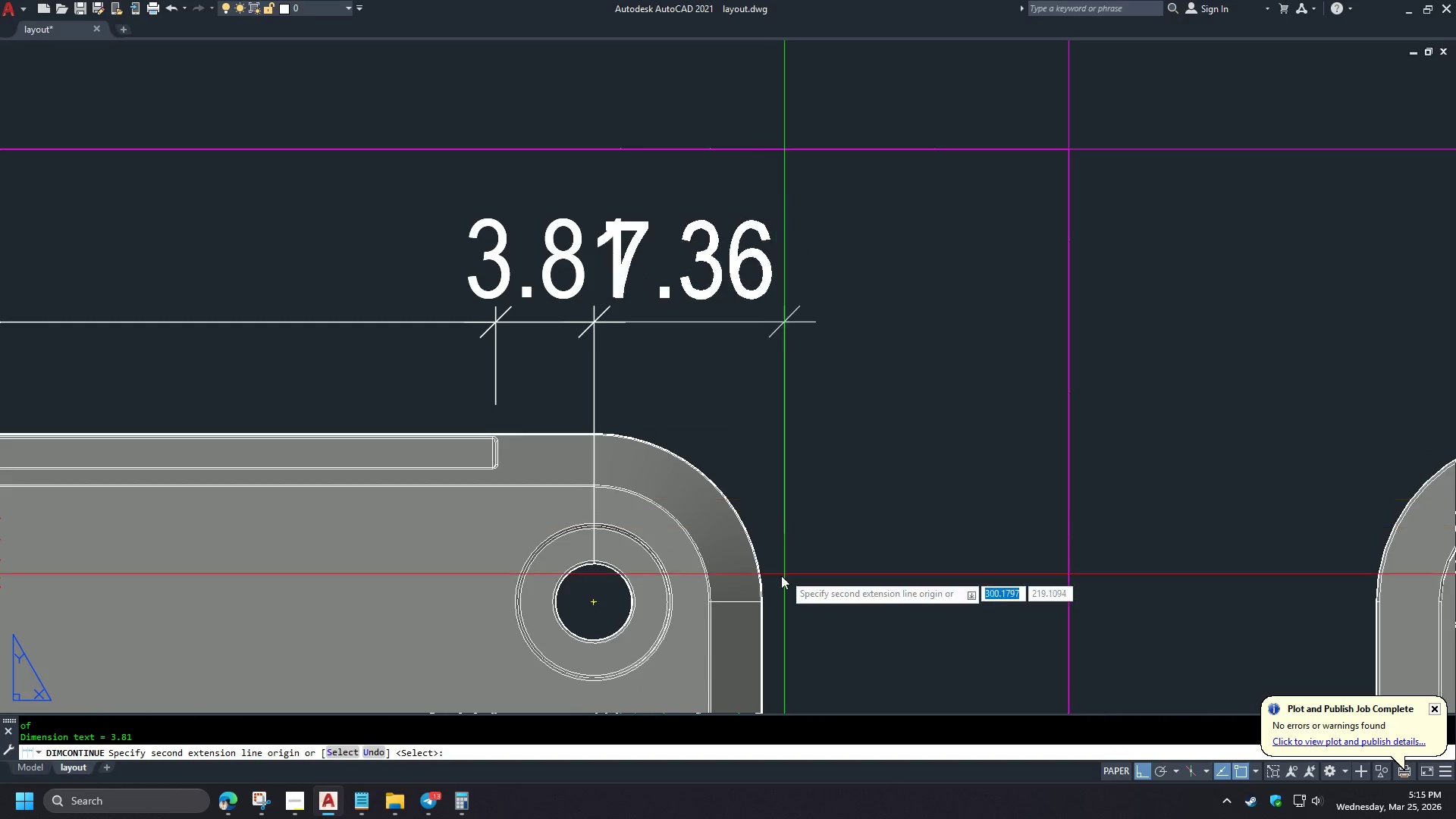 
type(END )
 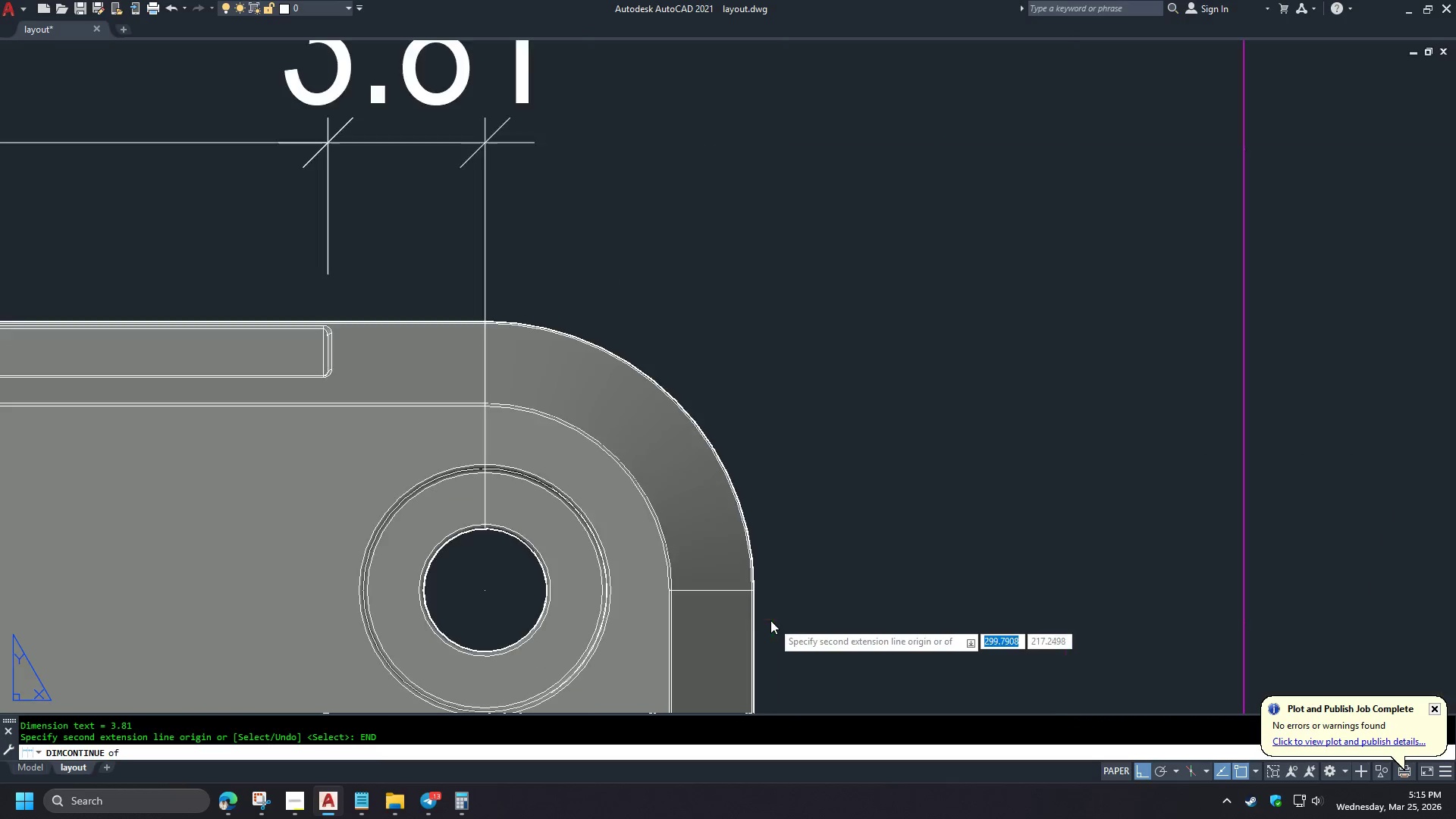 
left_click([753, 593])
 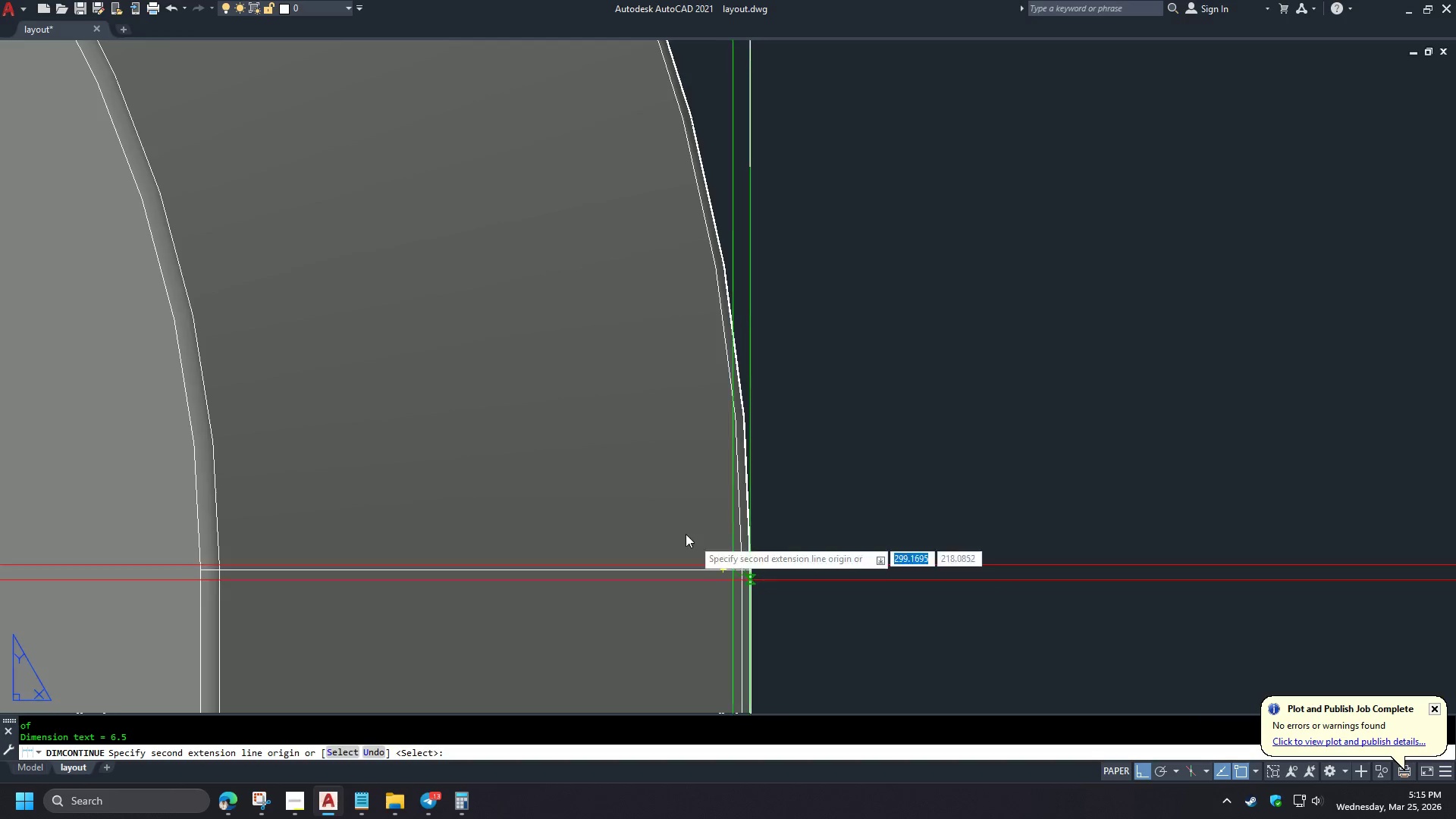 
scroll: coordinate [777, 623], scroll_direction: up, amount: 1.0
 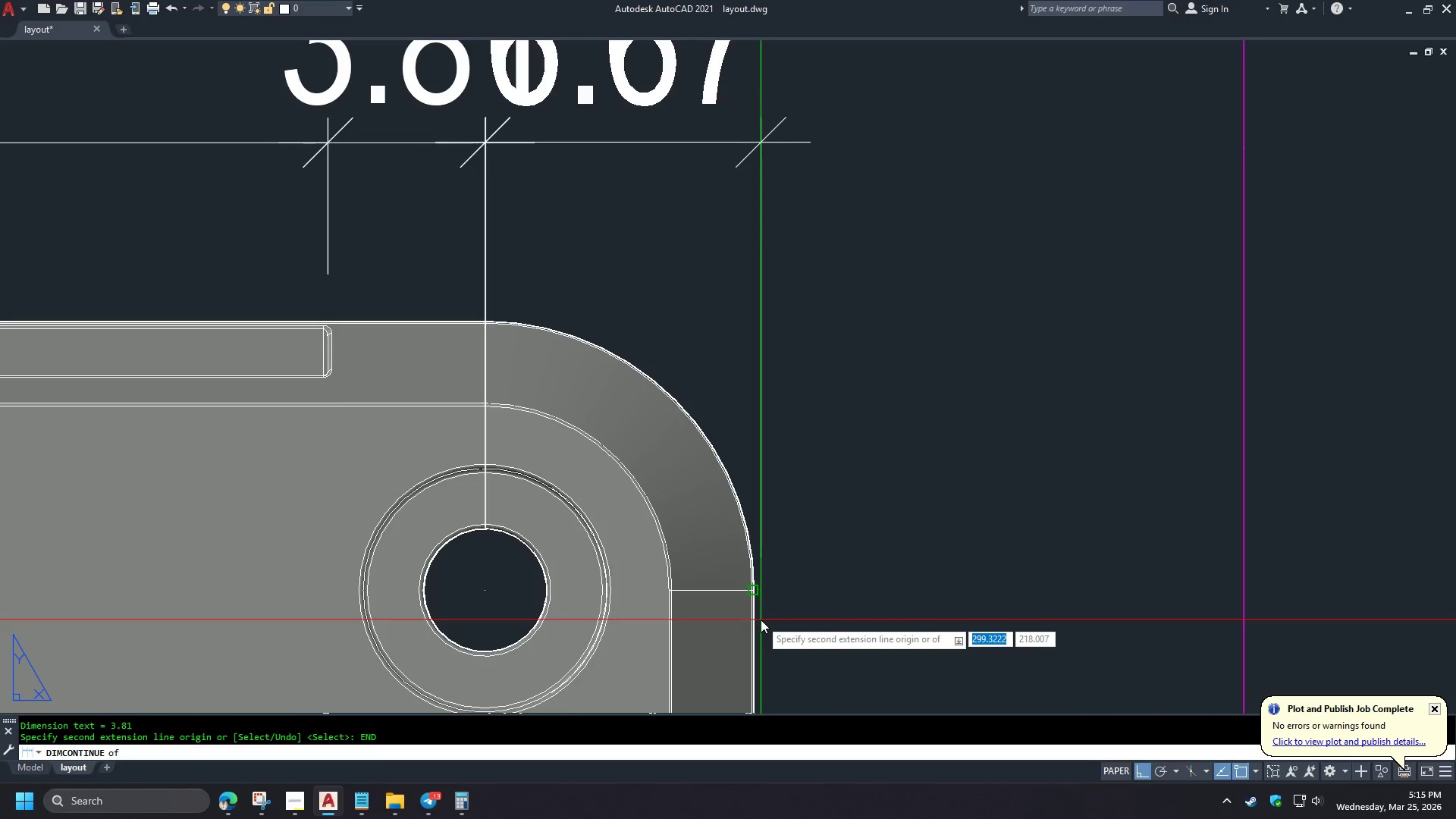 
key(Space)
 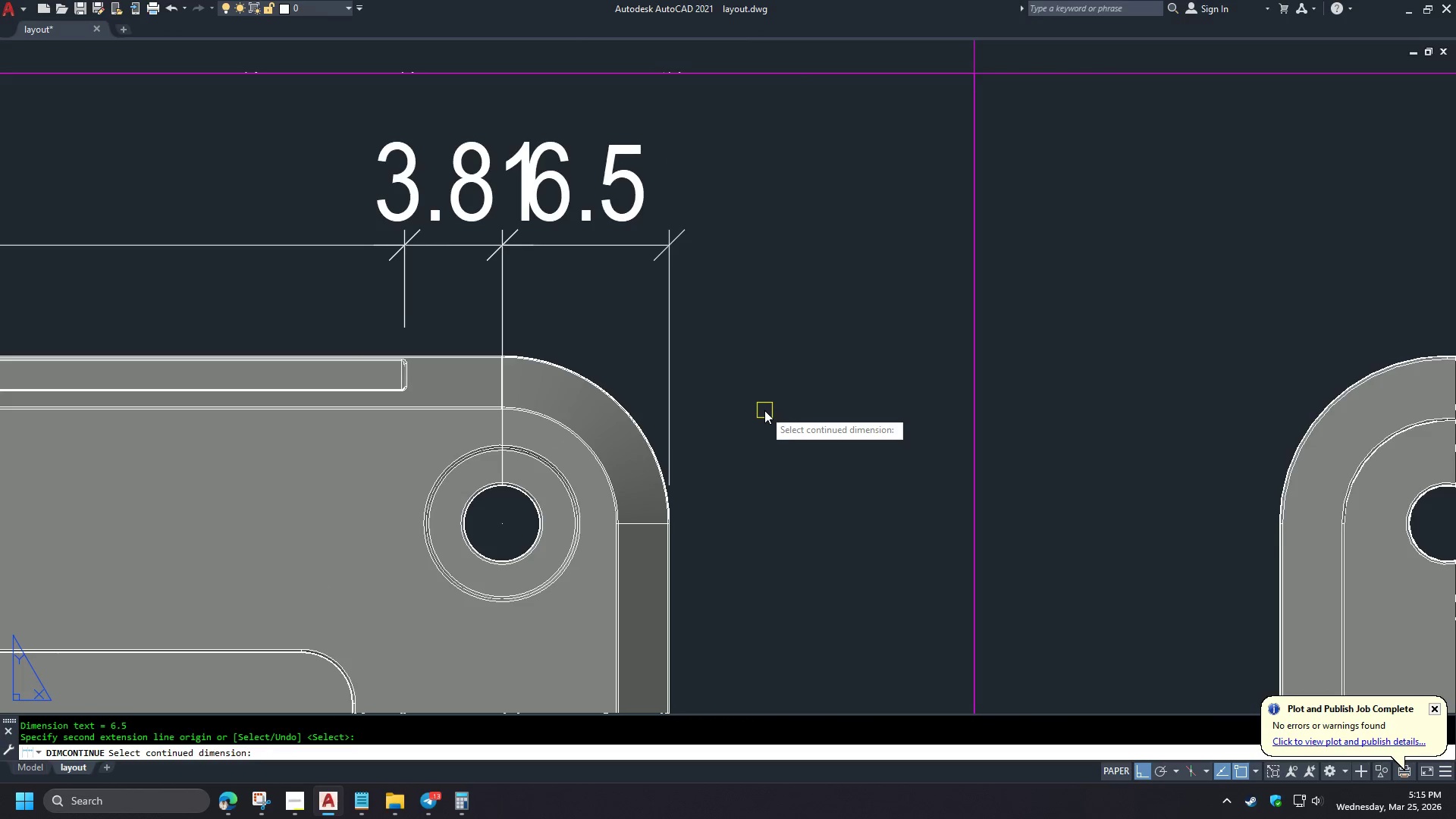 
scroll: coordinate [755, 595], scroll_direction: up, amount: 4.0
 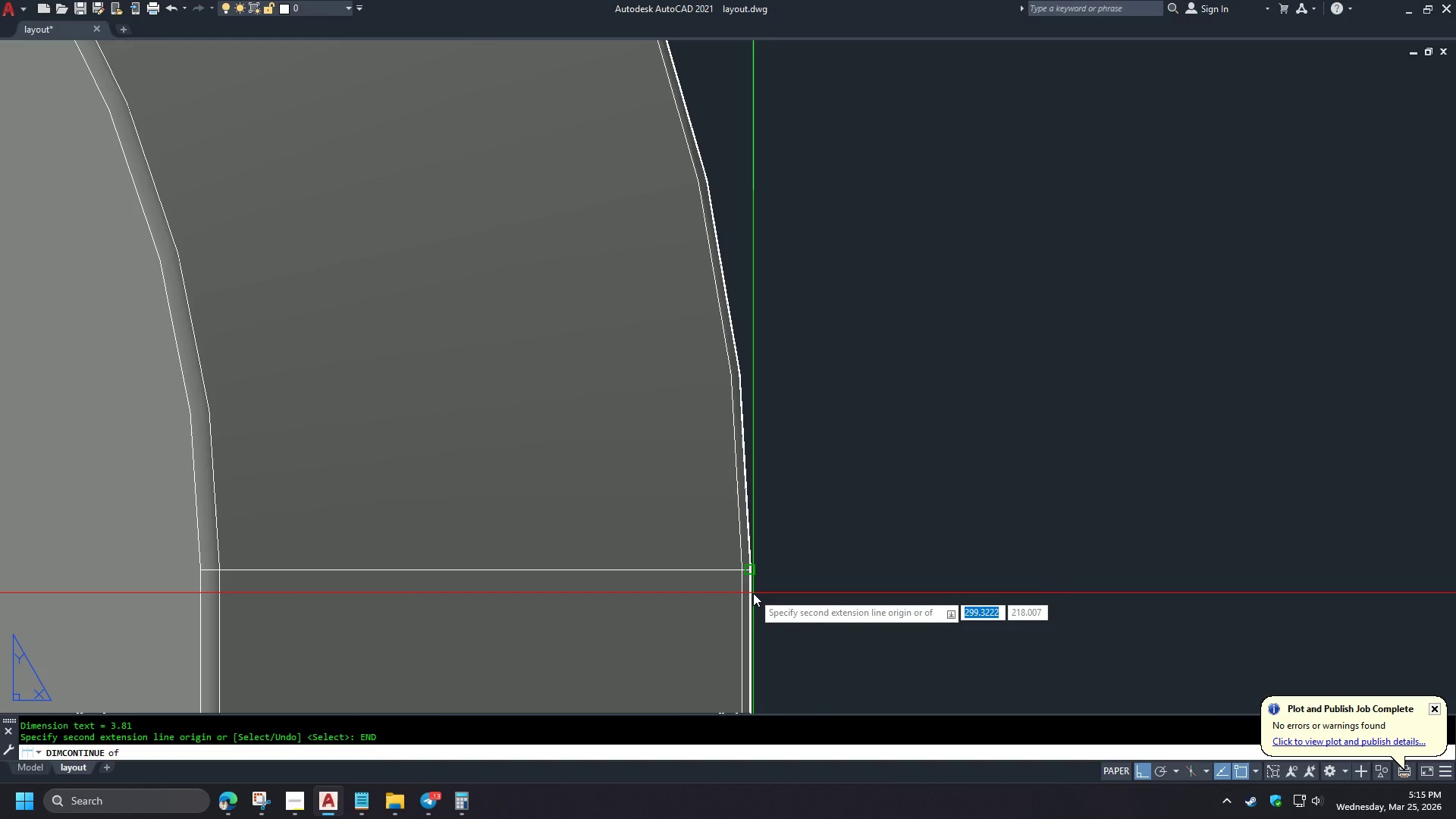 
key(Space)
 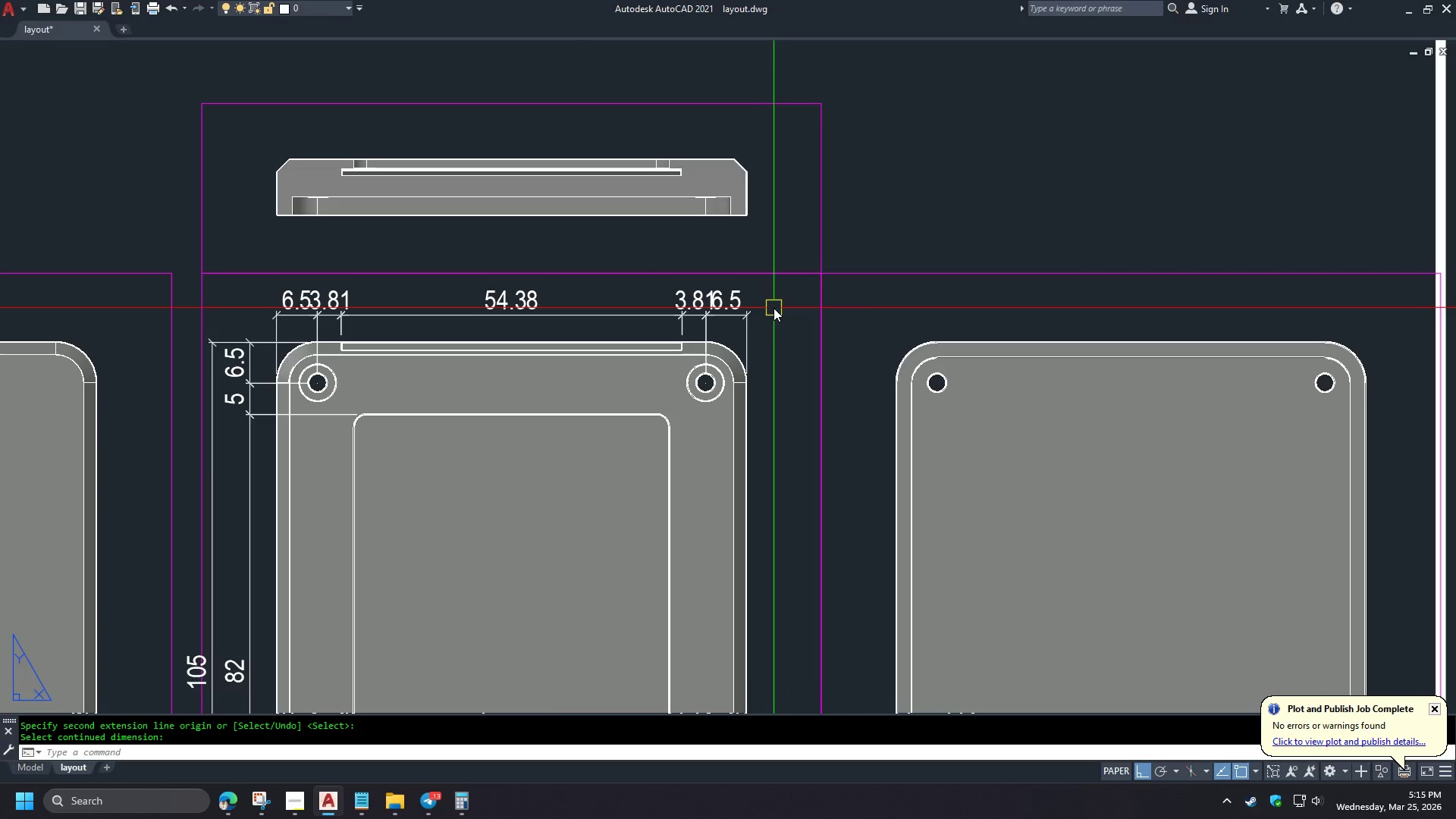 
scroll: coordinate [774, 325], scroll_direction: down, amount: 8.0
 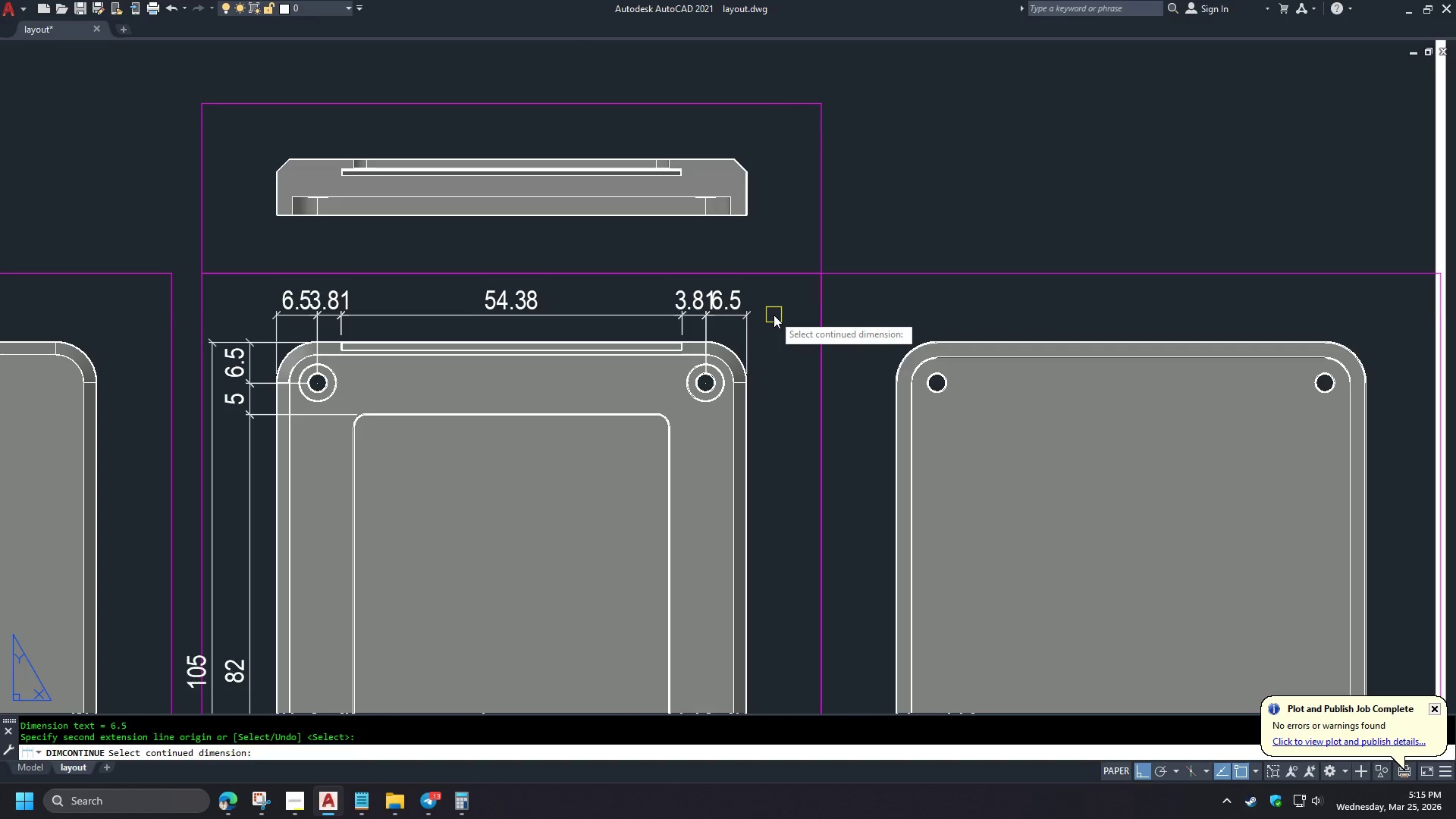 
scroll: coordinate [327, 294], scroll_direction: up, amount: 2.0
 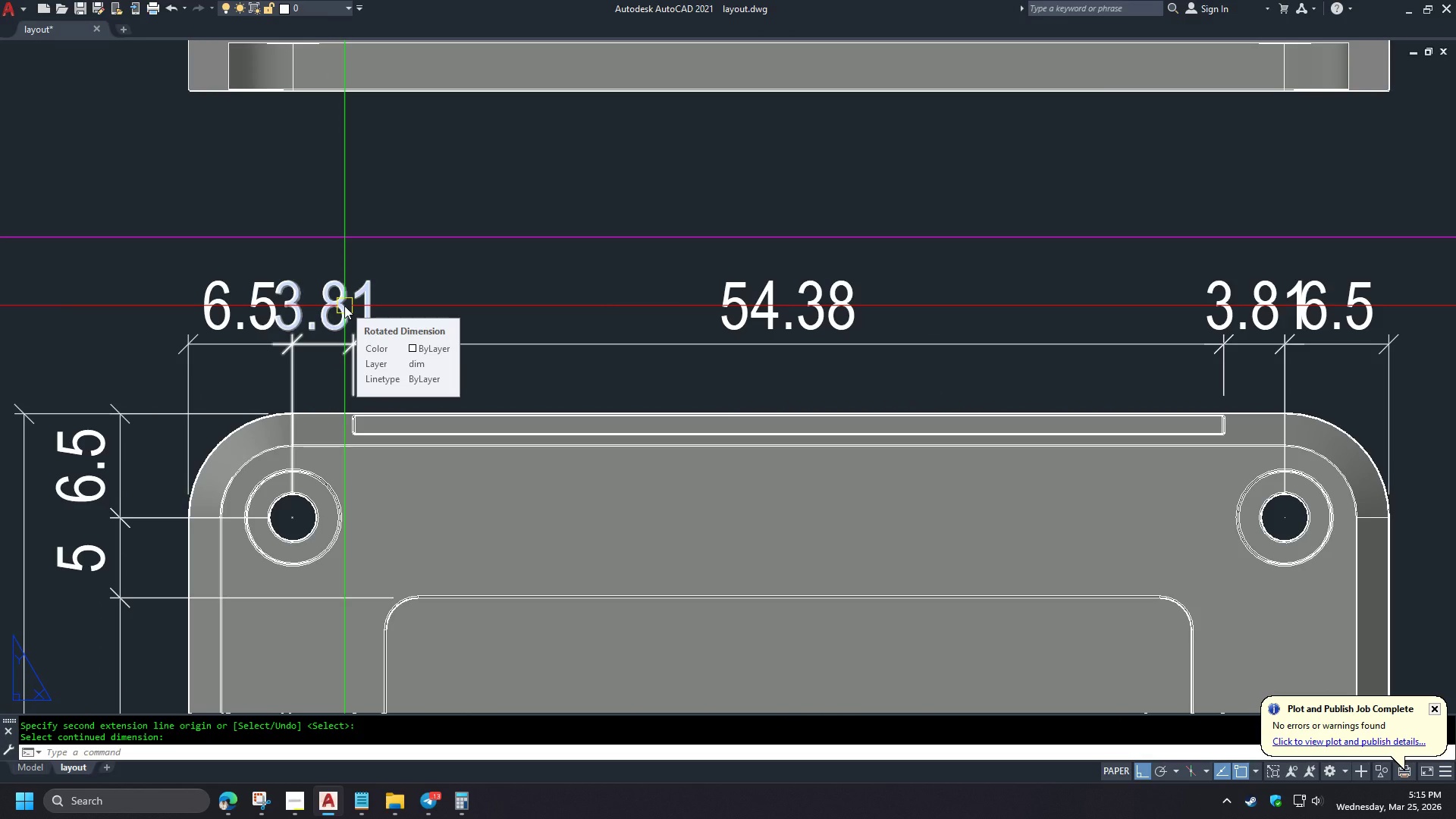 
type(DBA  )
 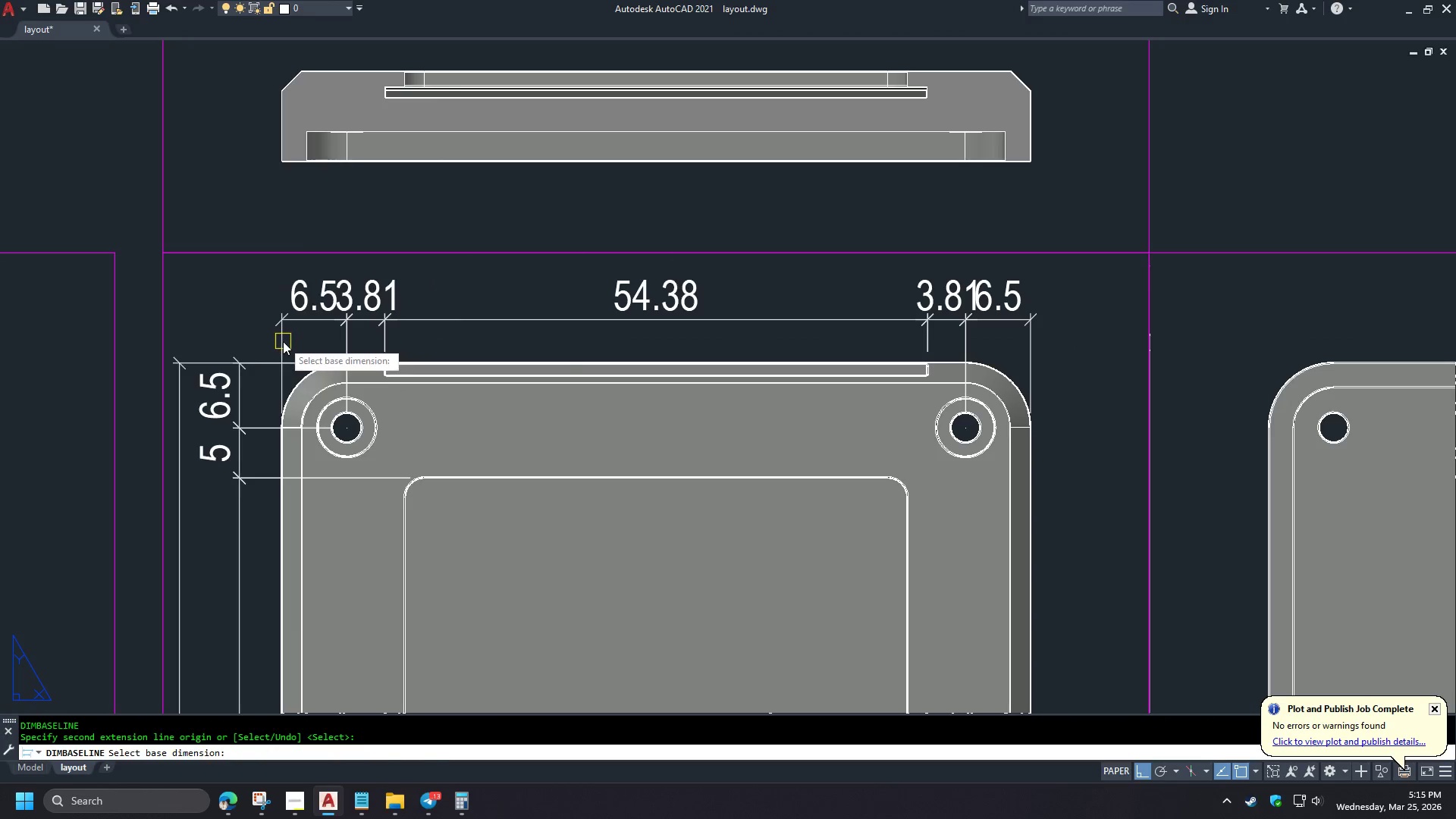 
left_click([283, 341])
 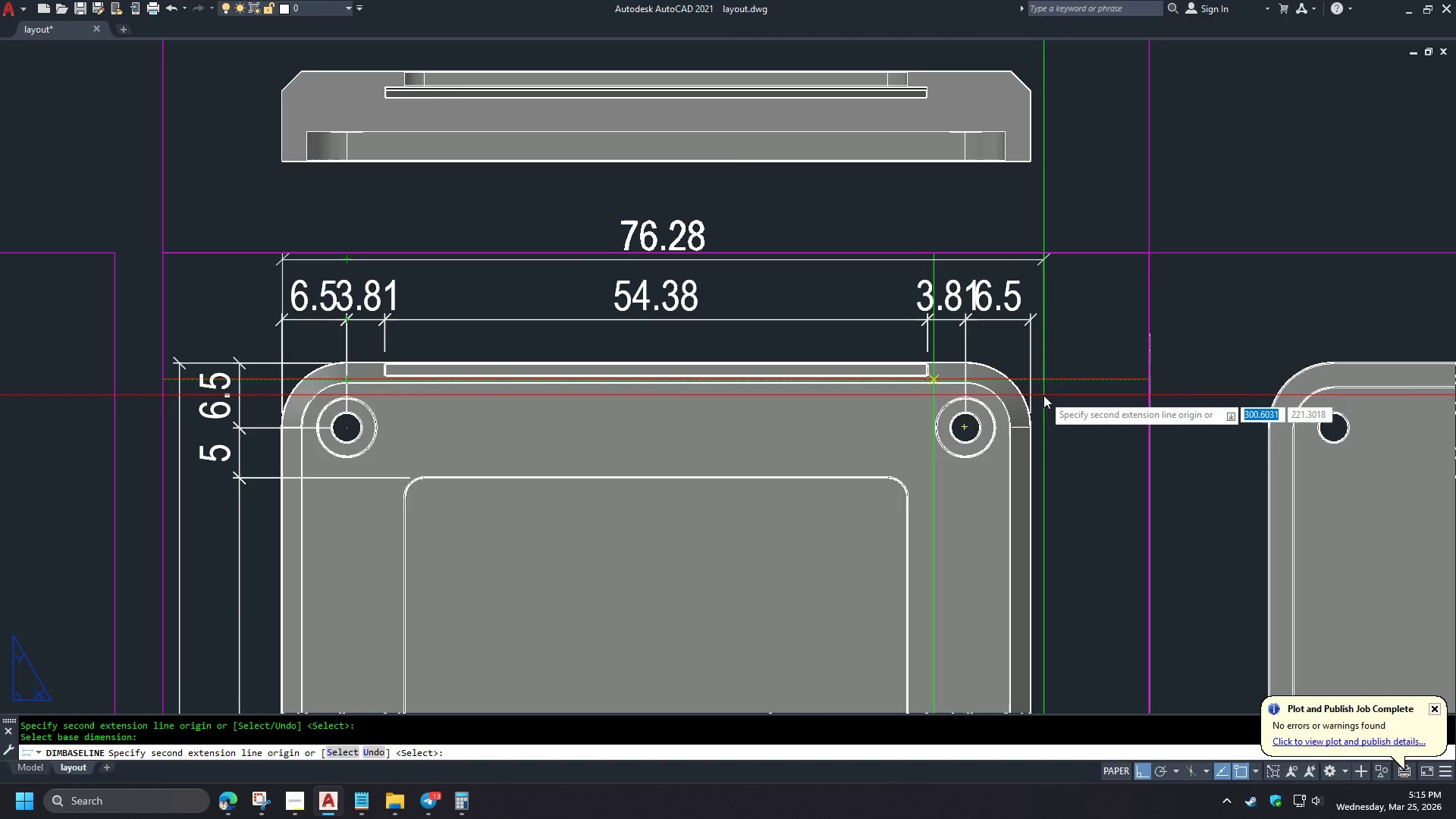 
scroll: coordinate [442, 287], scroll_direction: down, amount: 1.0
 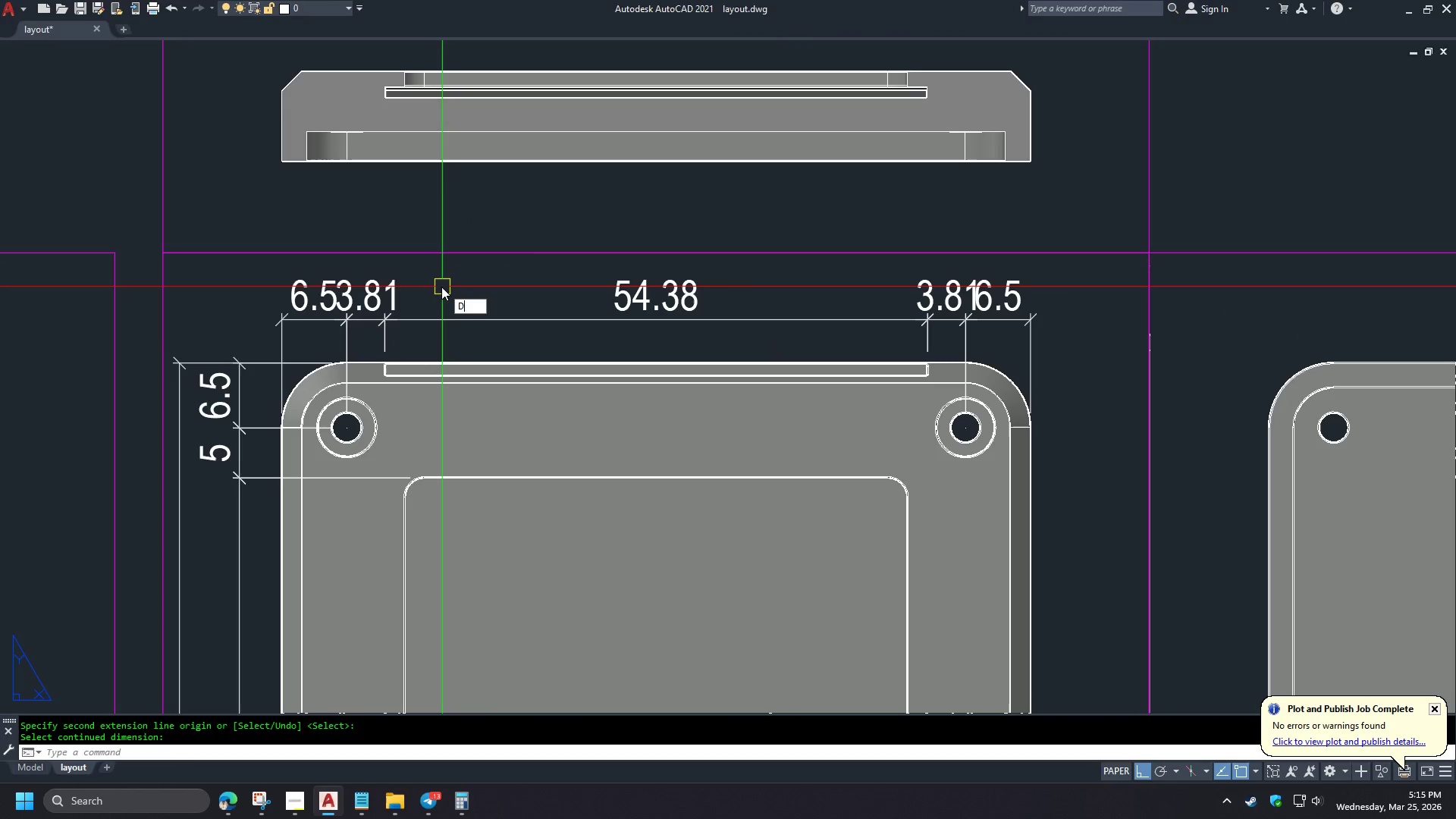 
key(E)
 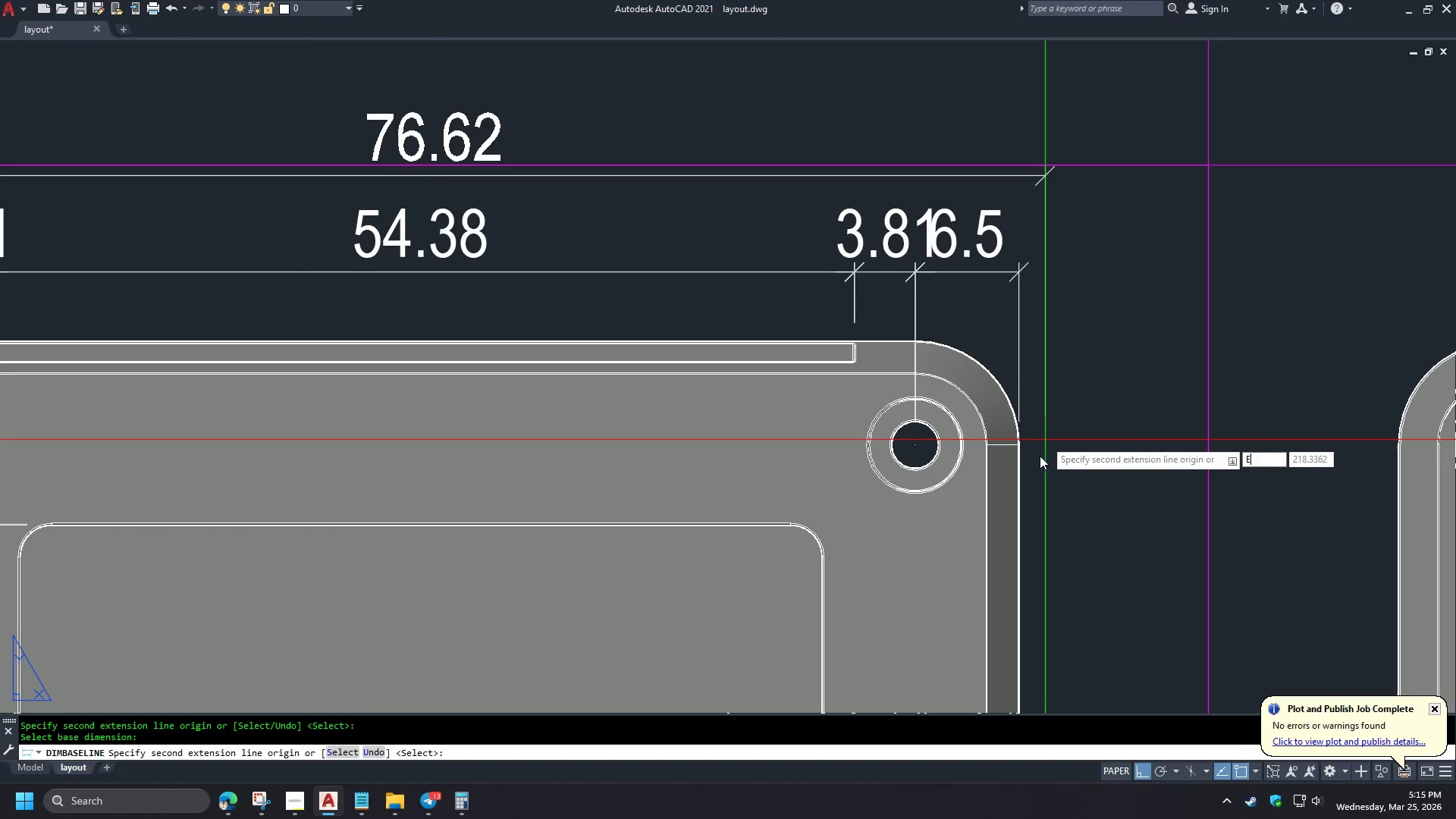 
type(ND )
 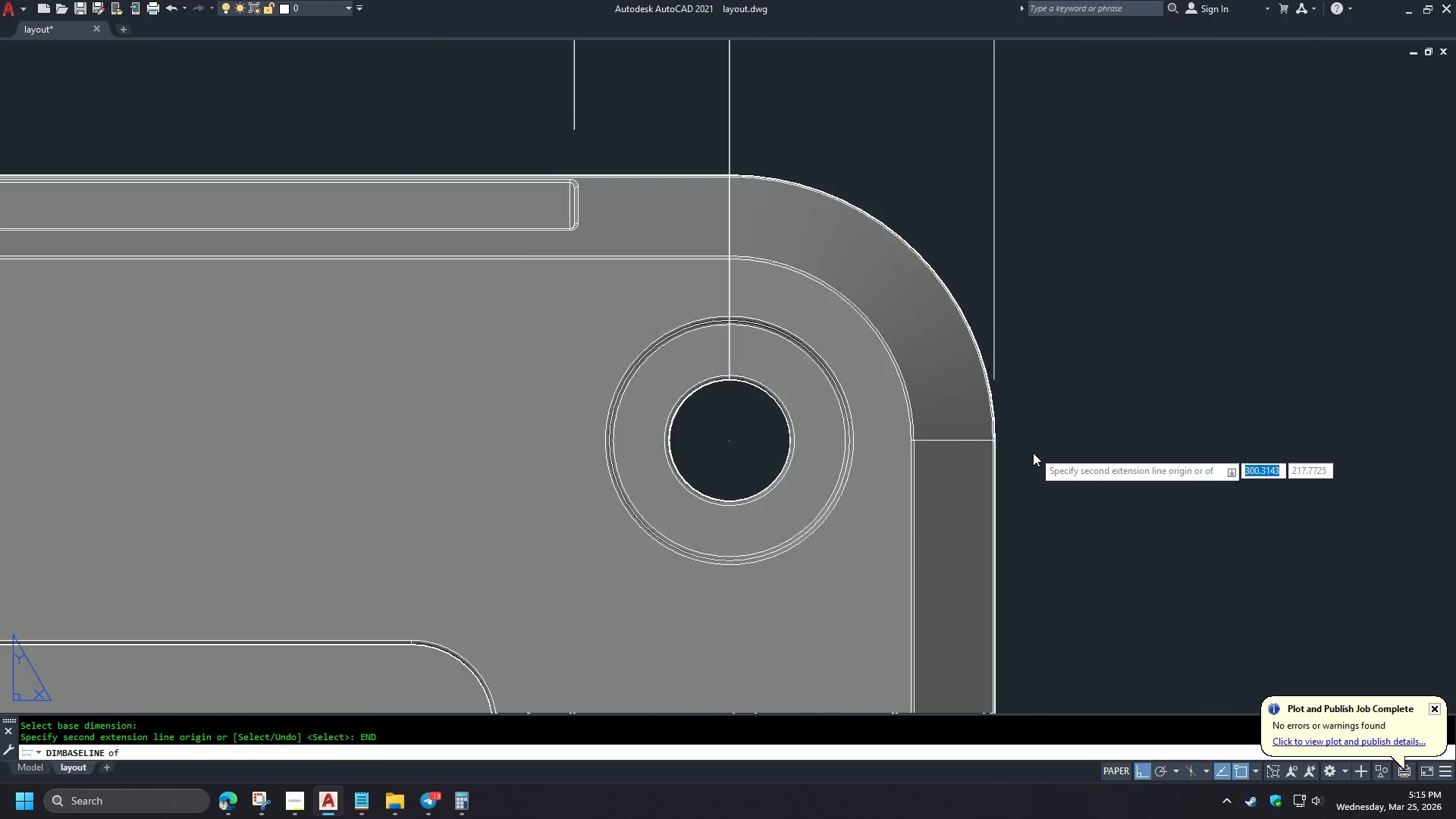 
left_click([979, 456])
 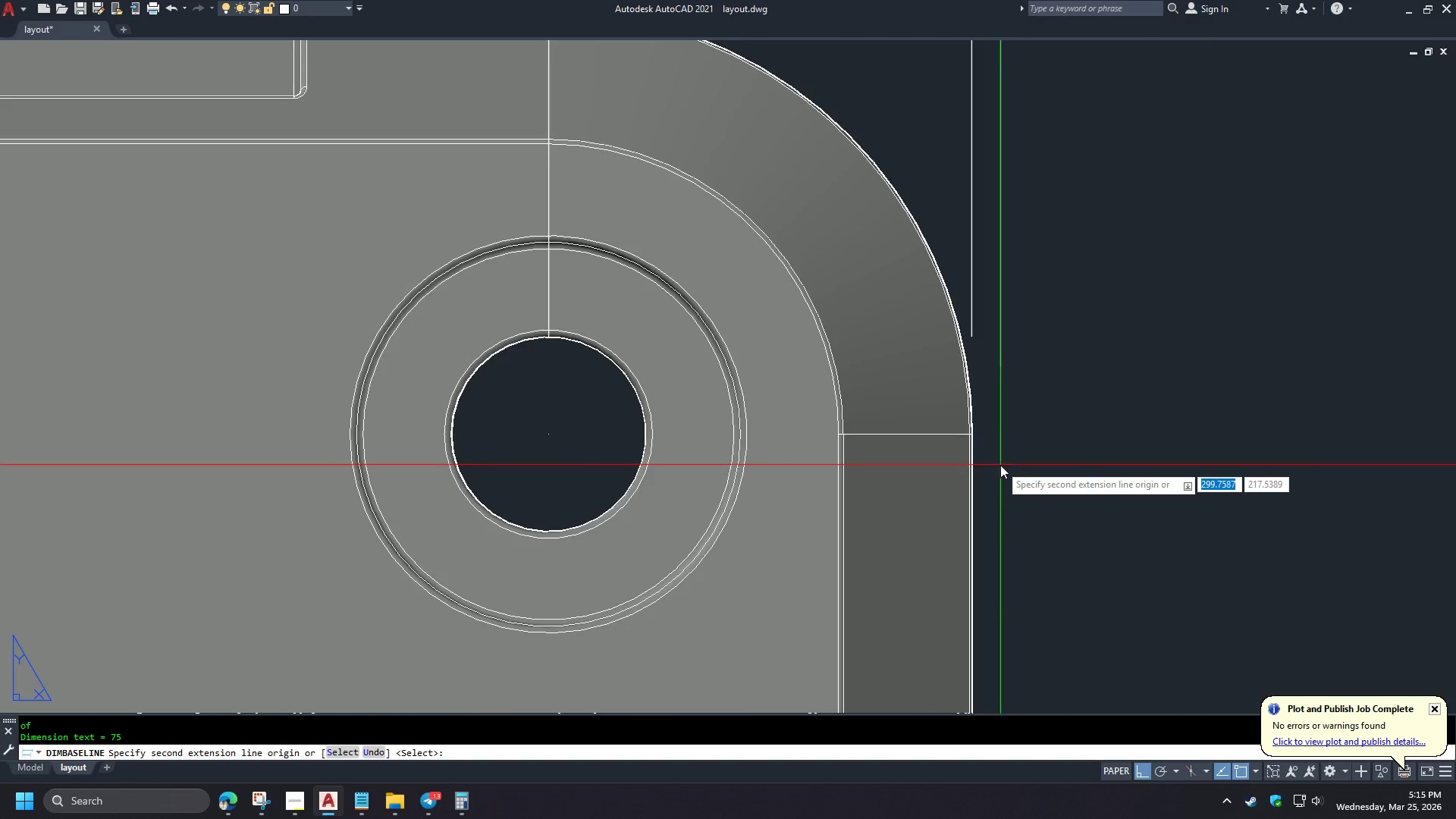 
scroll: coordinate [1050, 402], scroll_direction: up, amount: 1.0
 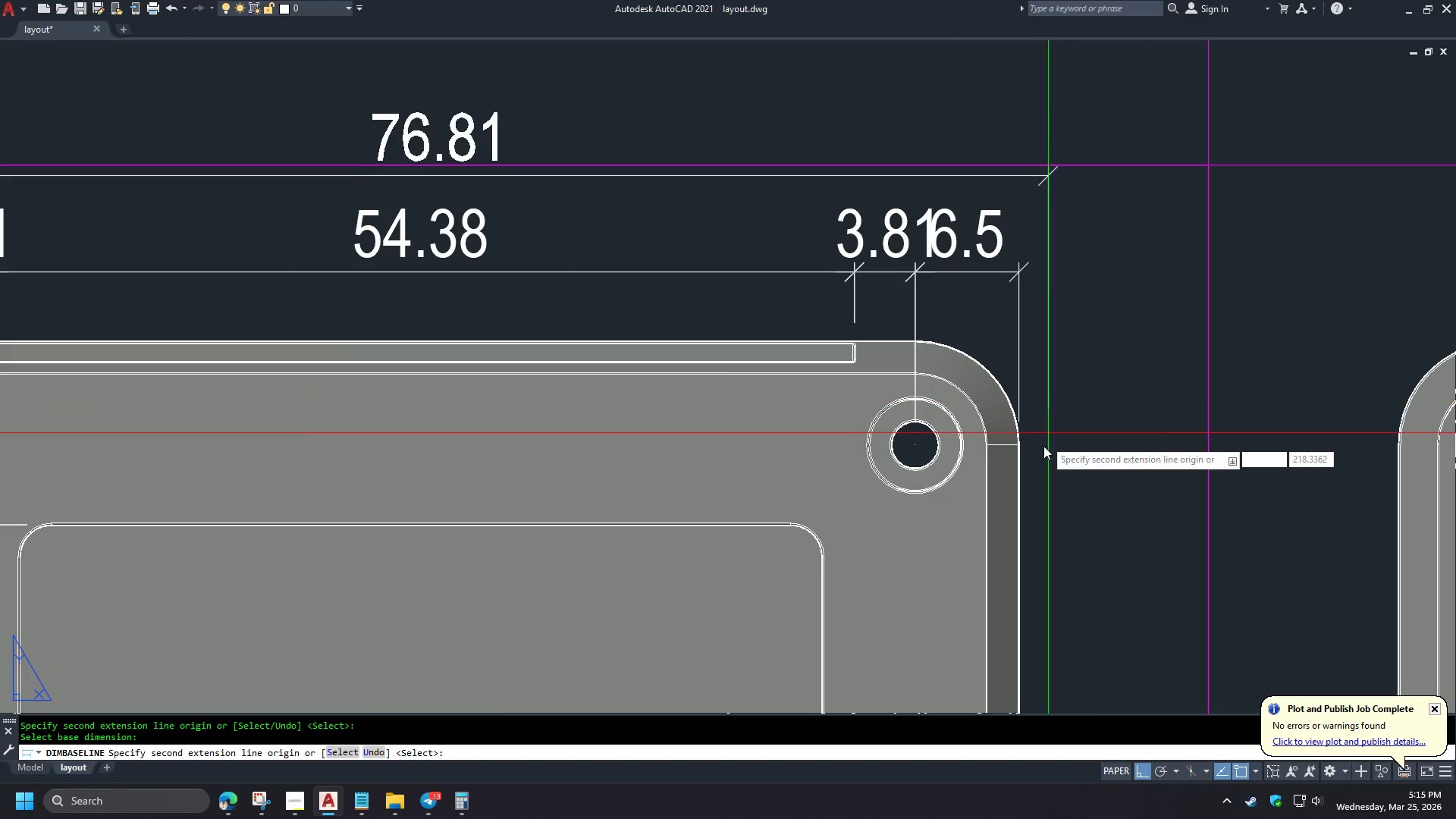 
key(Space)
 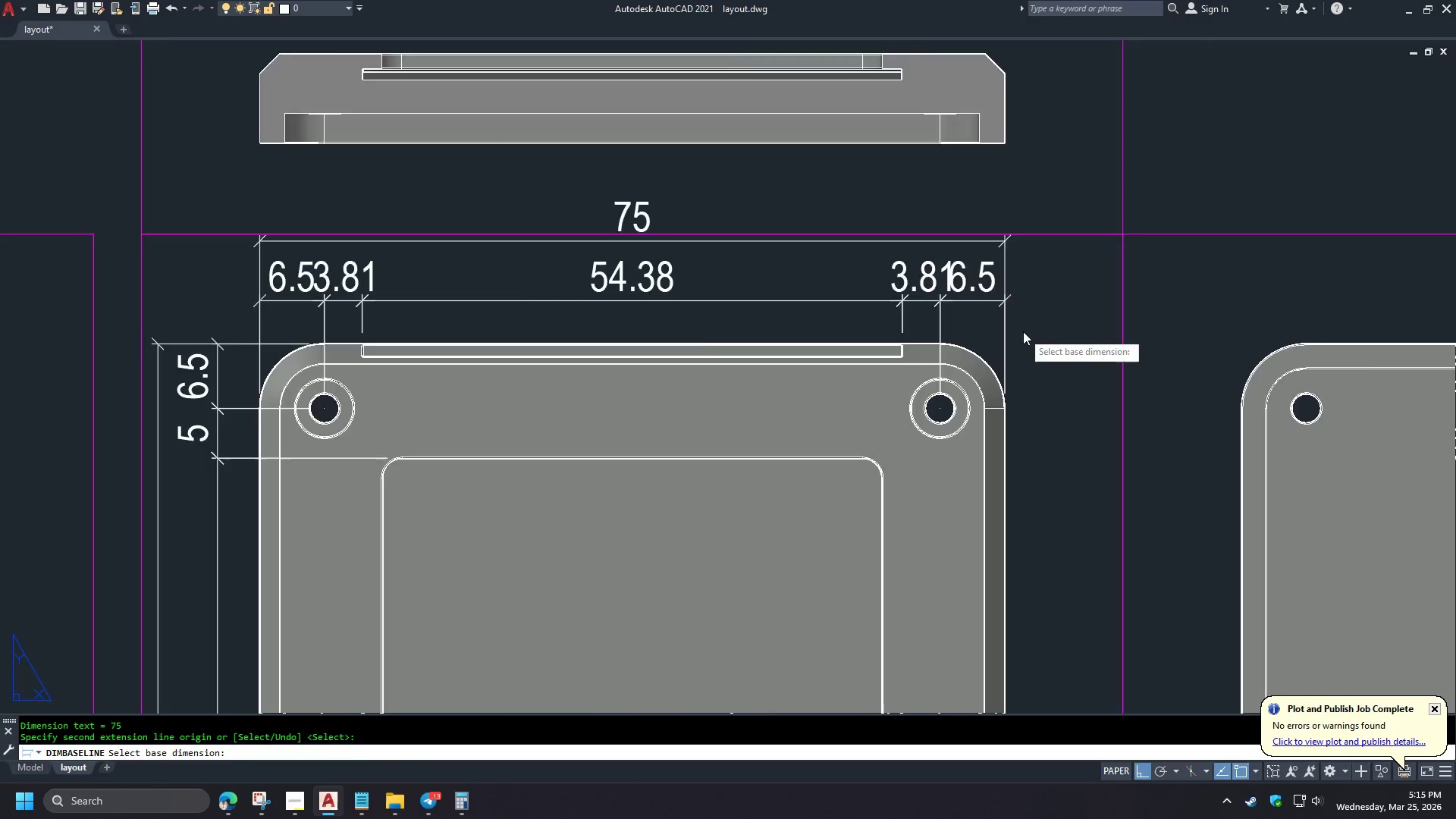 
scroll: coordinate [1032, 453], scroll_direction: up, amount: 3.0
 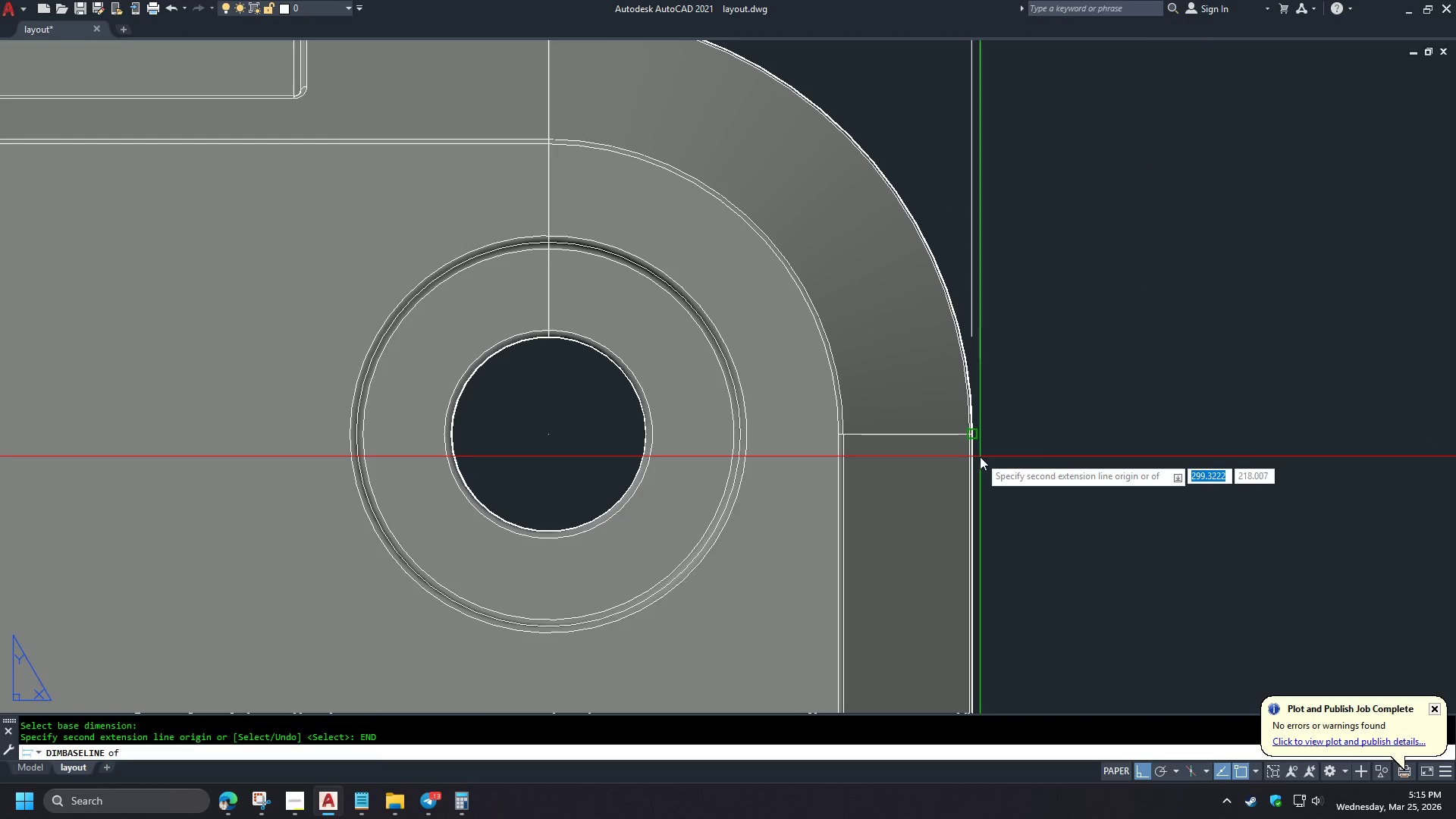 
key(Space)
 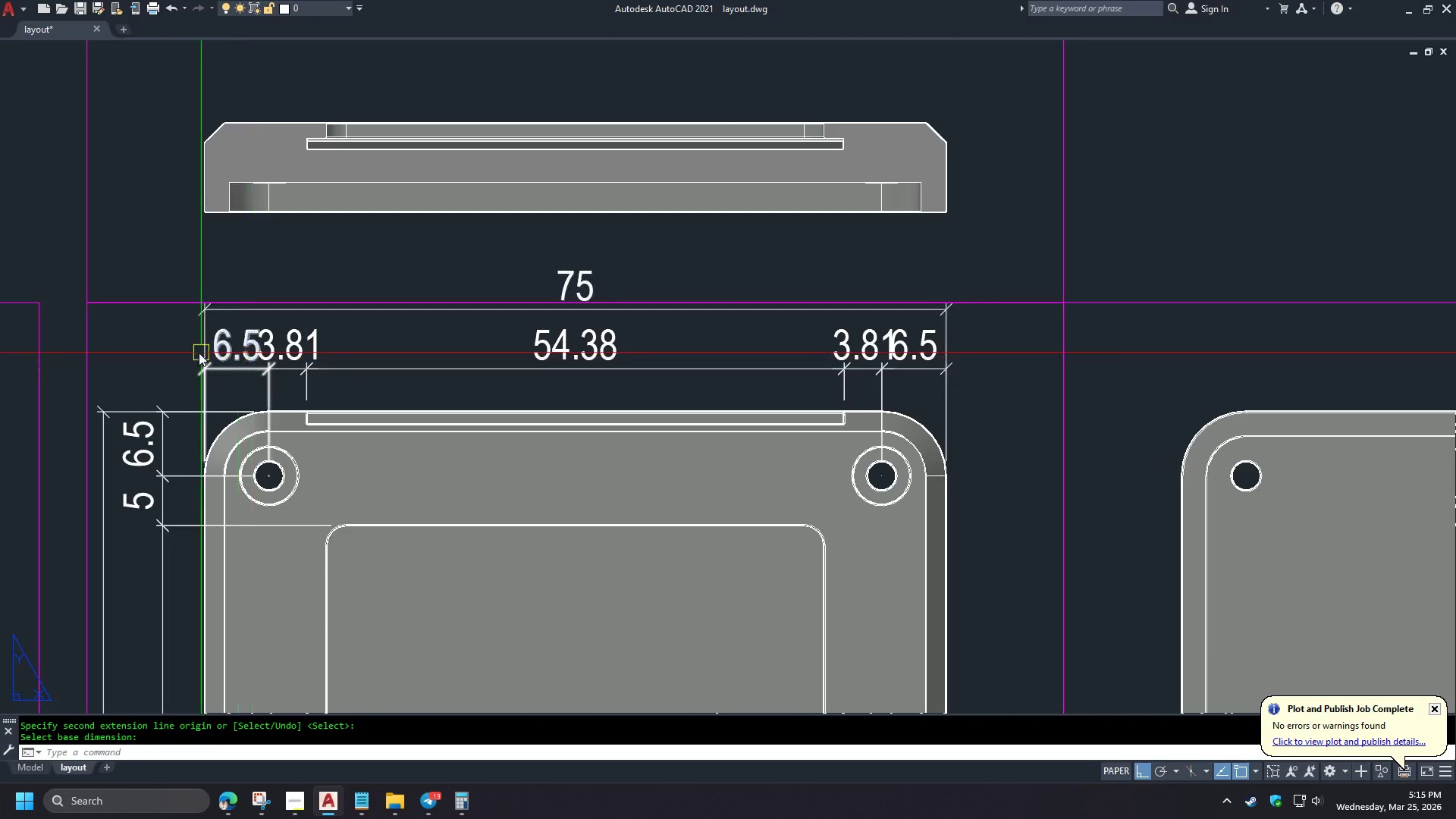 
scroll: coordinate [1024, 331], scroll_direction: down, amount: 6.0
 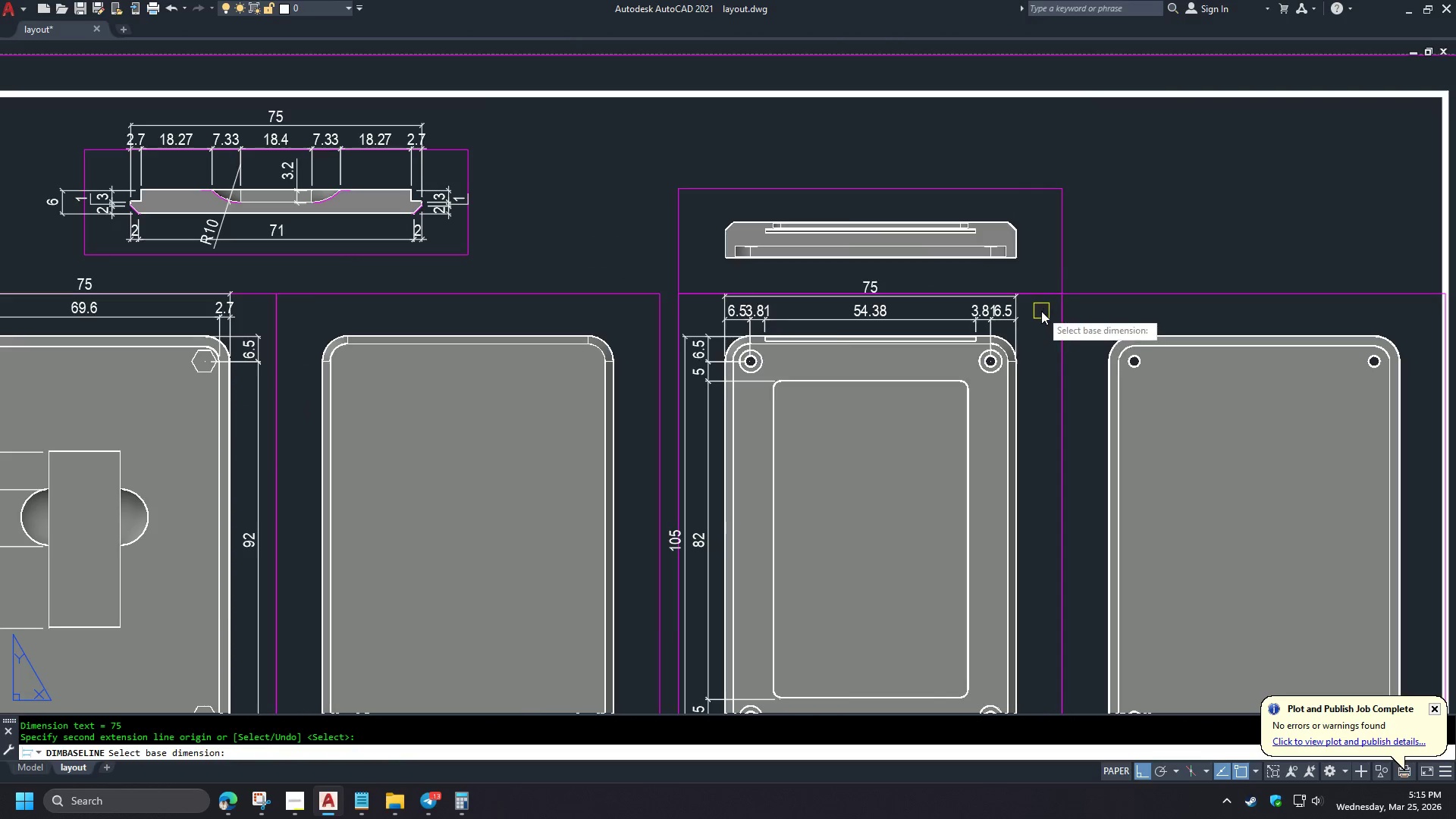 
left_click([247, 352])
 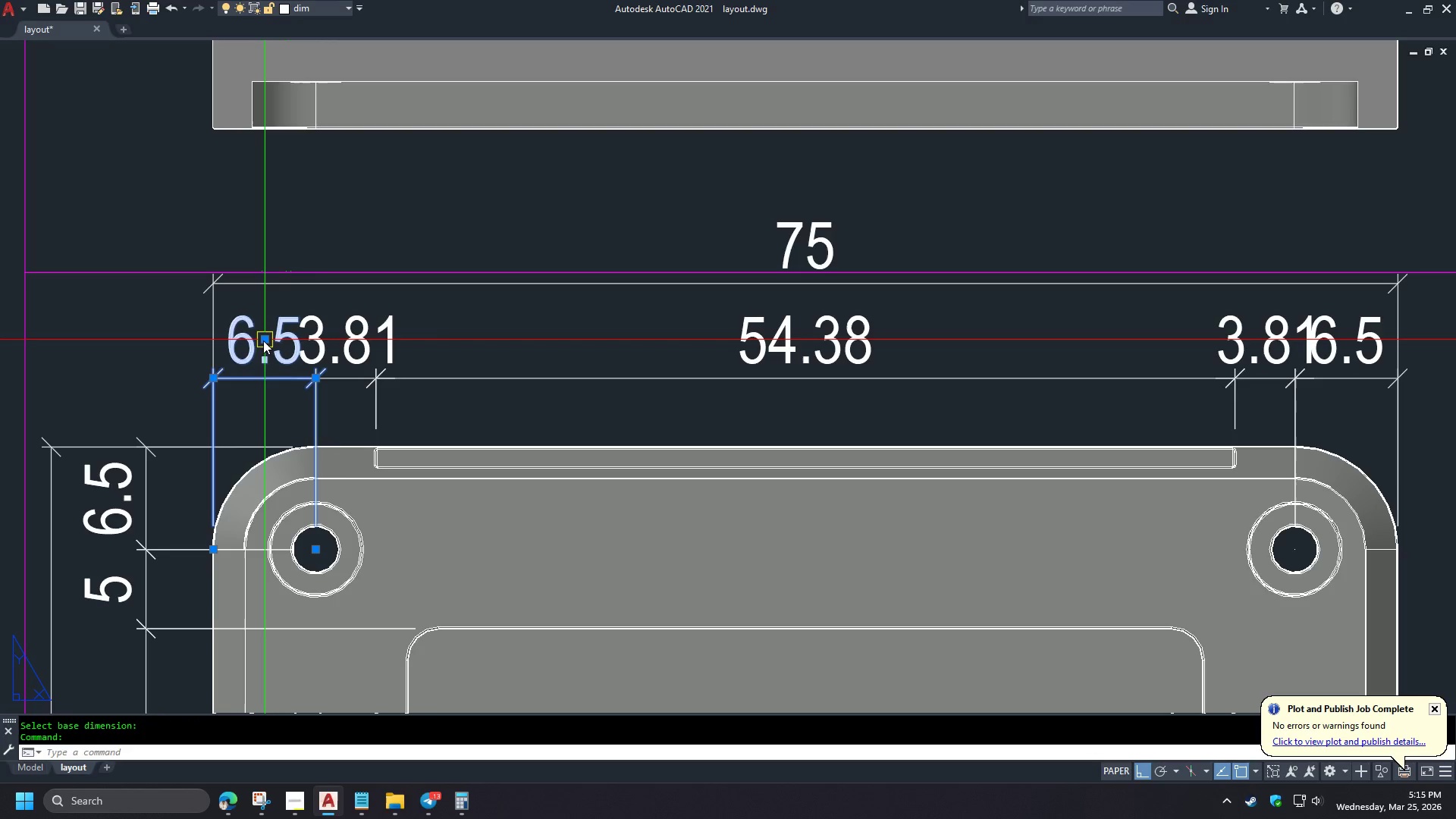 
scroll: coordinate [191, 353], scroll_direction: up, amount: 3.0
 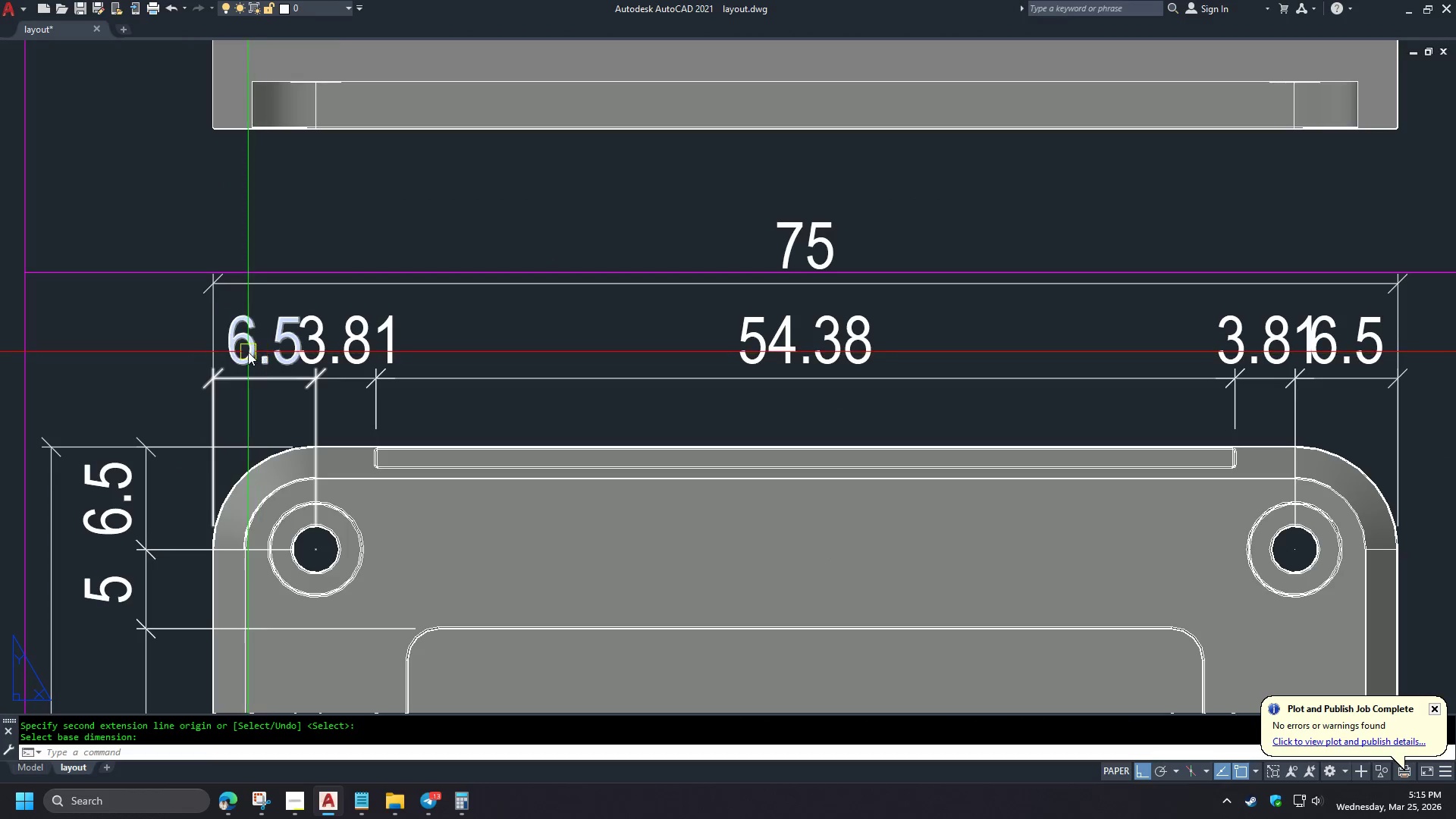 
left_click([304, 396])
 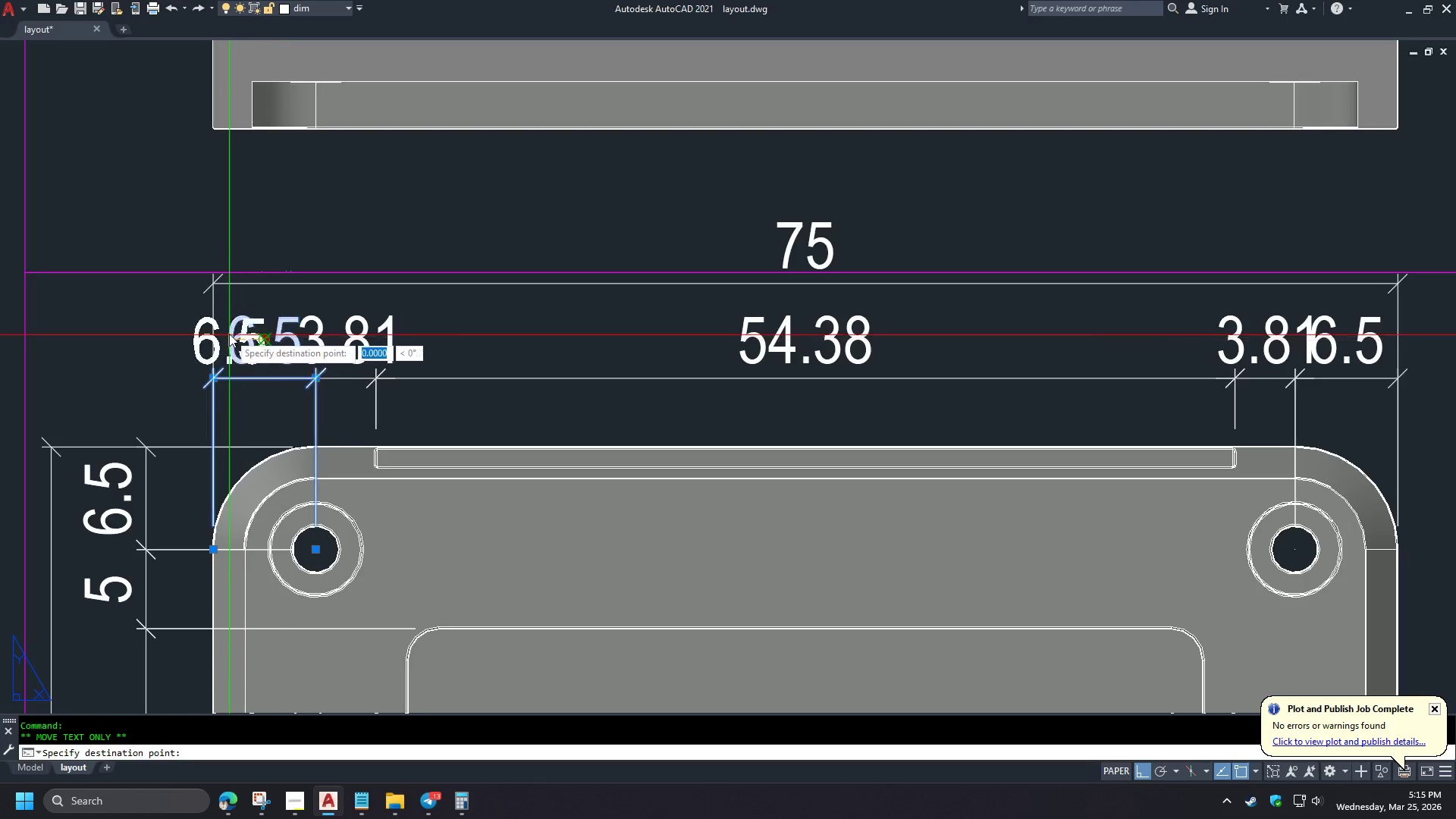 
scroll: coordinate [229, 334], scroll_direction: up, amount: 2.0
 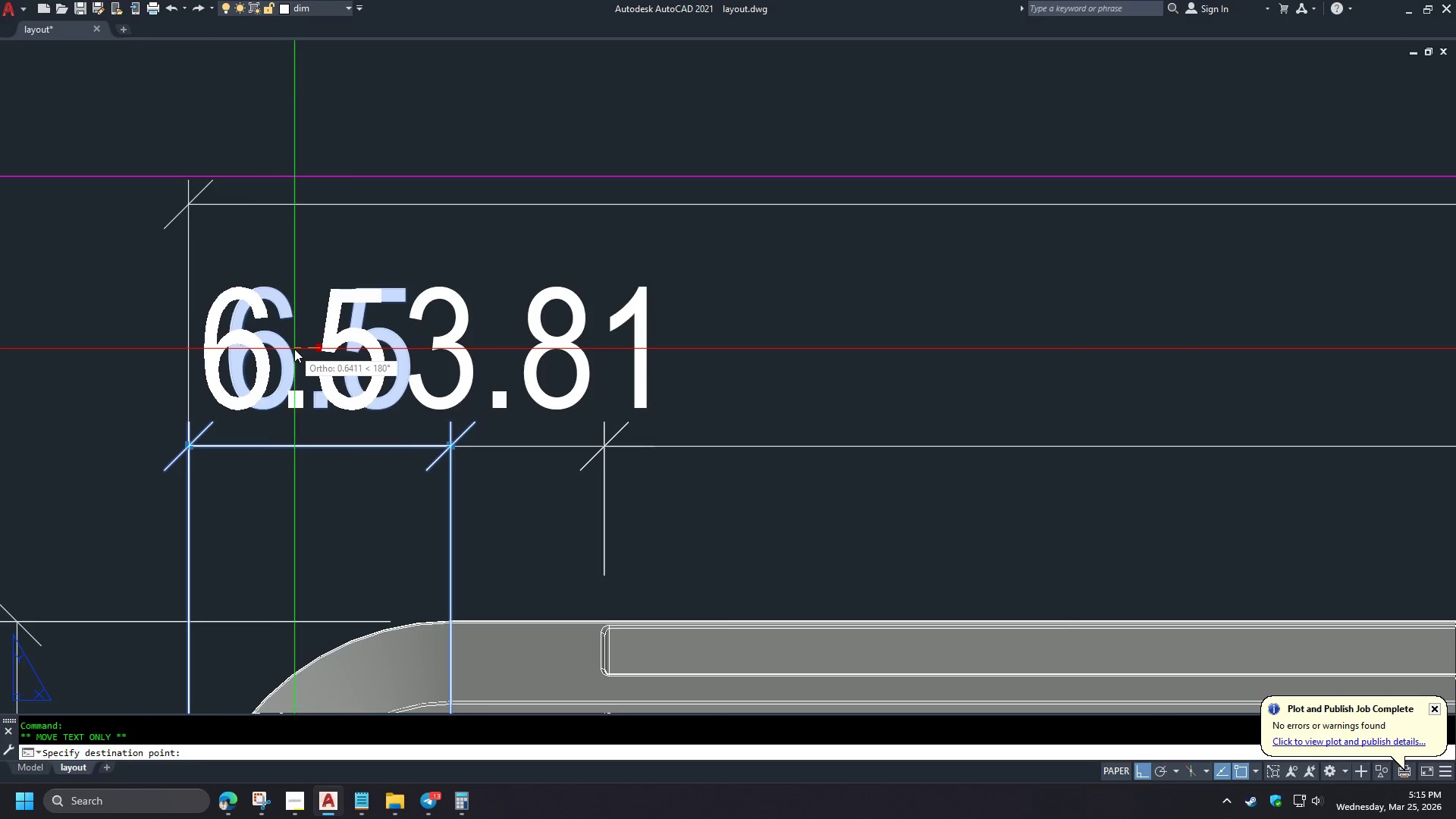 
key(Escape)
 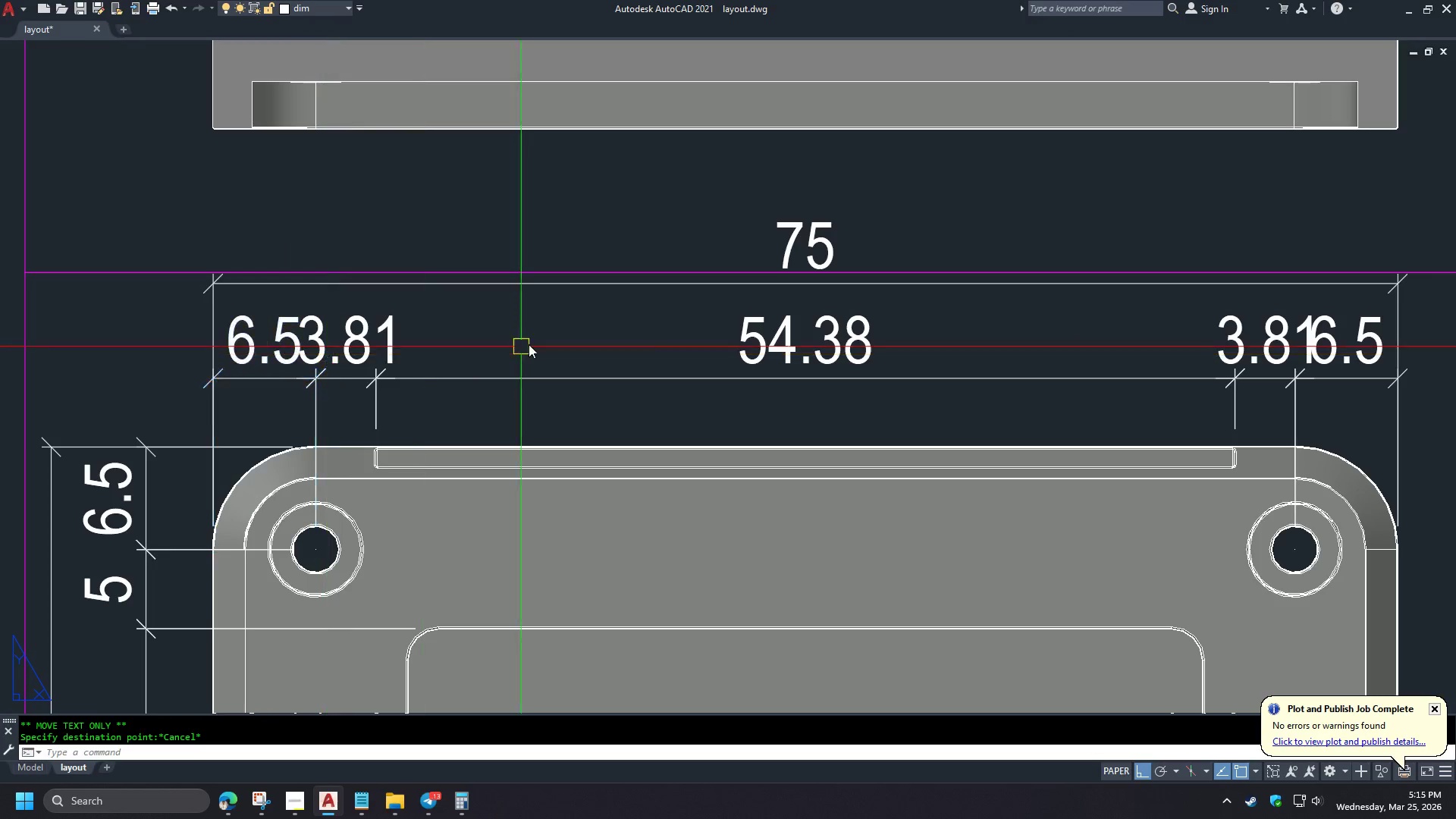 
key(Escape)
 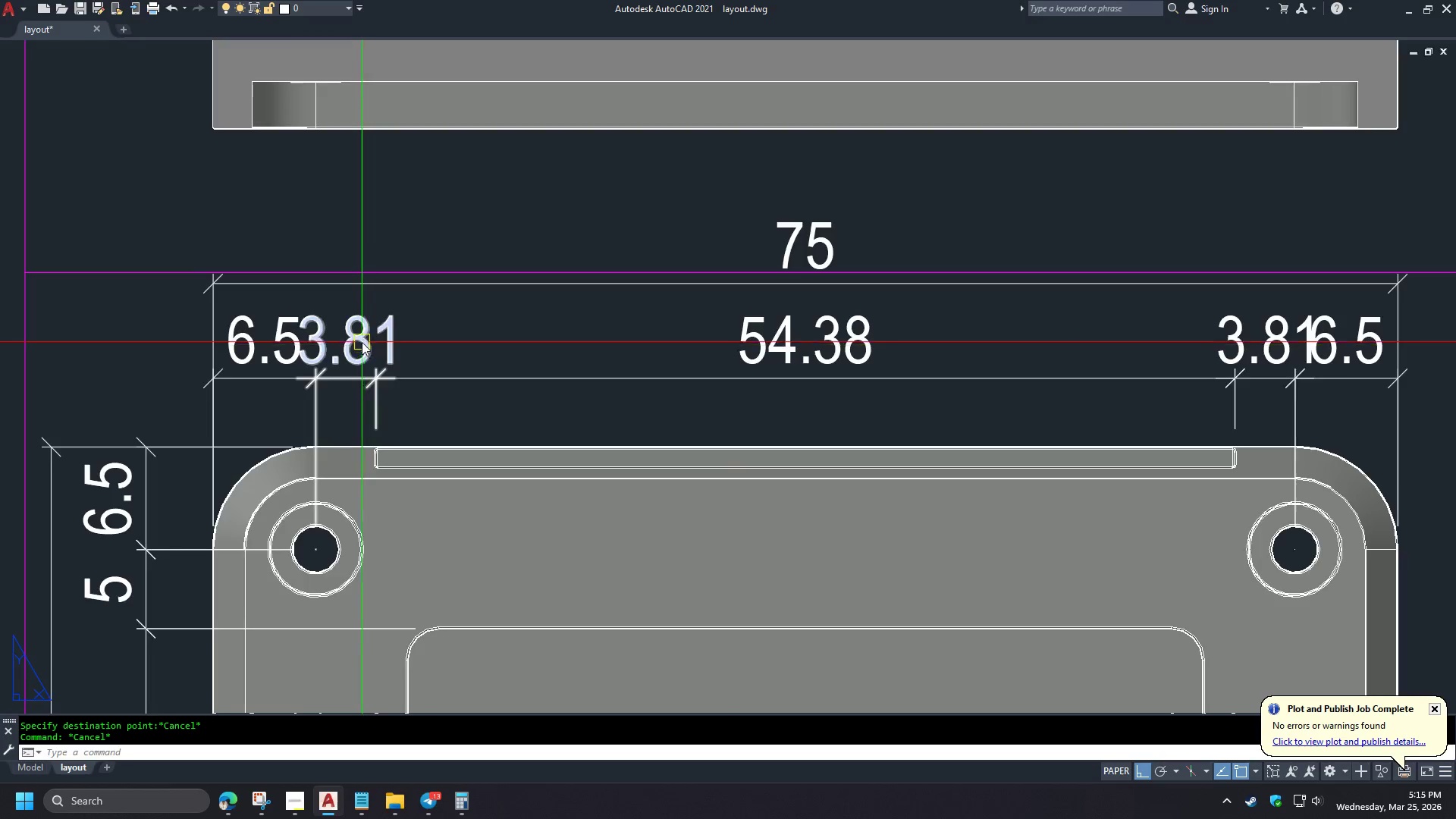 
left_click([362, 342])
 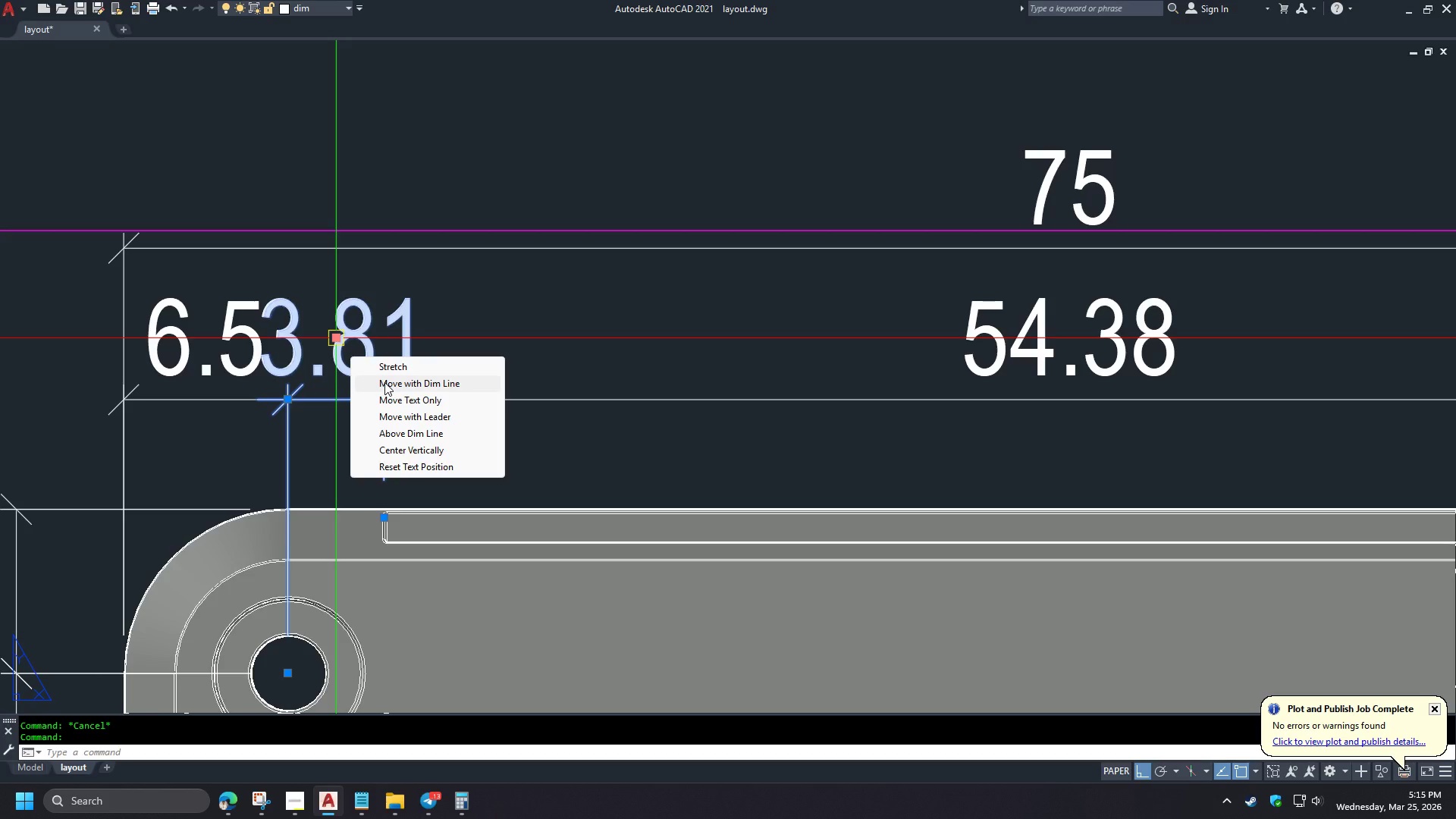 
scroll: coordinate [362, 342], scroll_direction: up, amount: 1.0
 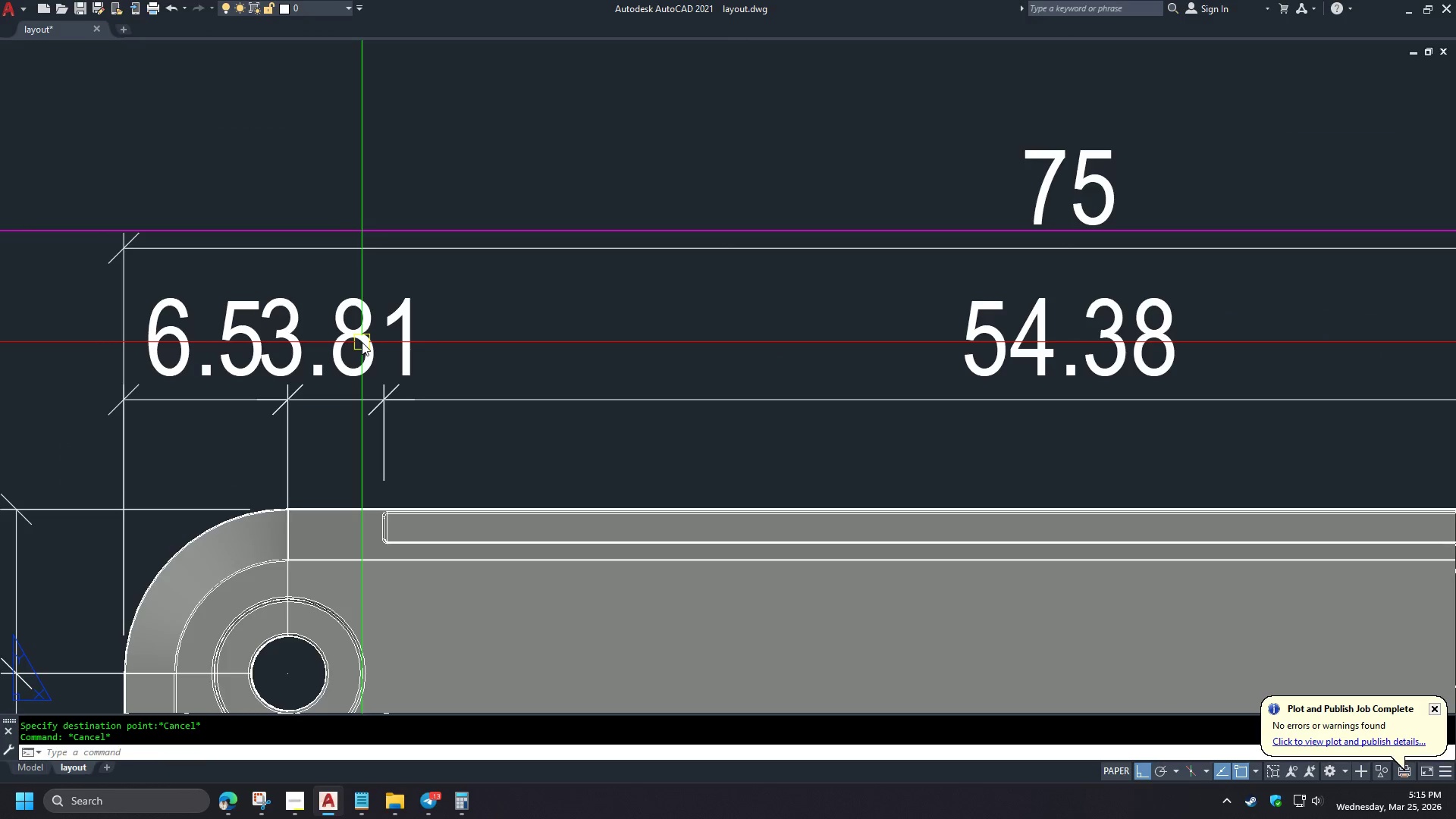 
left_click([384, 382])
 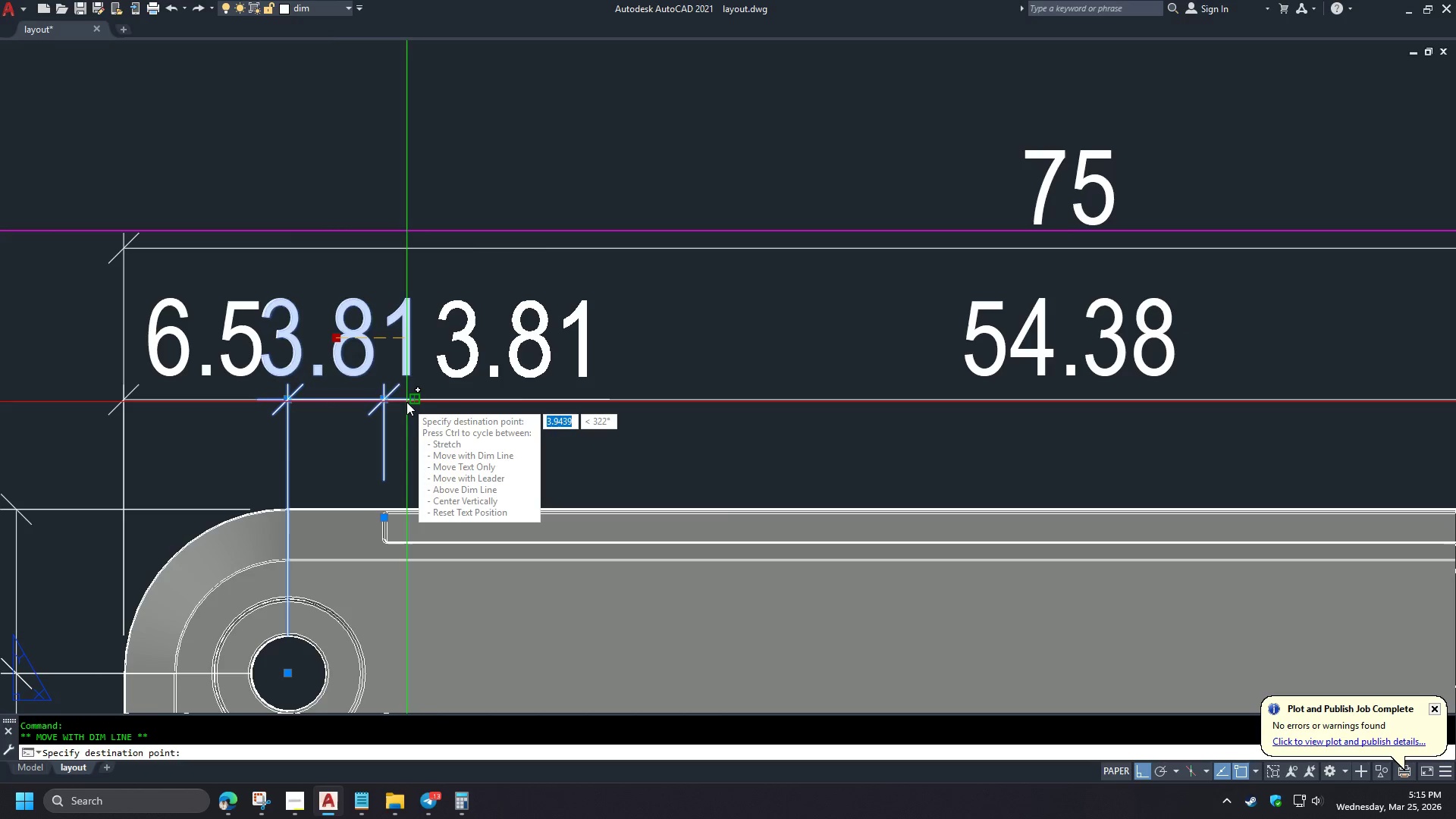 
left_click([406, 402])
 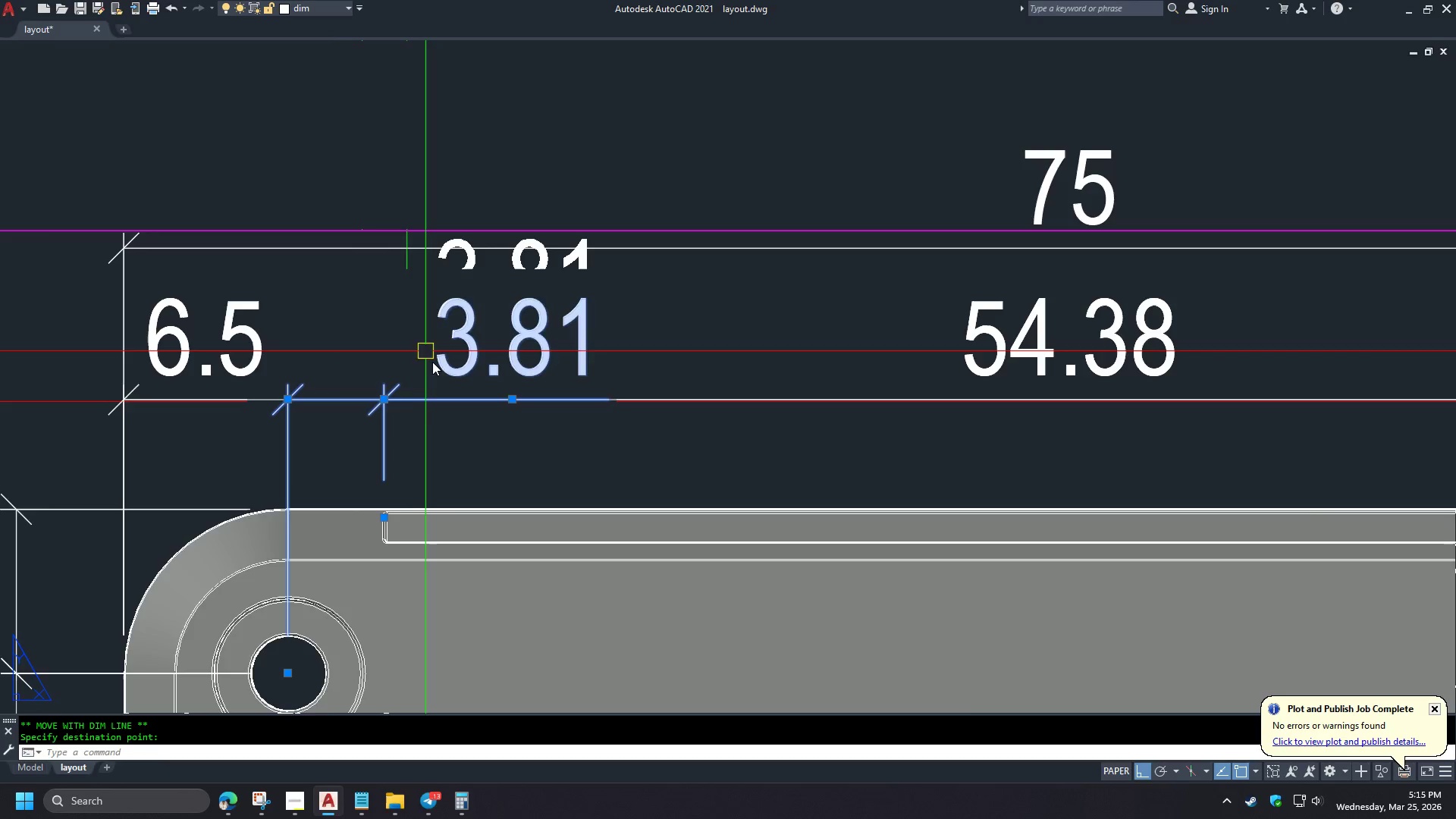 
scroll: coordinate [422, 415], scroll_direction: down, amount: 3.0
 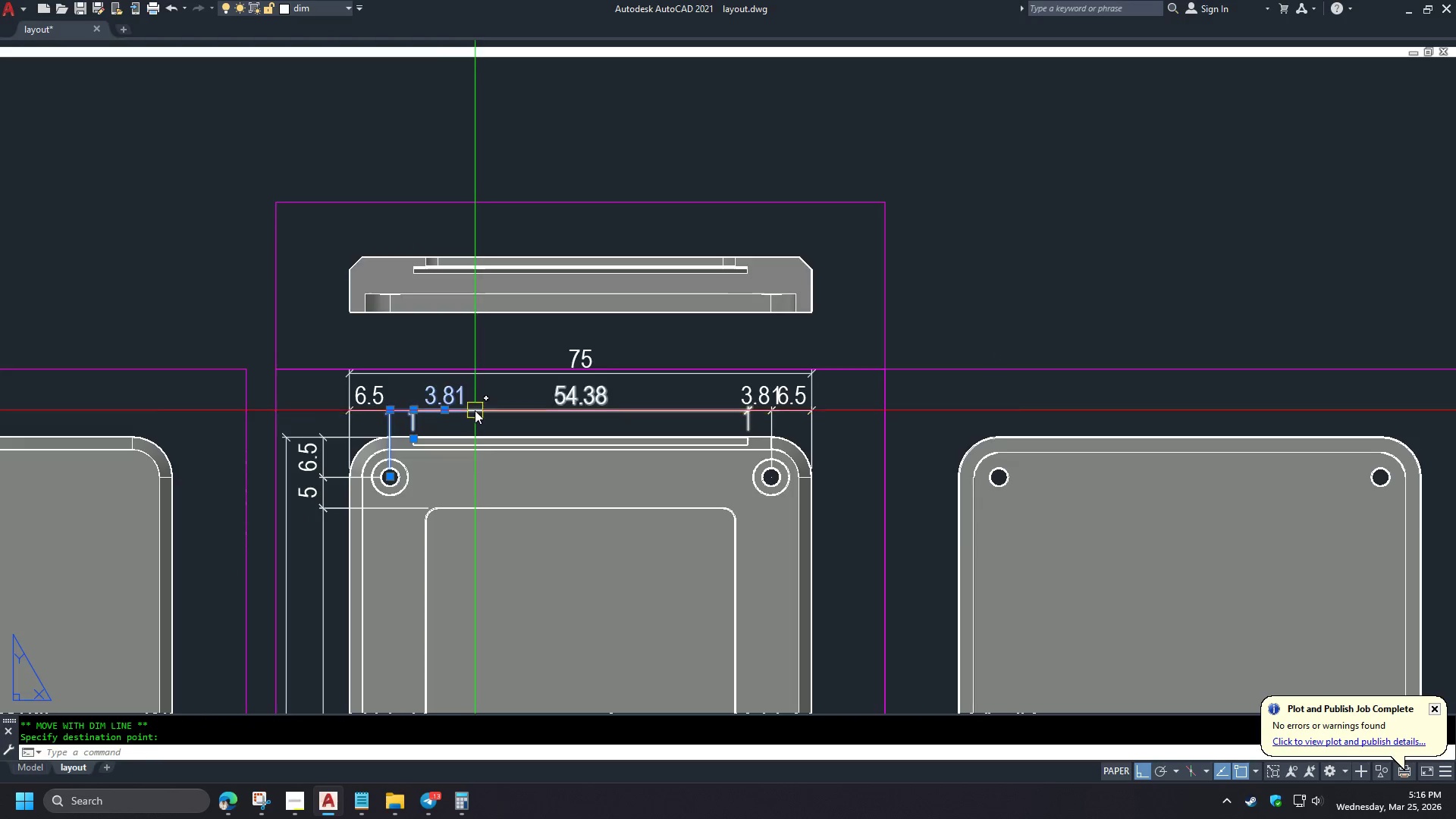 
scroll: coordinate [474, 410], scroll_direction: up, amount: 1.0
 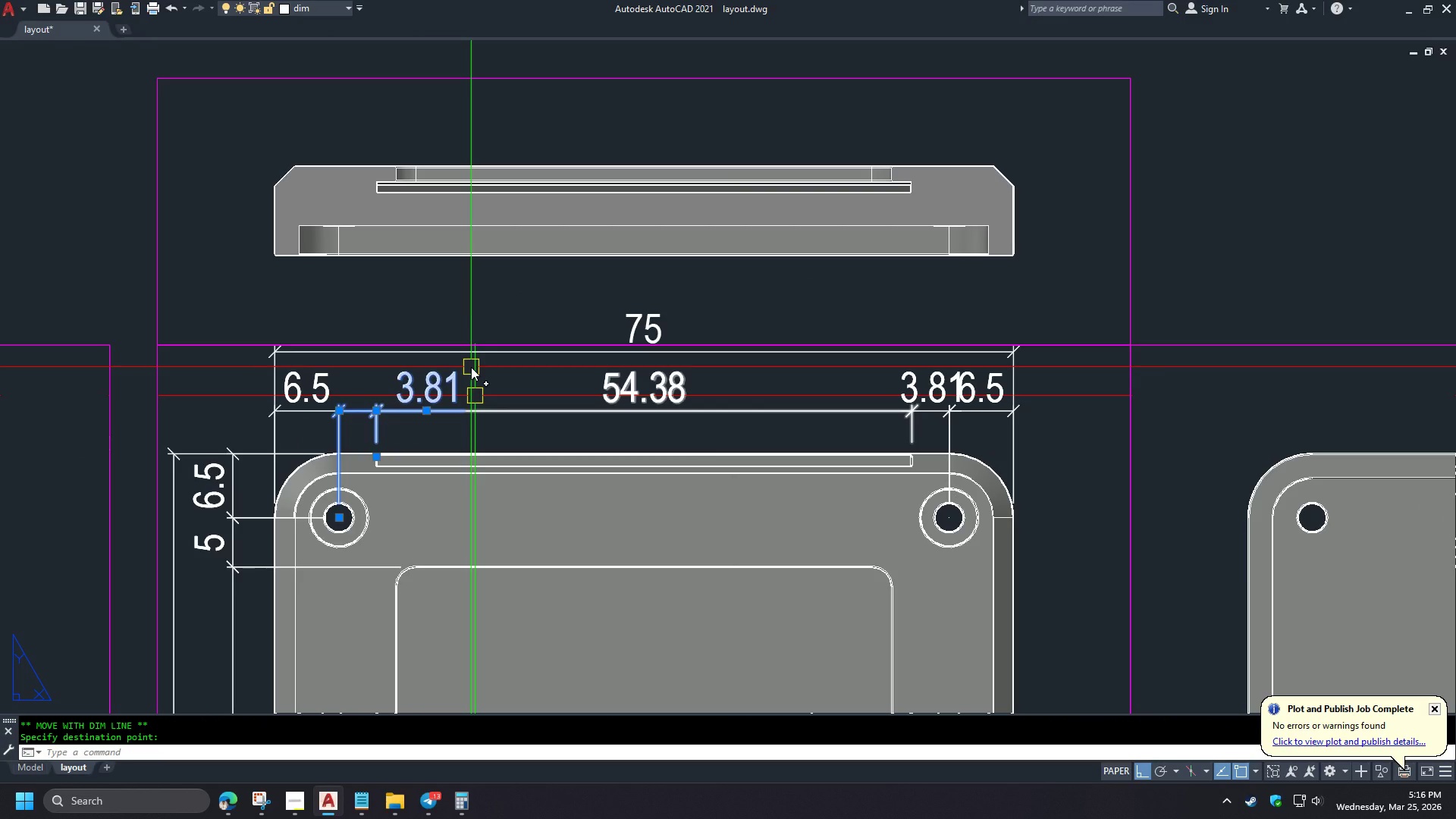 
key(Escape)
 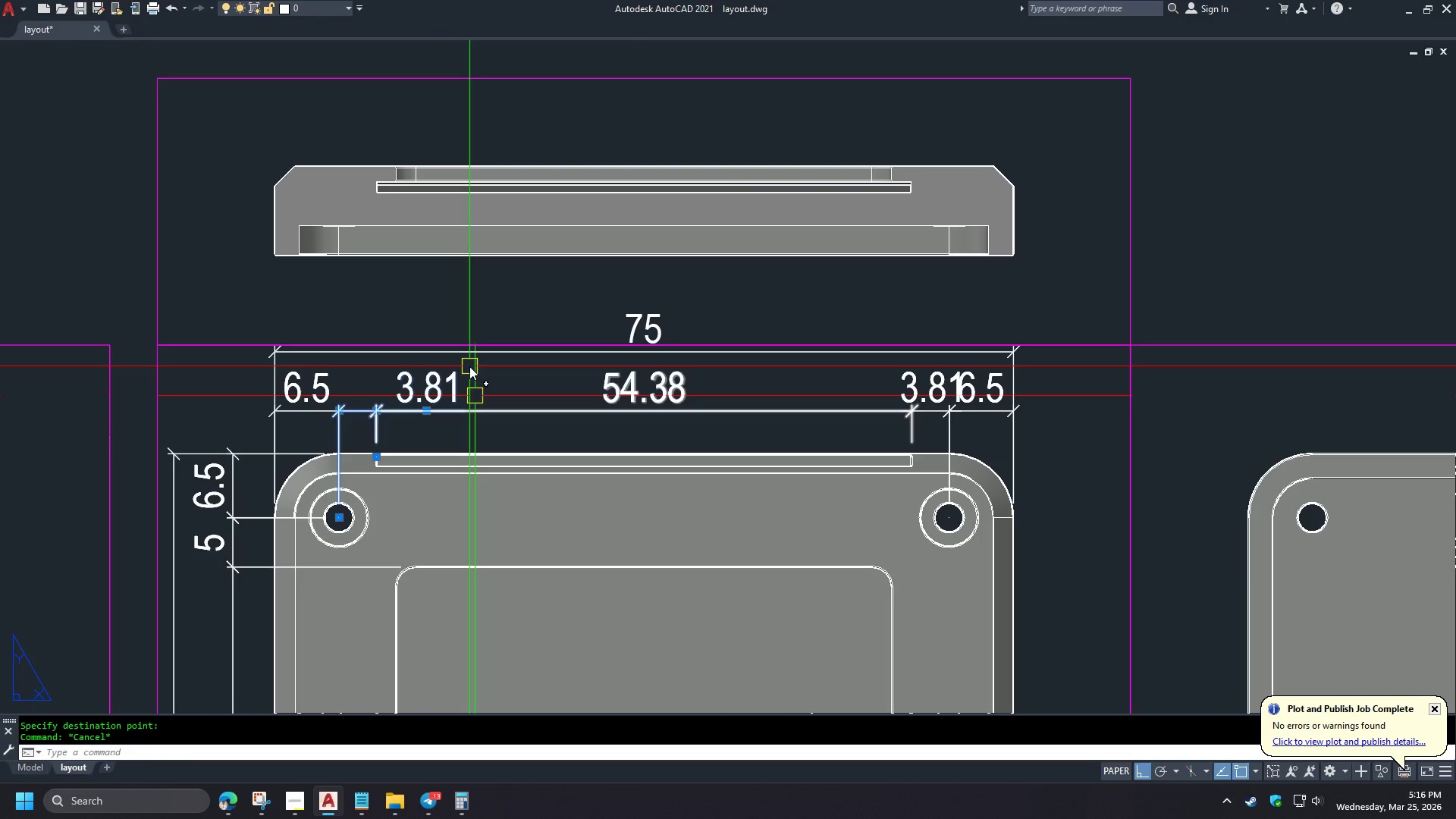 
key(Control+Z)
 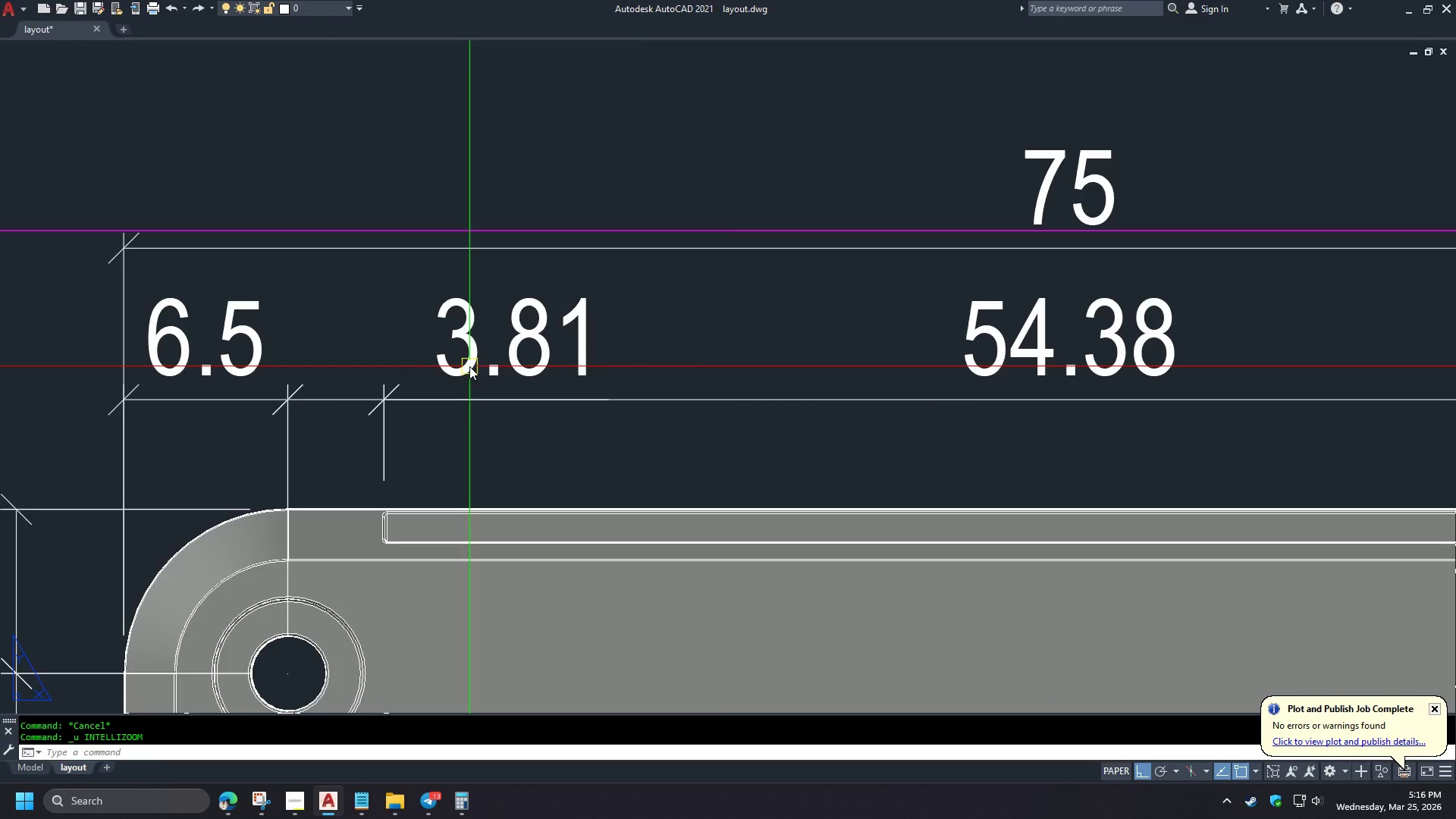 
key(Control+Z)
 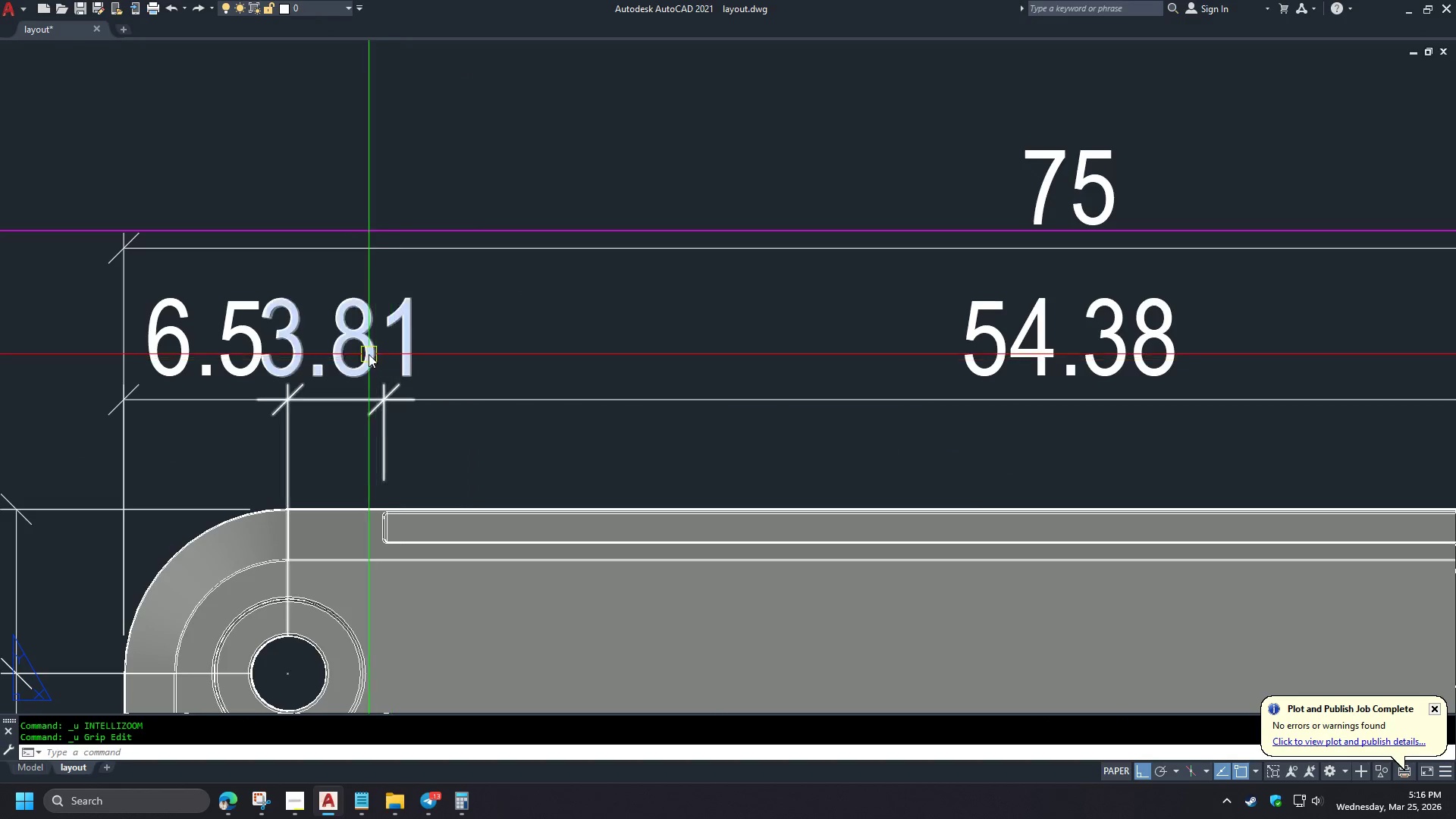 
left_click([366, 353])
 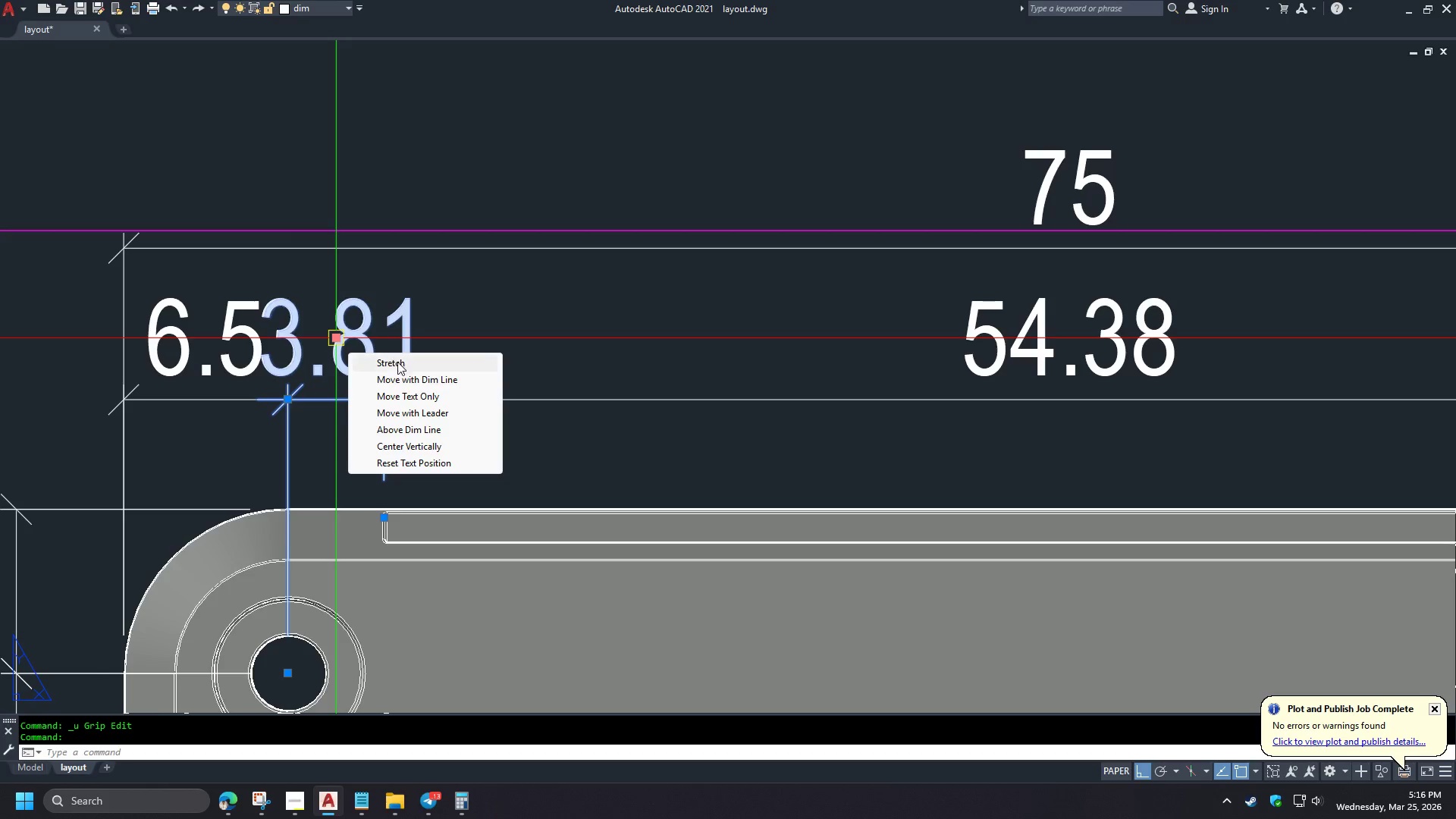 
left_click([405, 395])
 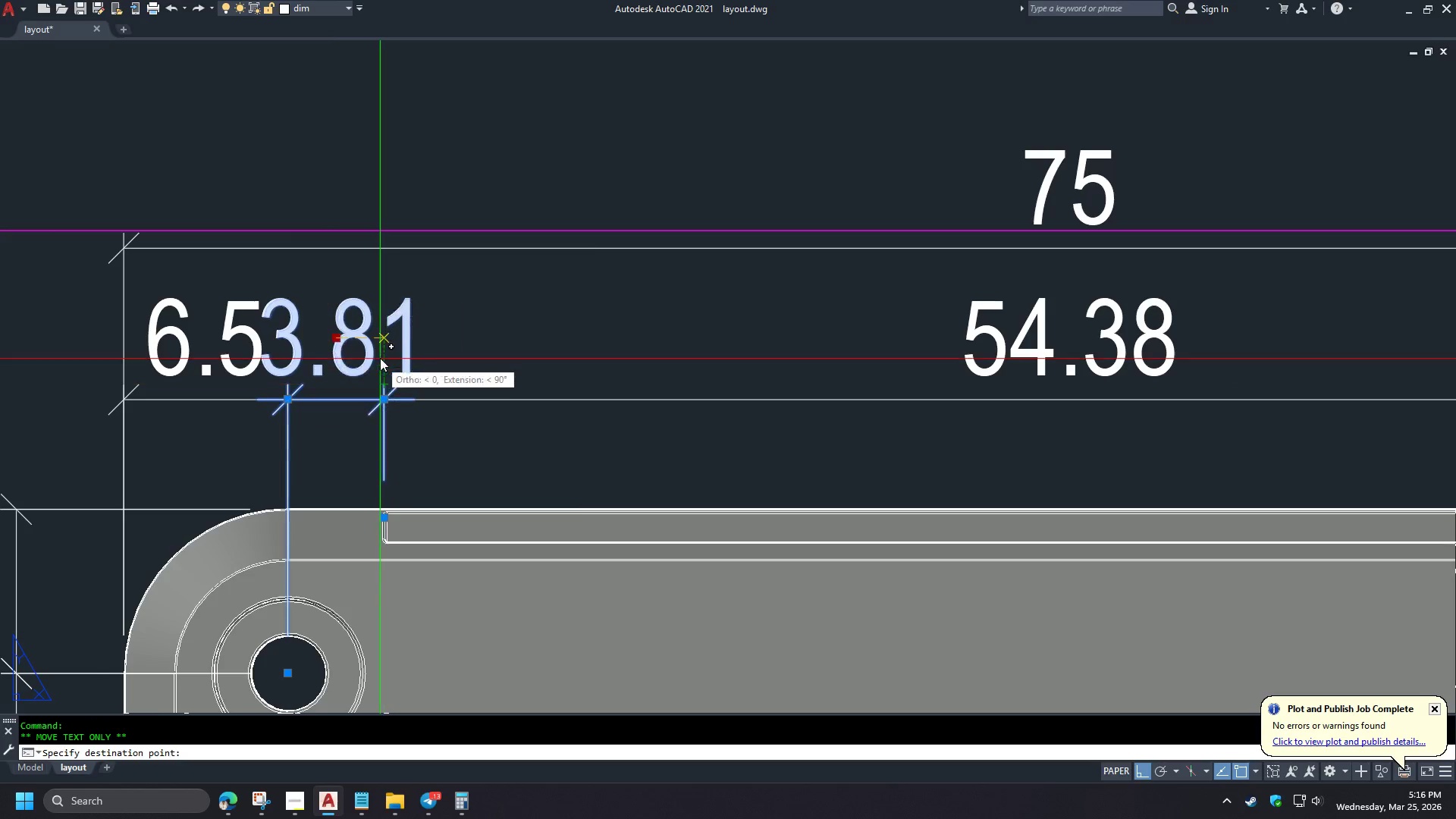 
left_click([380, 356])
 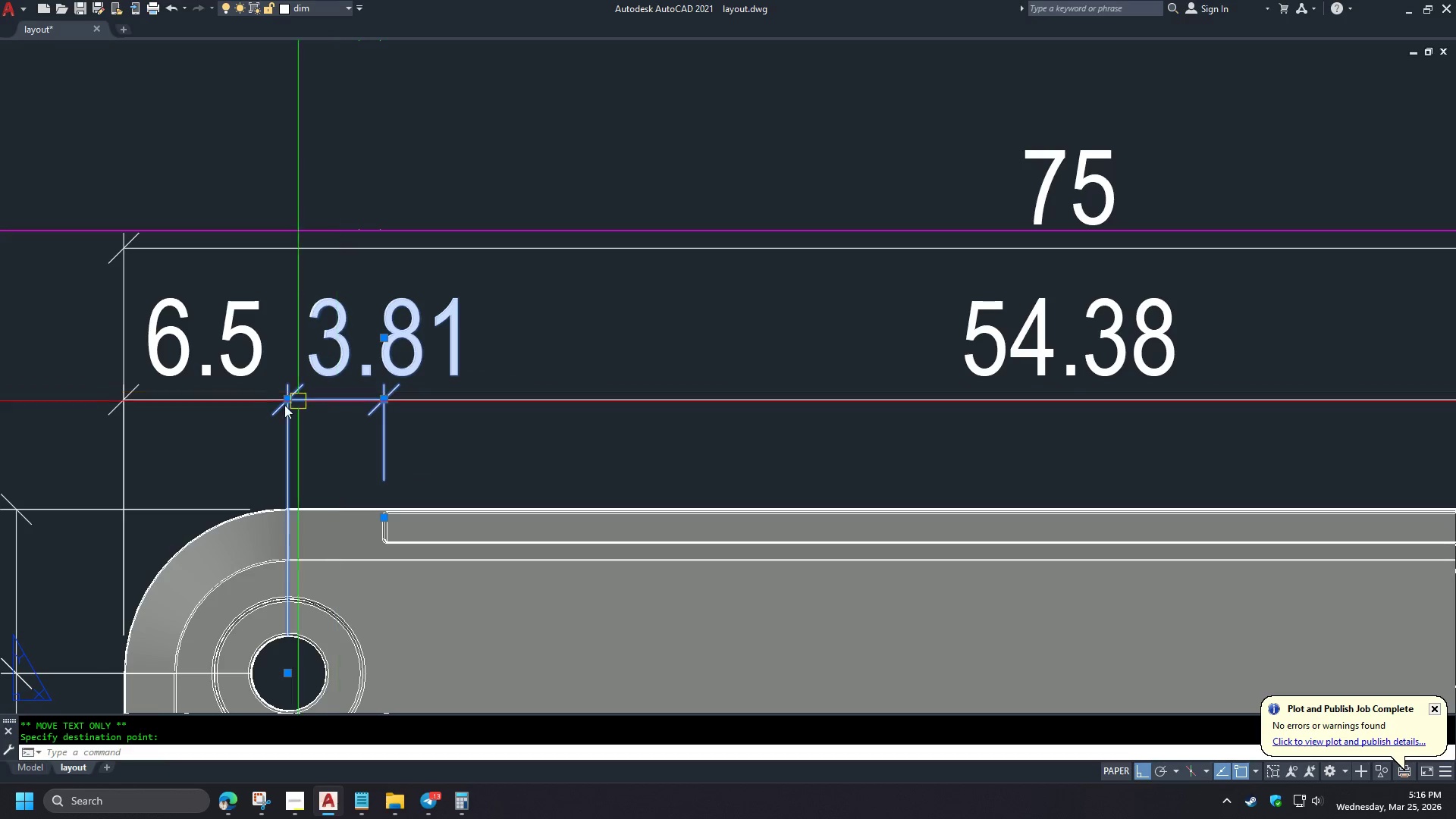 
key(Escape)
 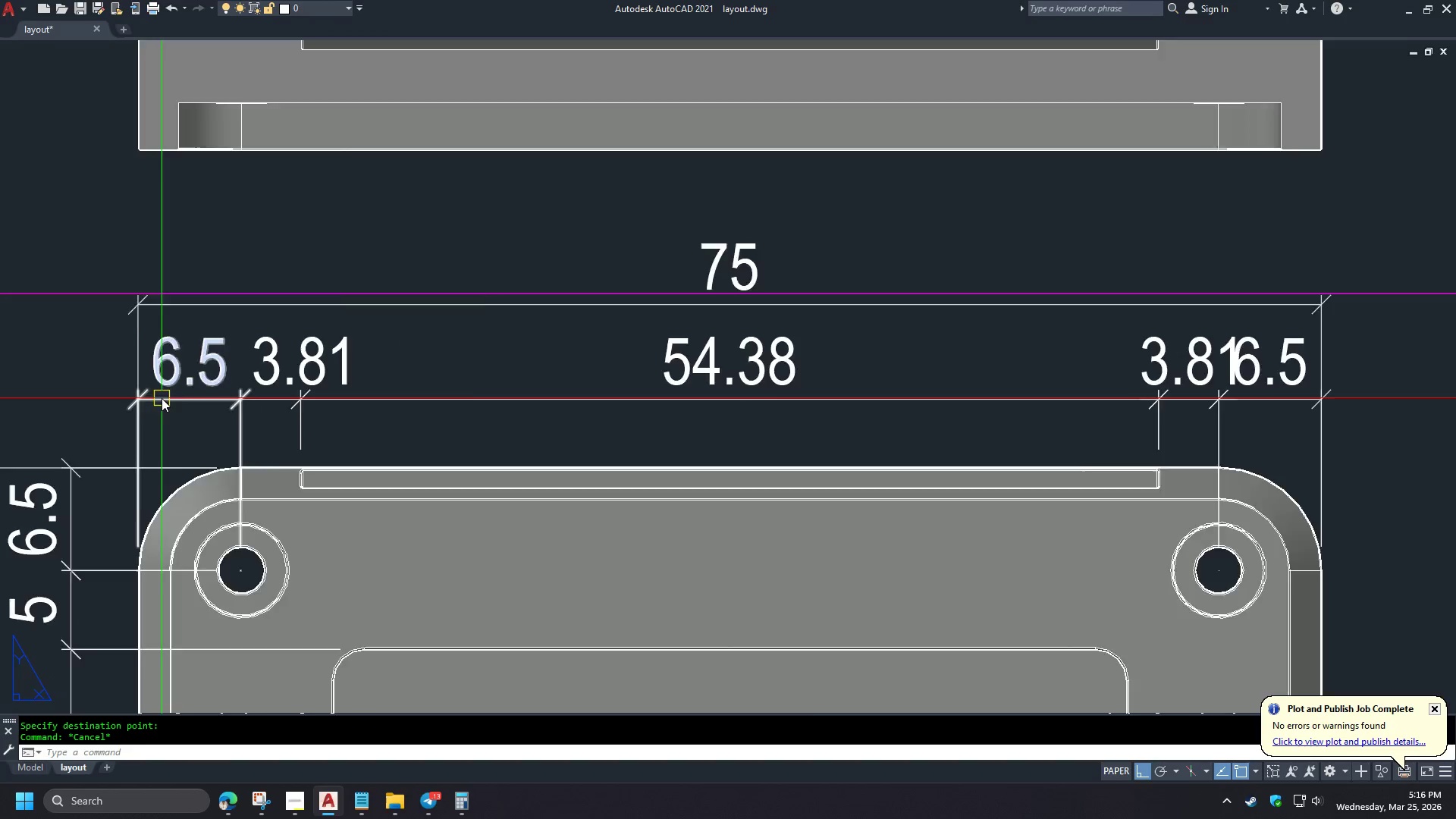 
left_click([761, 381])
 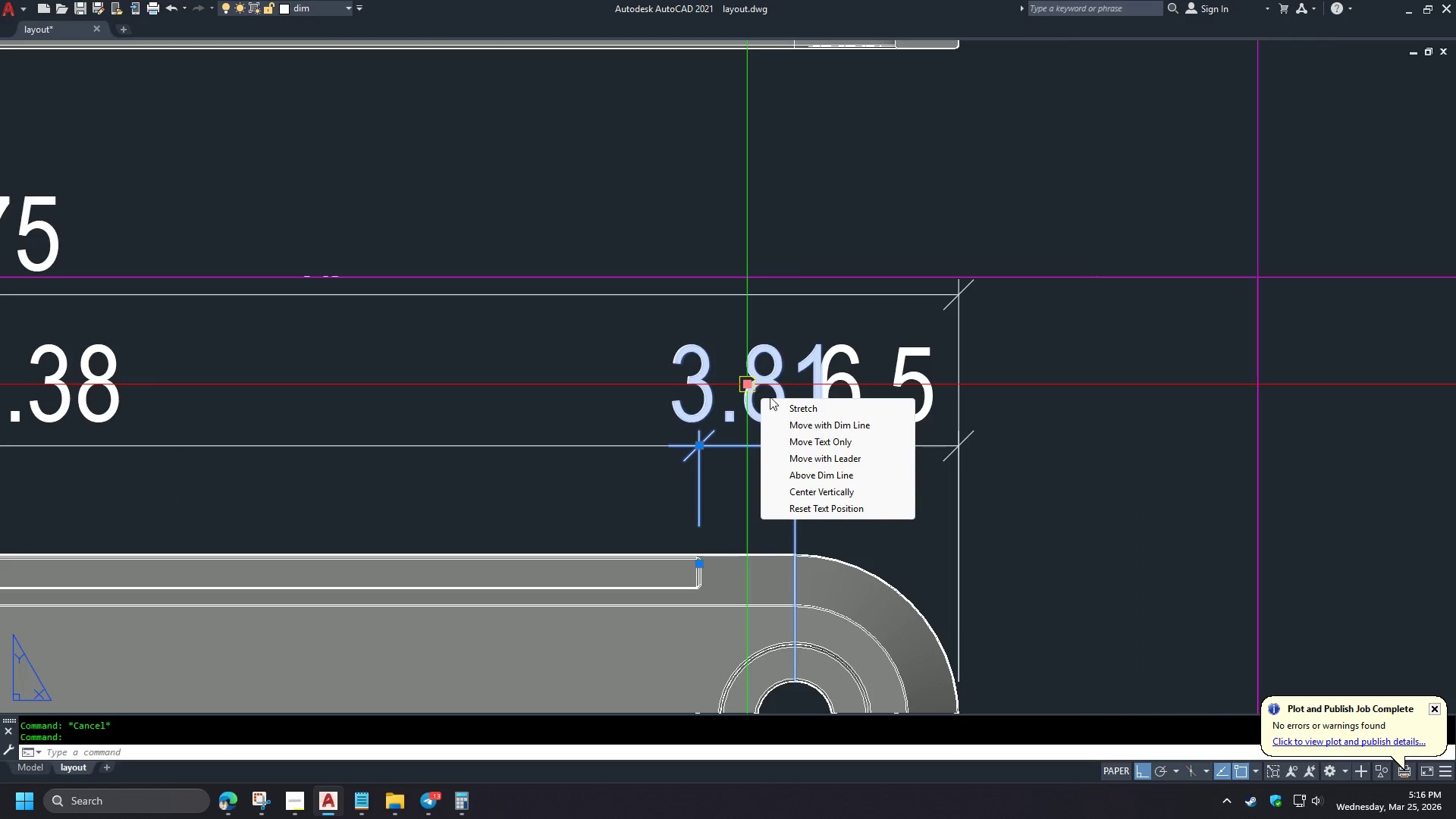 
scroll: coordinate [162, 398], scroll_direction: down, amount: 2.0
 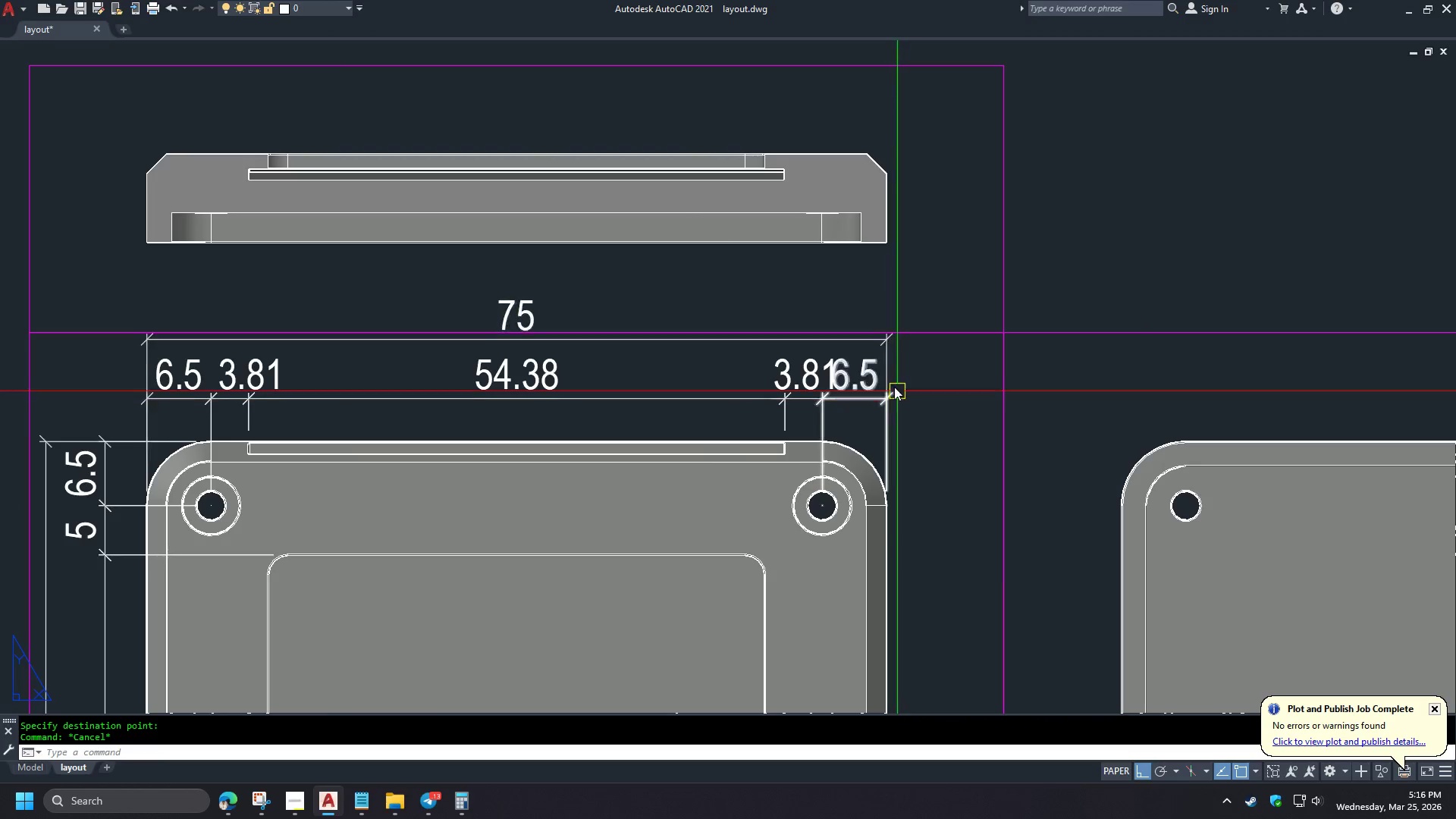 
left_click([817, 438])
 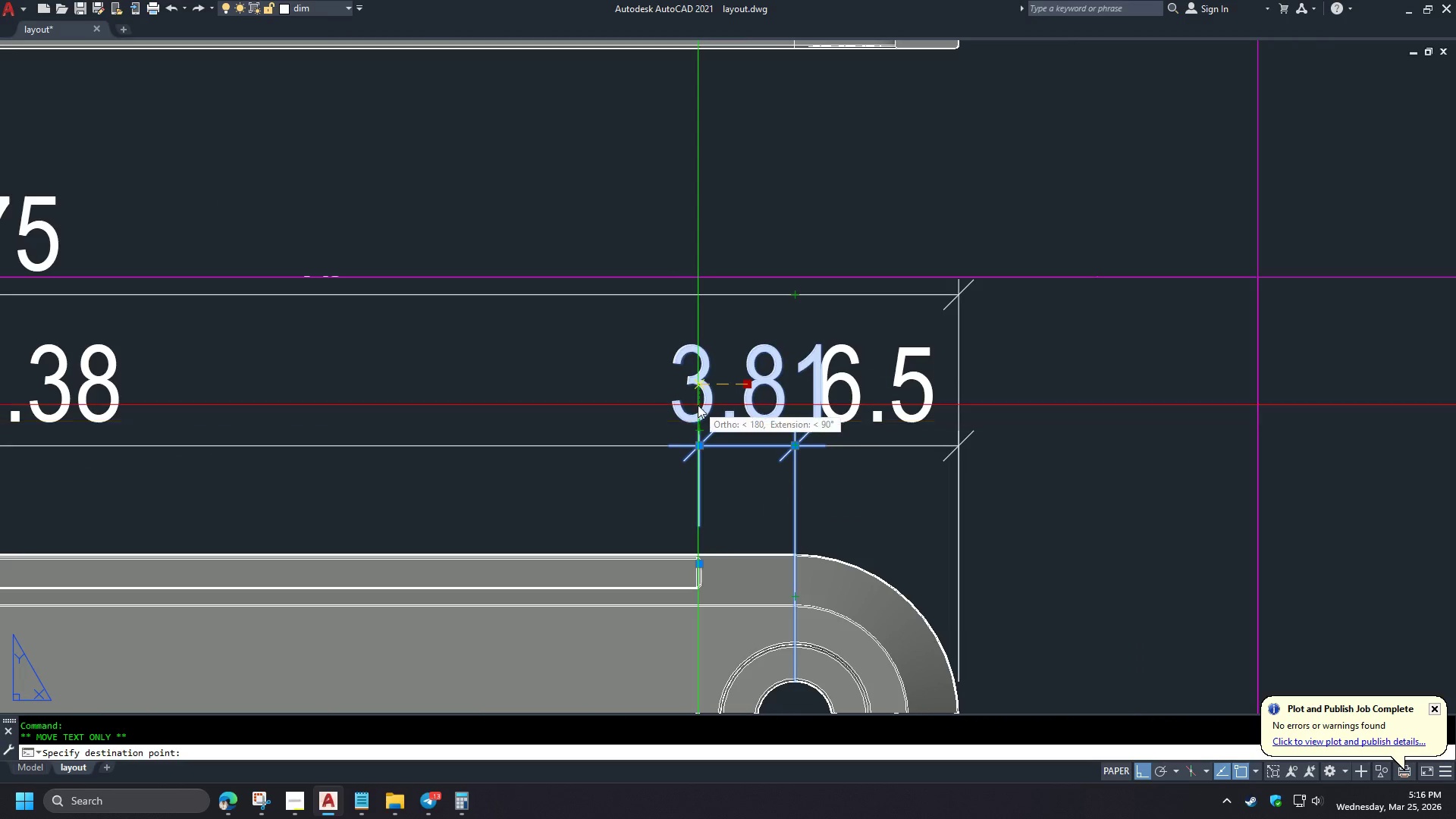 
scroll: coordinate [829, 366], scroll_direction: up, amount: 2.0
 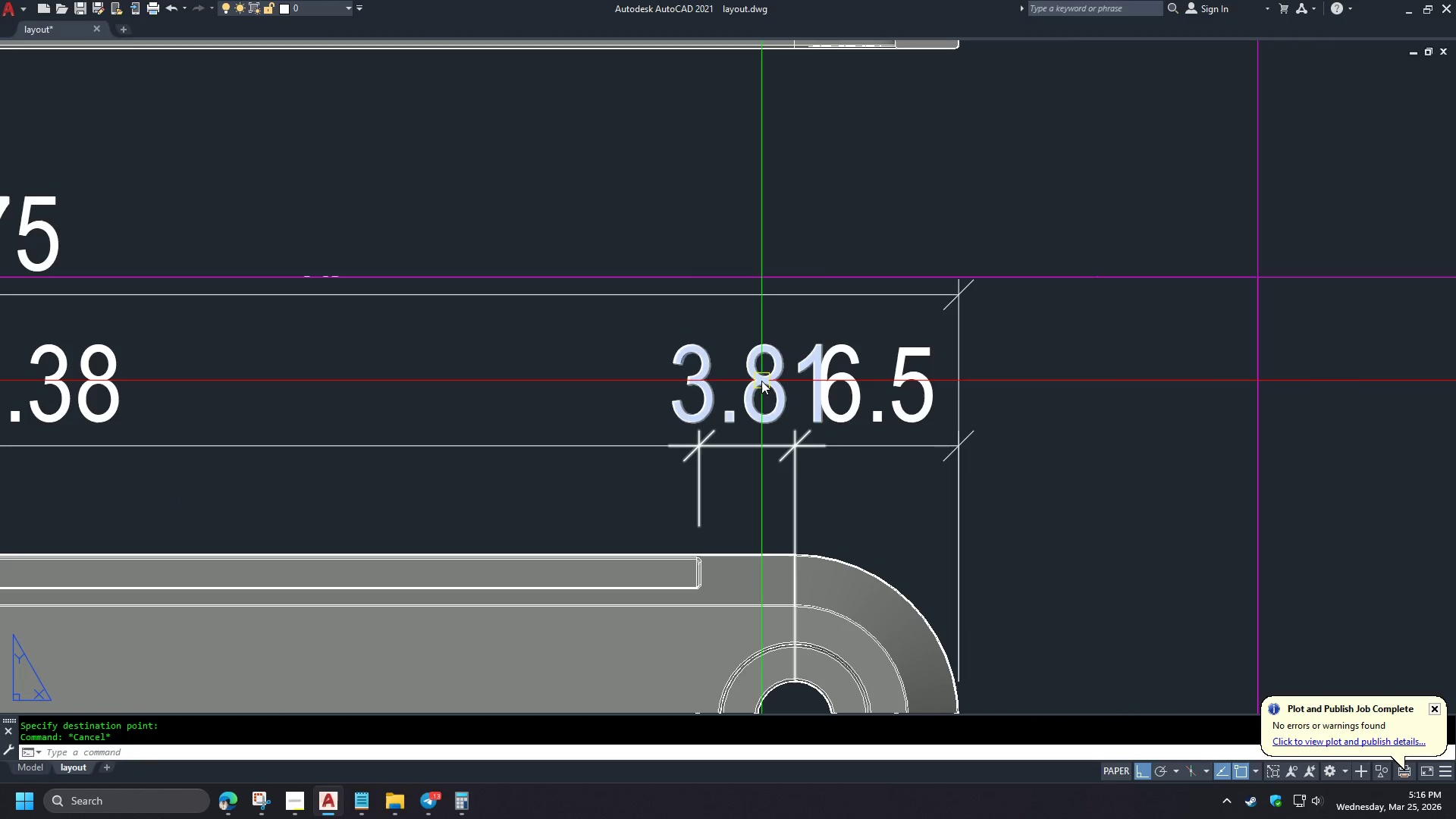 
left_click([698, 404])
 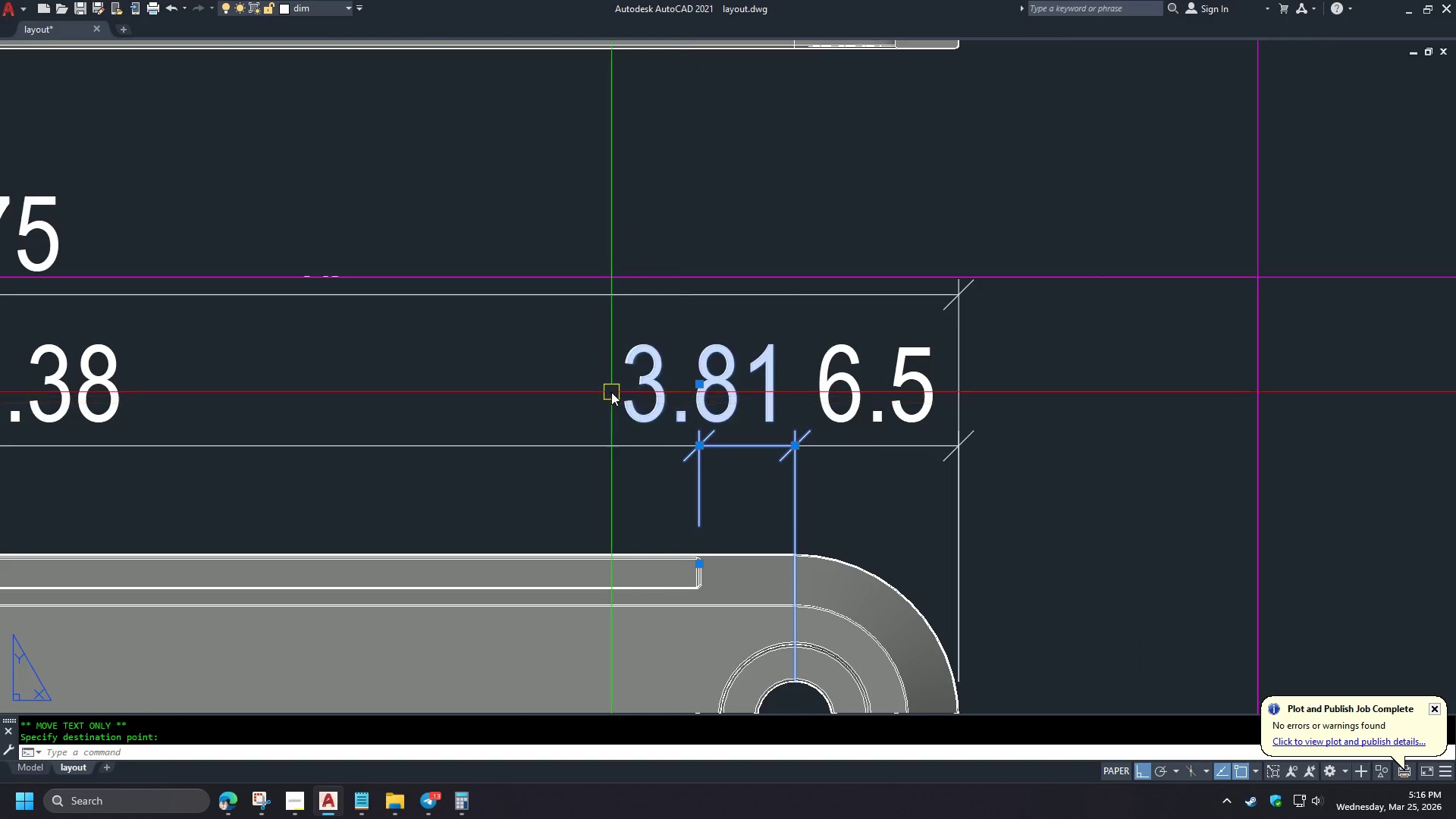 
key(Escape)
 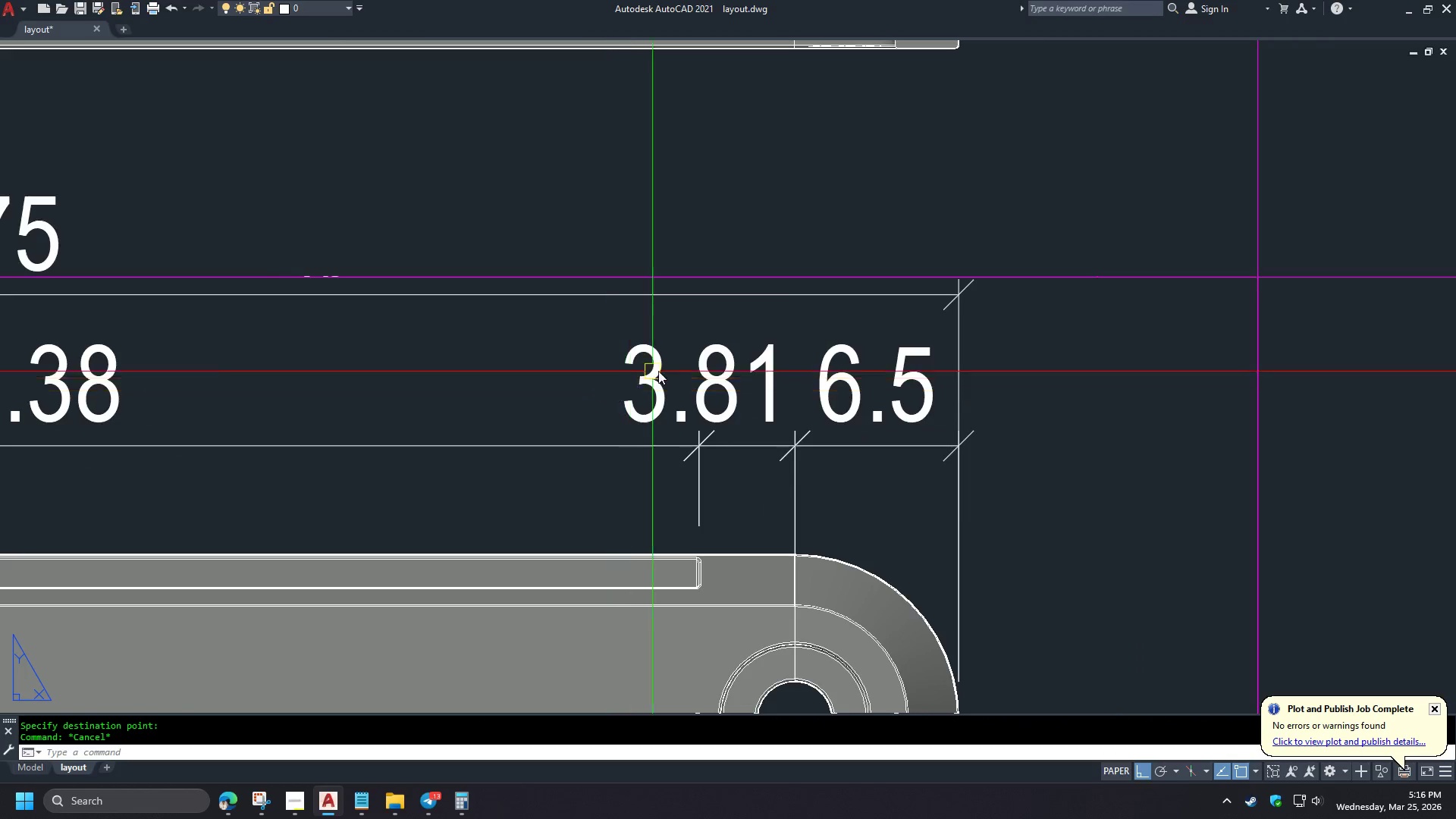 
scroll: coordinate [843, 449], scroll_direction: down, amount: 5.0
 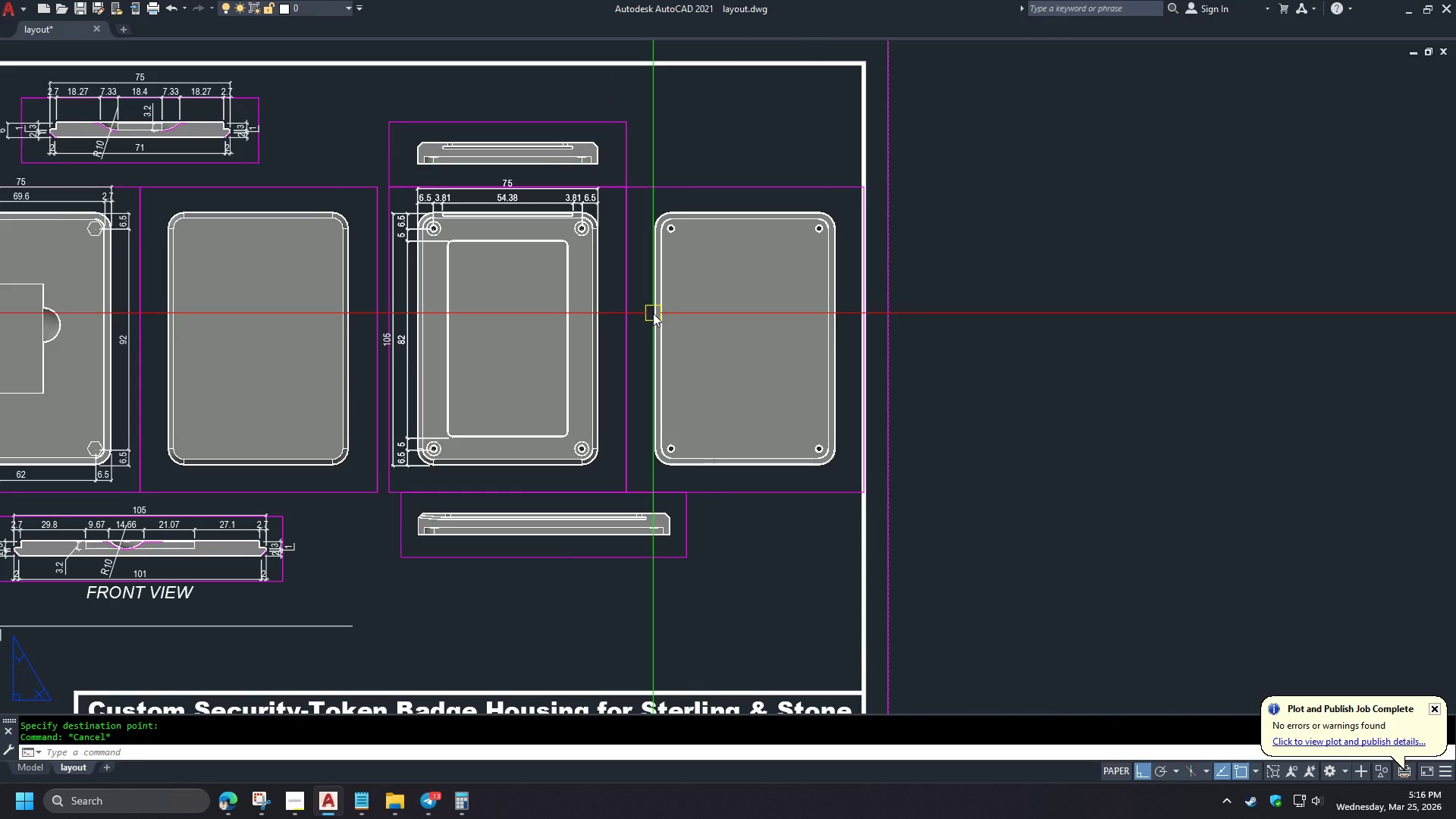 
scroll: coordinate [346, 372], scroll_direction: up, amount: 2.0
 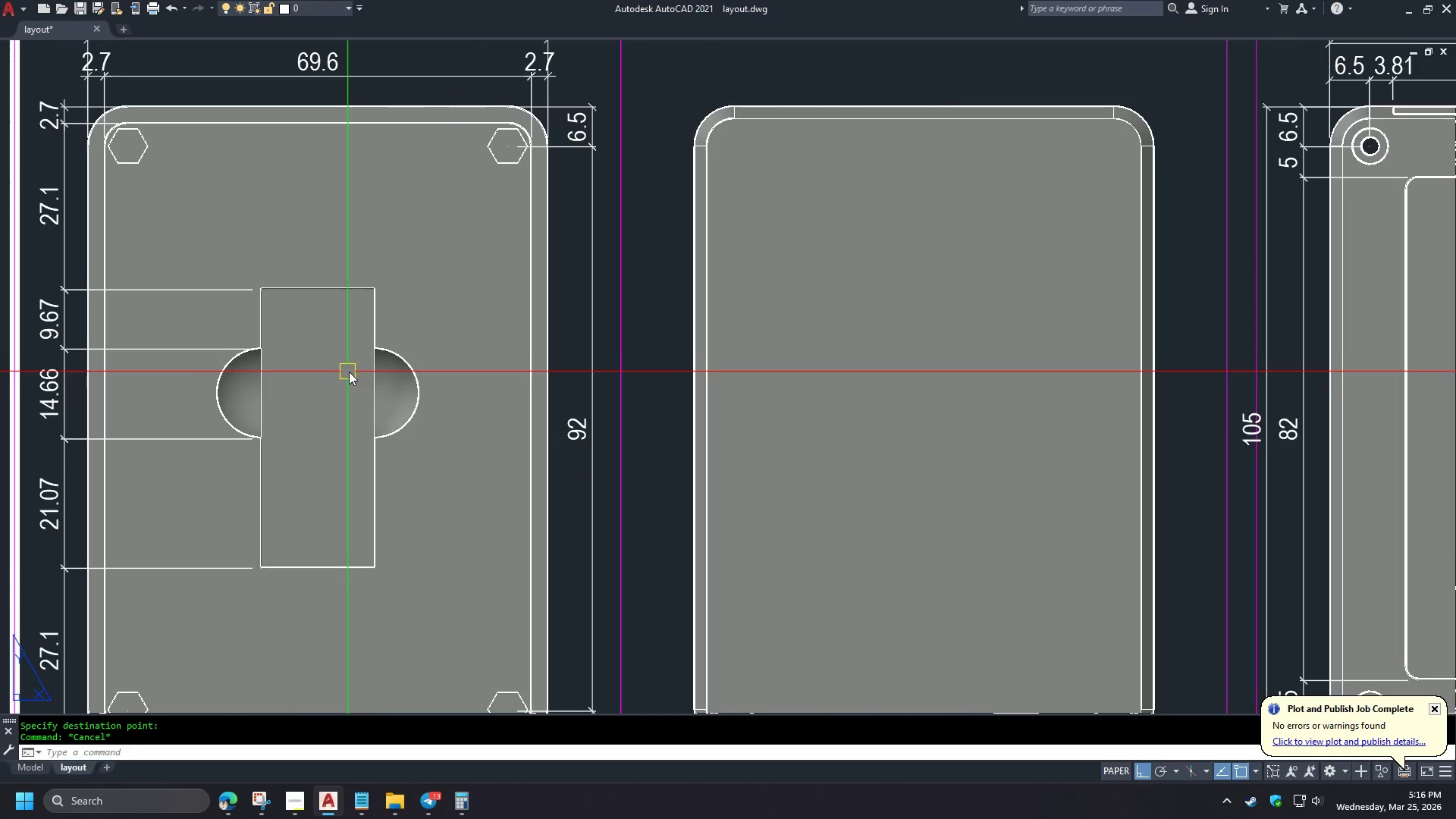 
scroll: coordinate [360, 375], scroll_direction: down, amount: 2.0
 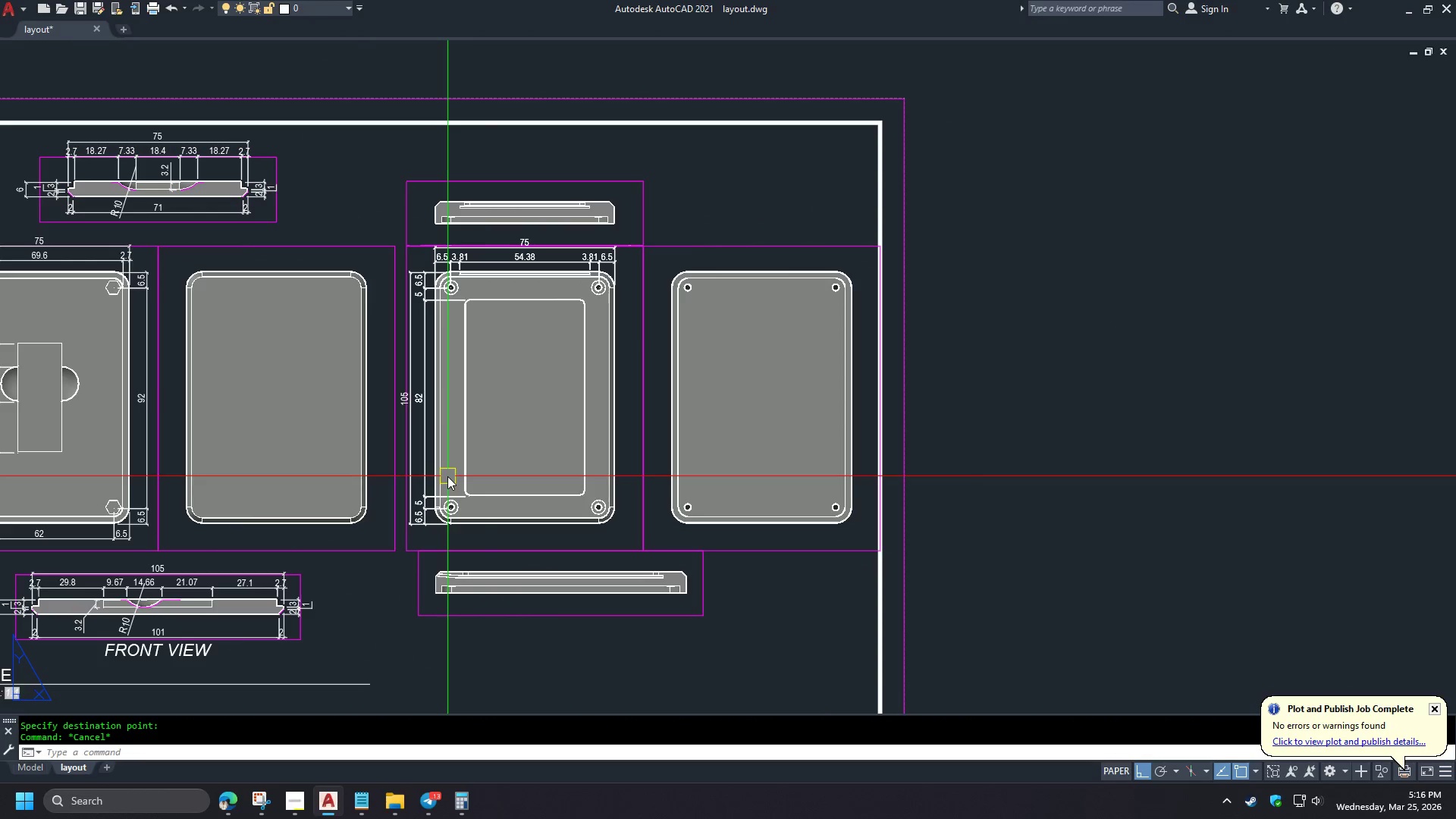 
scroll: coordinate [743, 401], scroll_direction: up, amount: 1.0
 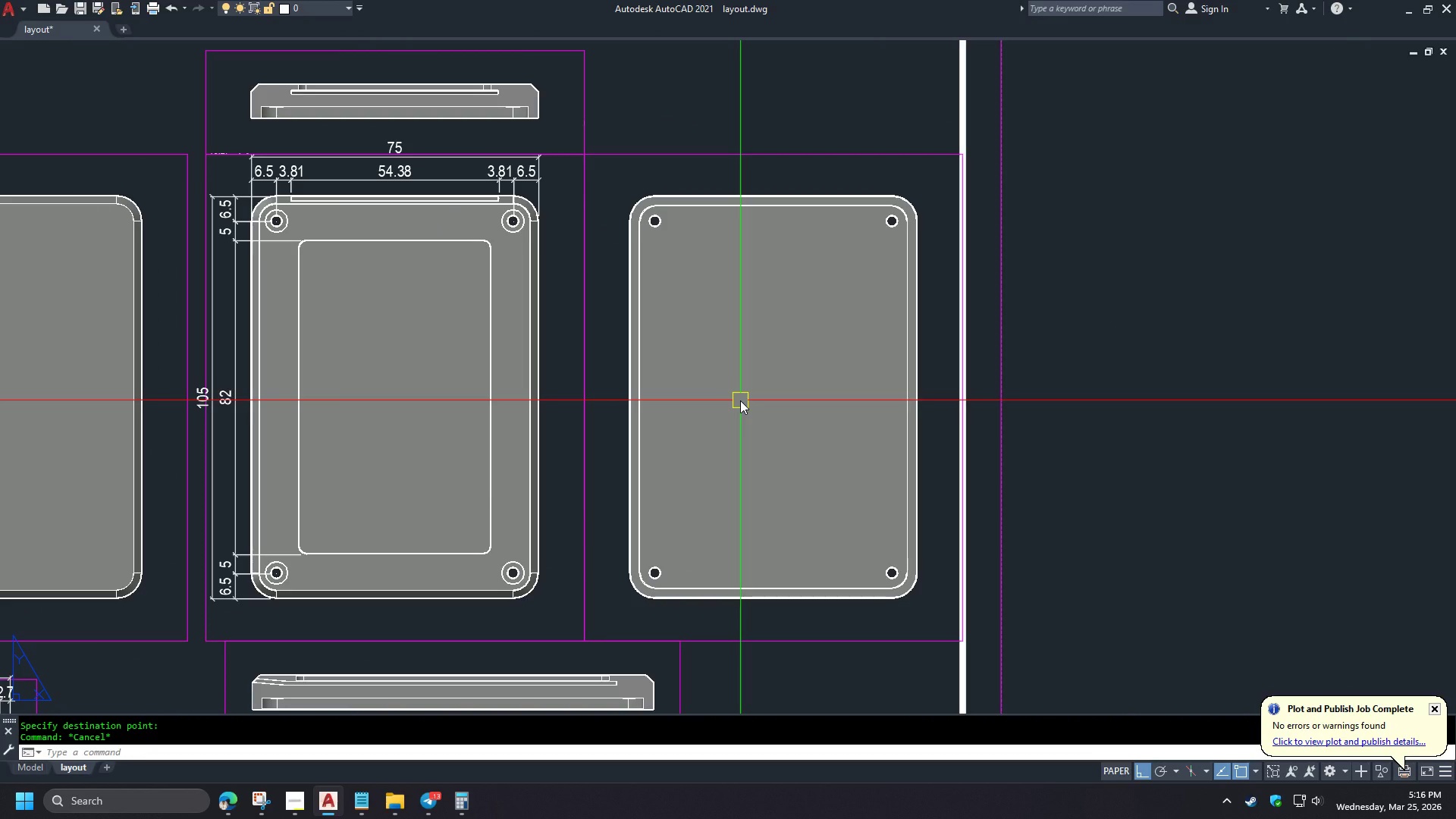 
wait(5.63)
 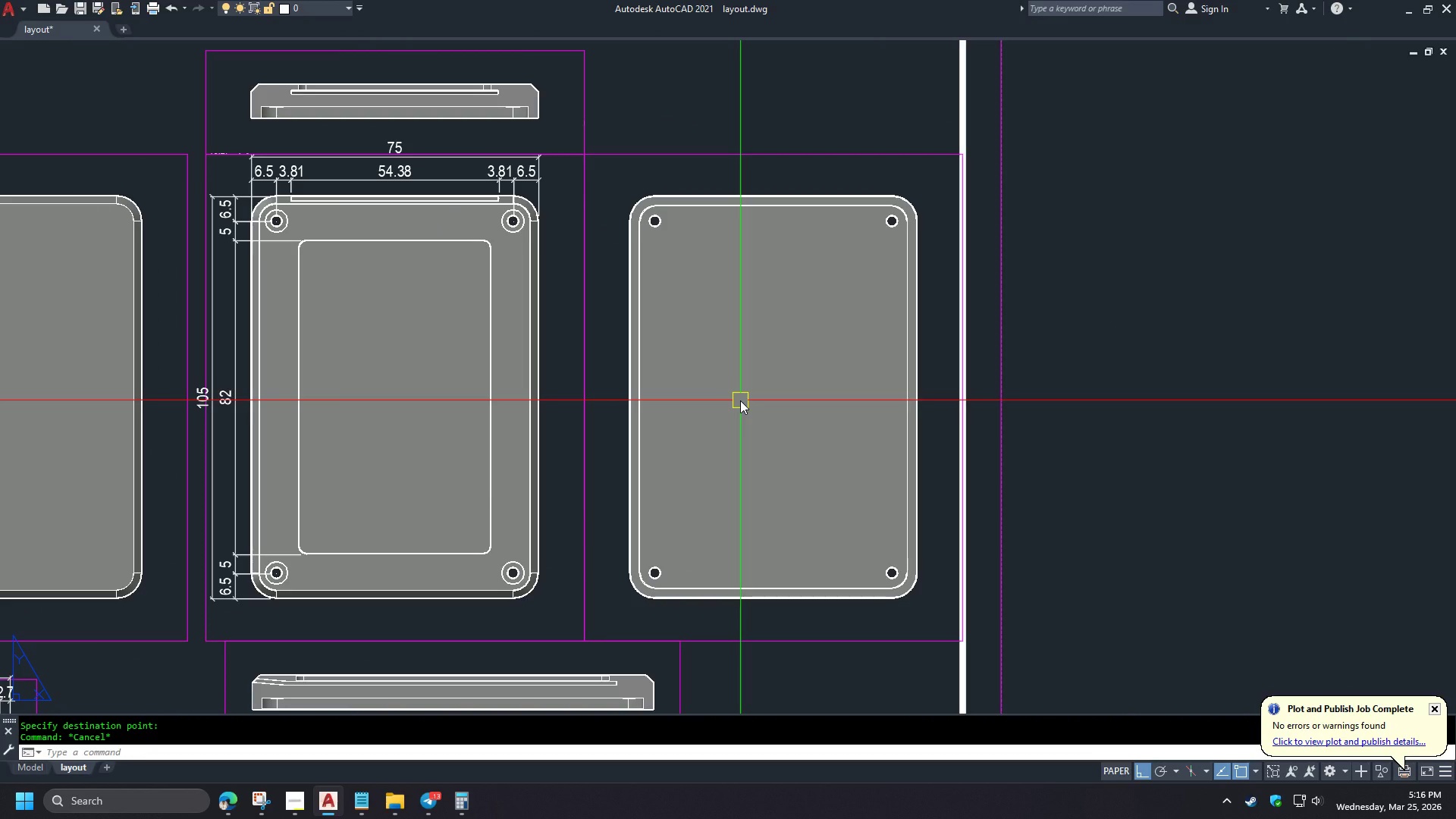 
scroll: coordinate [720, 397], scroll_direction: none, amount: 0.0
 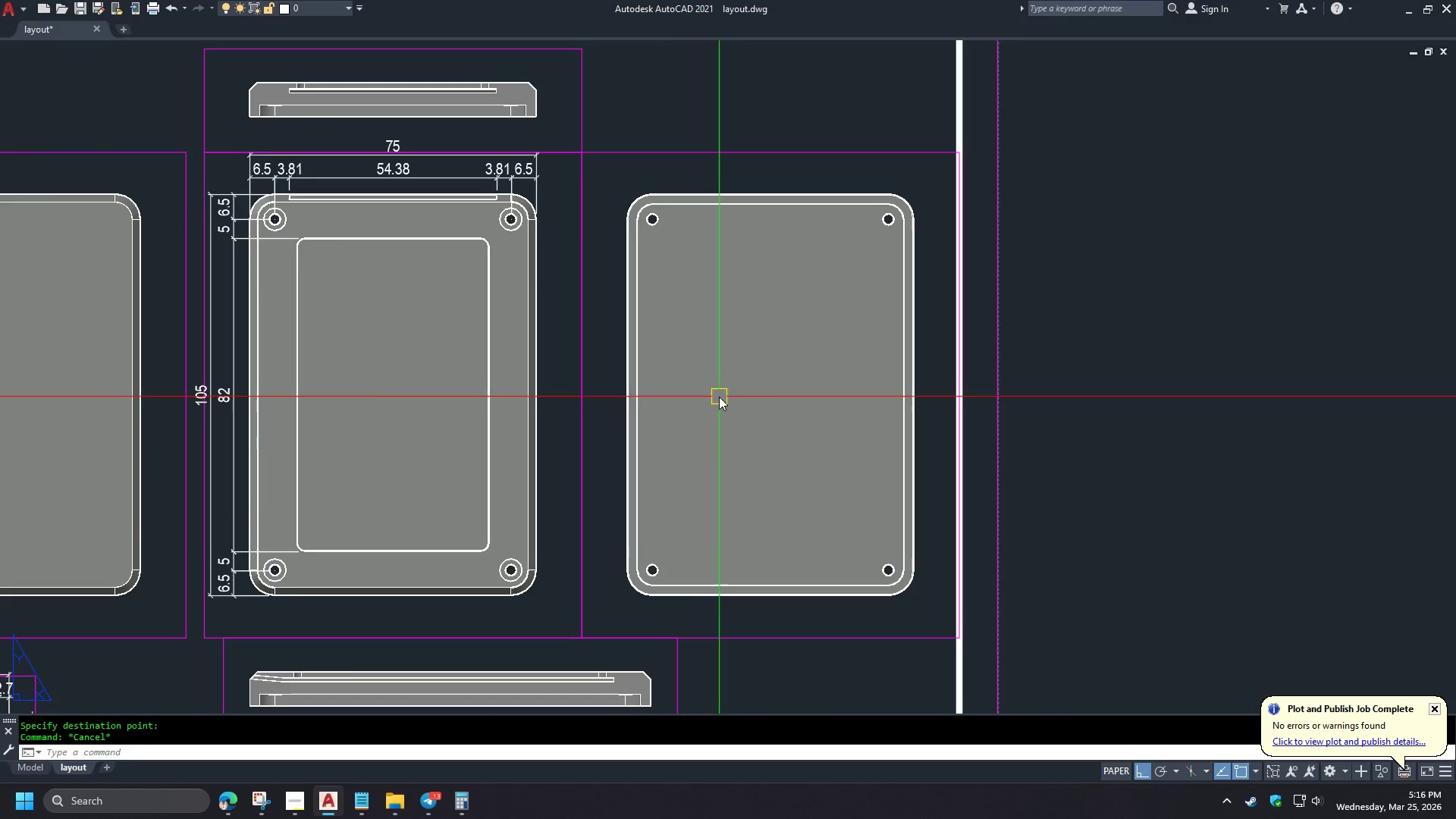 
scroll: coordinate [719, 397], scroll_direction: down, amount: 1.0
 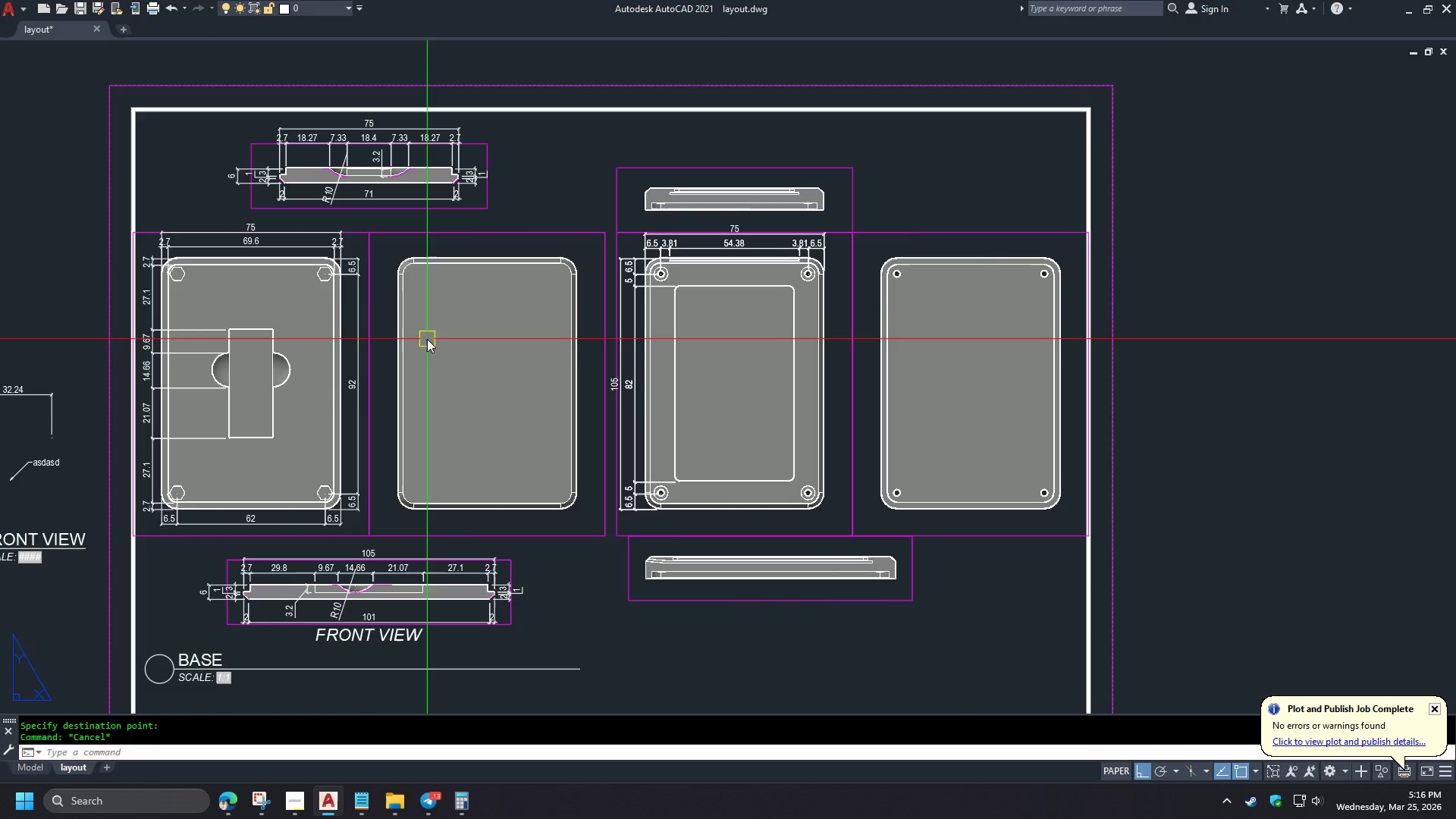 
scroll: coordinate [430, 324], scroll_direction: up, amount: 1.0
 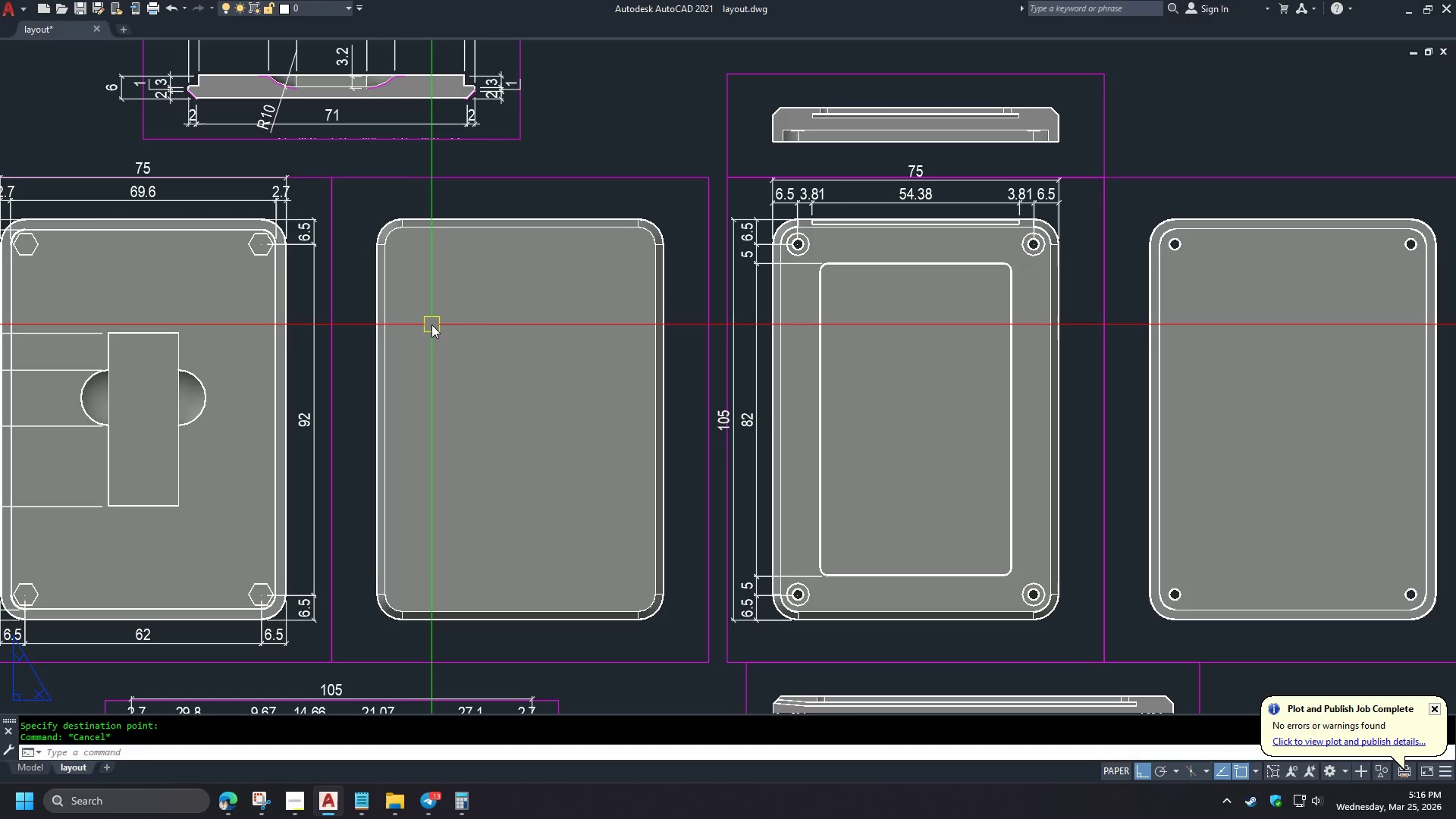 
scroll: coordinate [517, 331], scroll_direction: down, amount: 1.0
 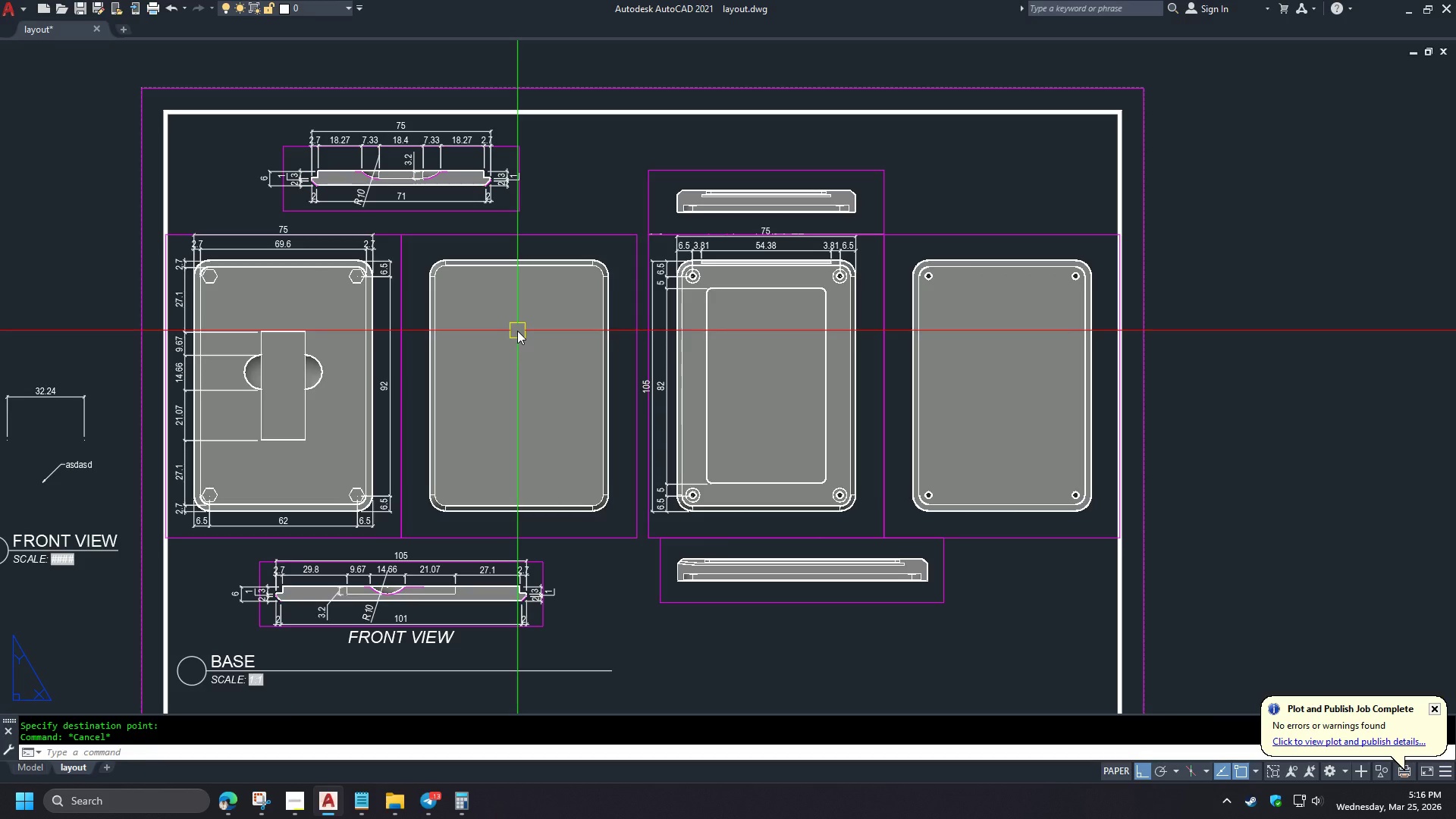 
scroll: coordinate [517, 331], scroll_direction: up, amount: 1.0
 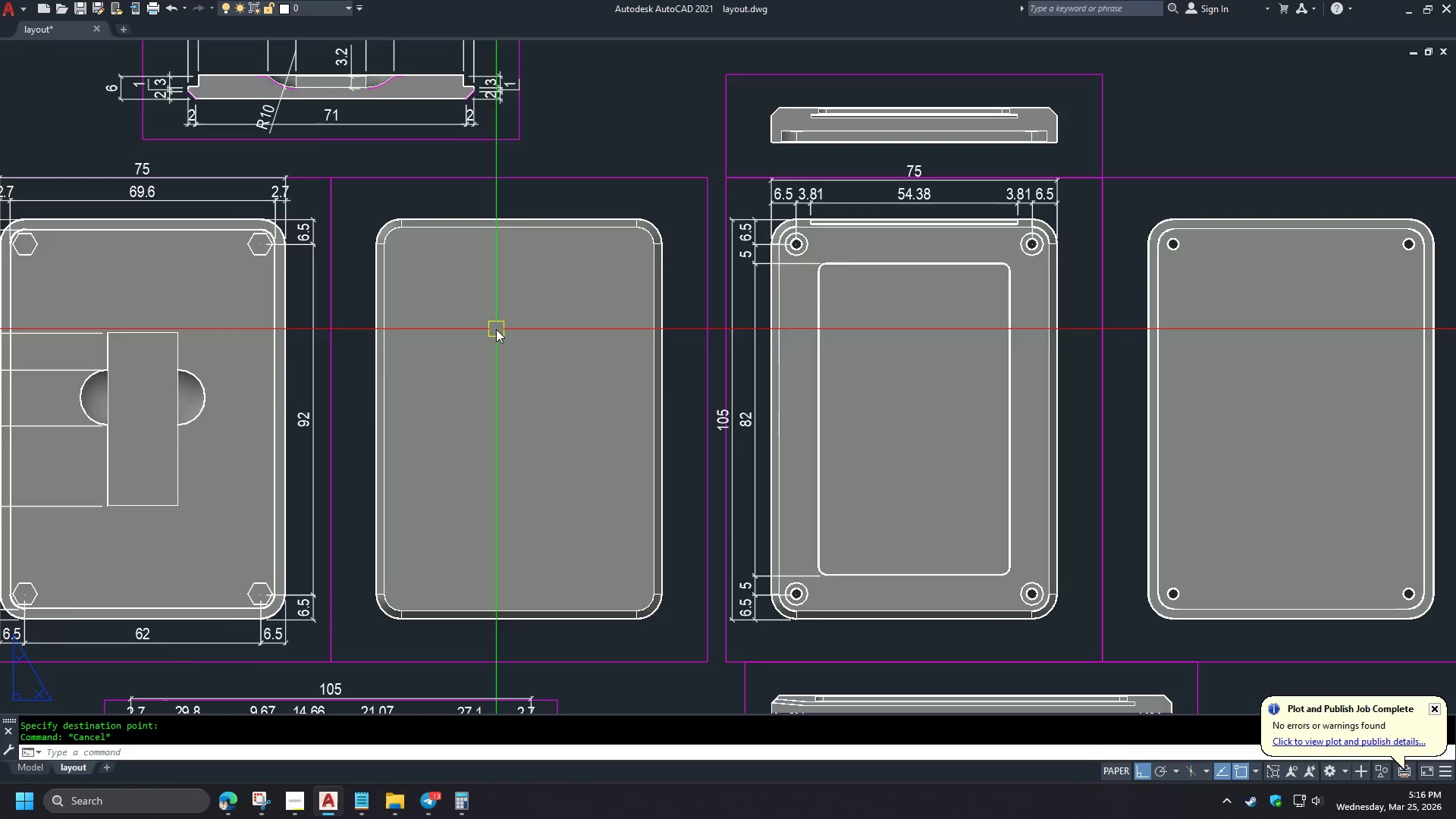 
scroll: coordinate [494, 329], scroll_direction: down, amount: 1.0
 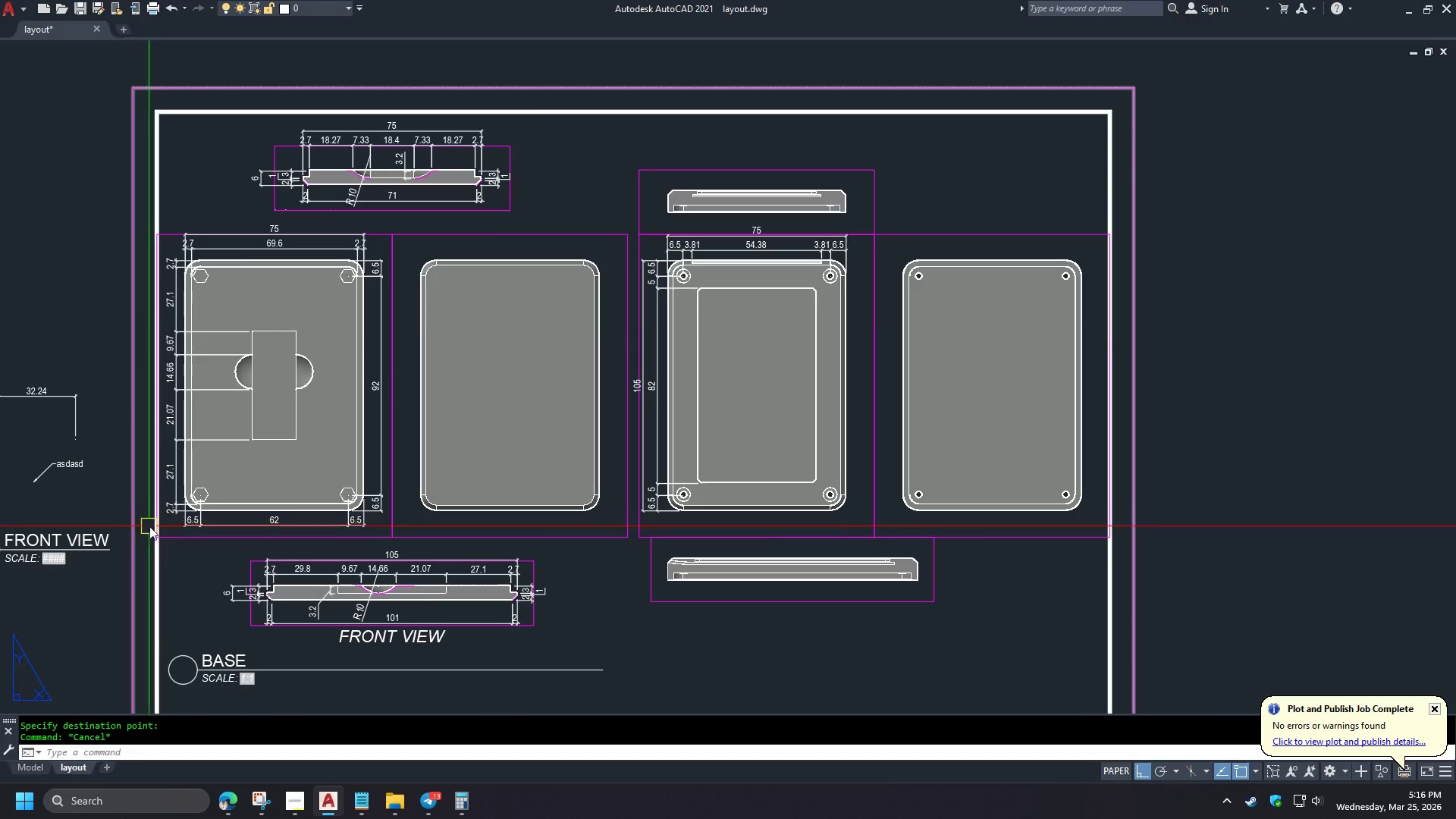 
type(DBA )
 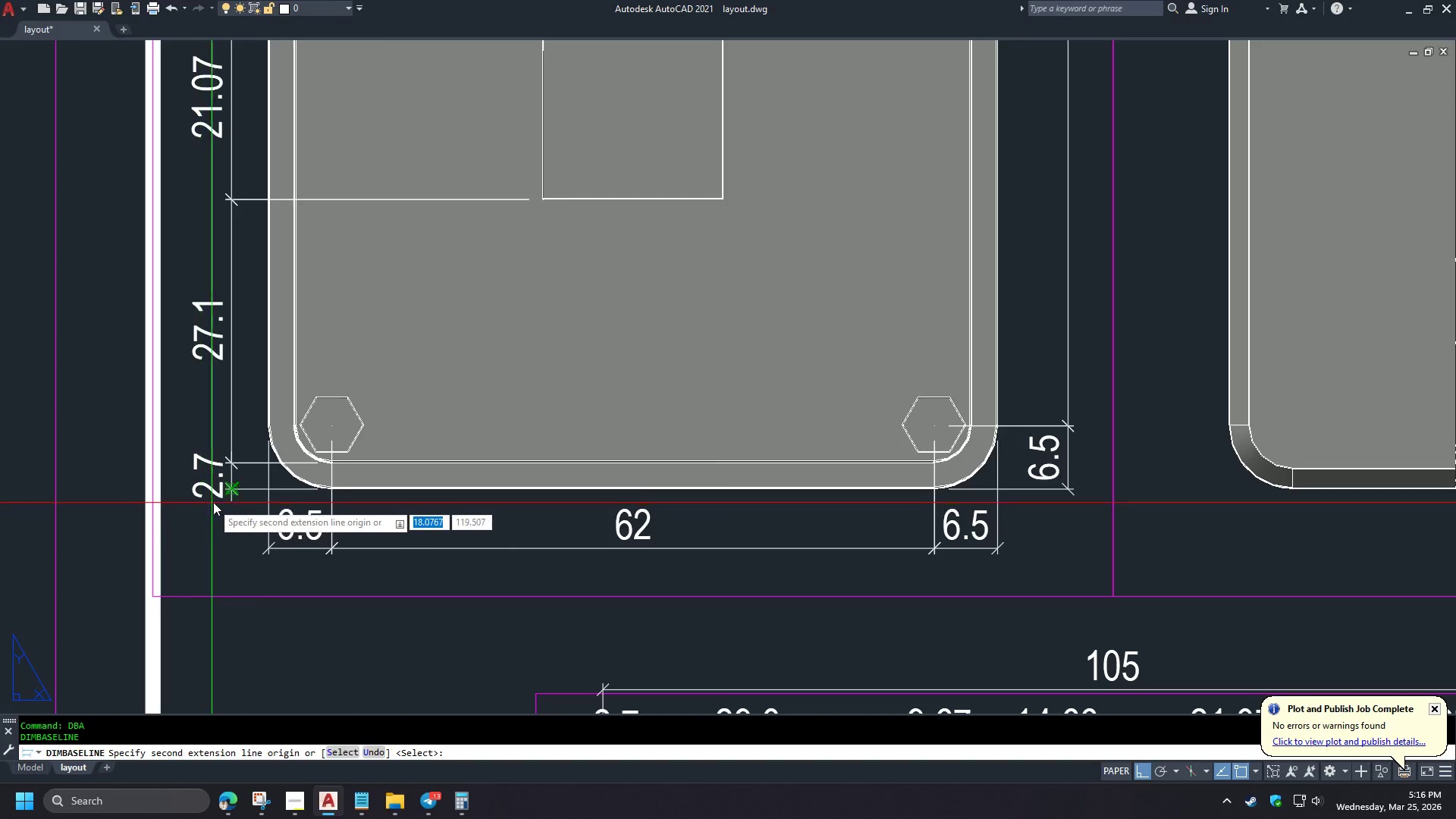 
key(Space)
 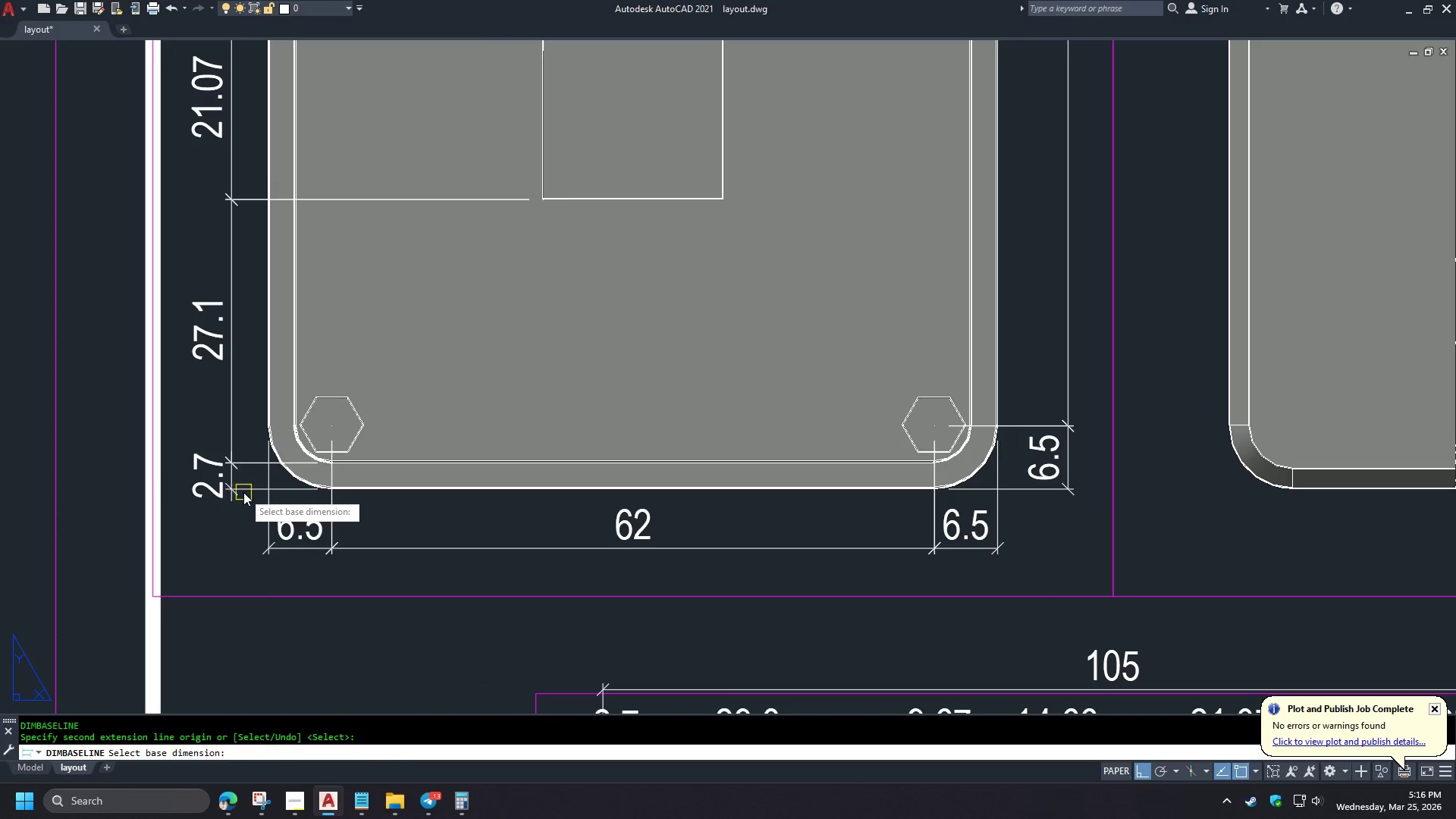 
left_click([244, 490])
 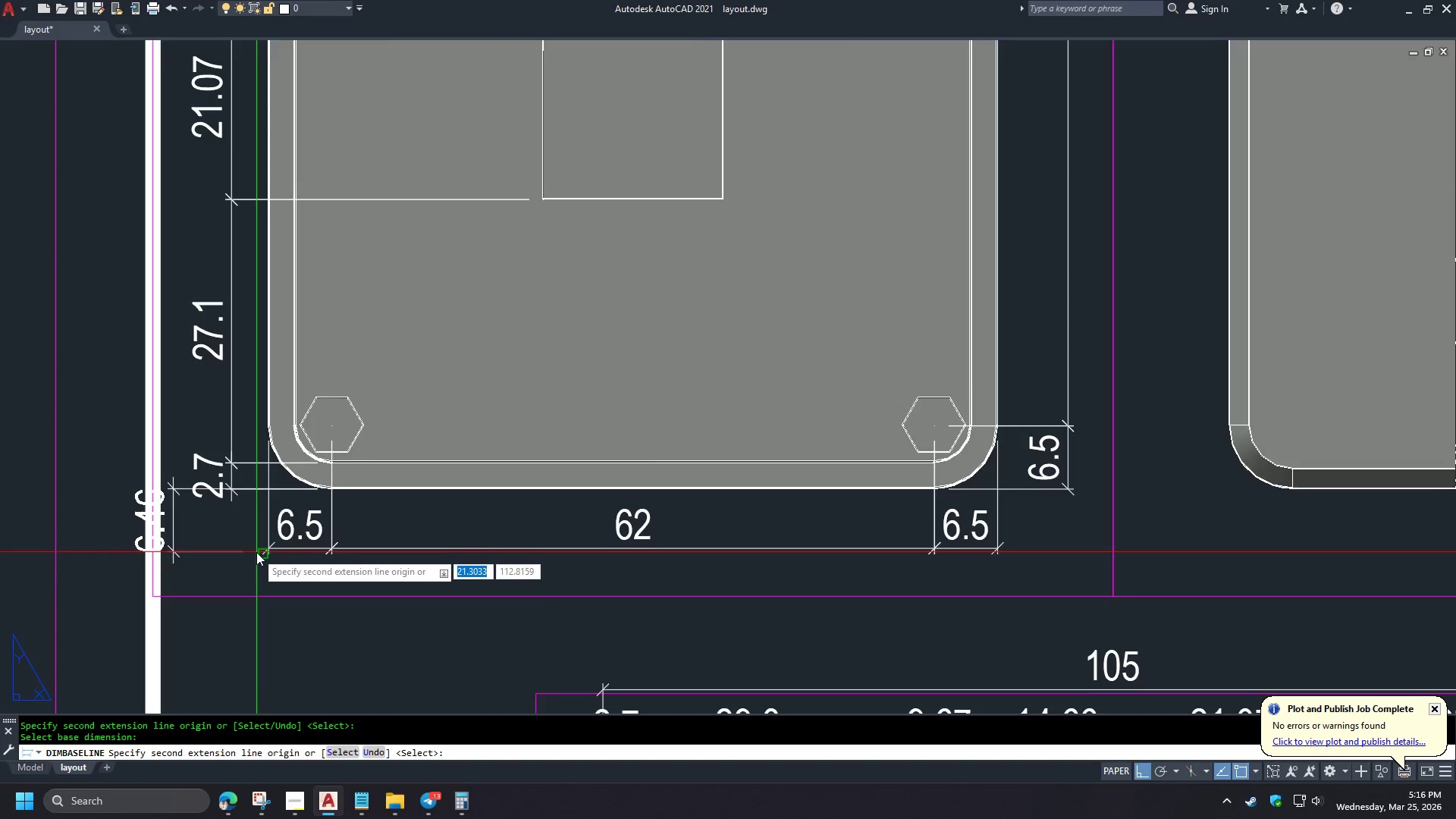 
scroll: coordinate [158, 519], scroll_direction: up, amount: 3.0
 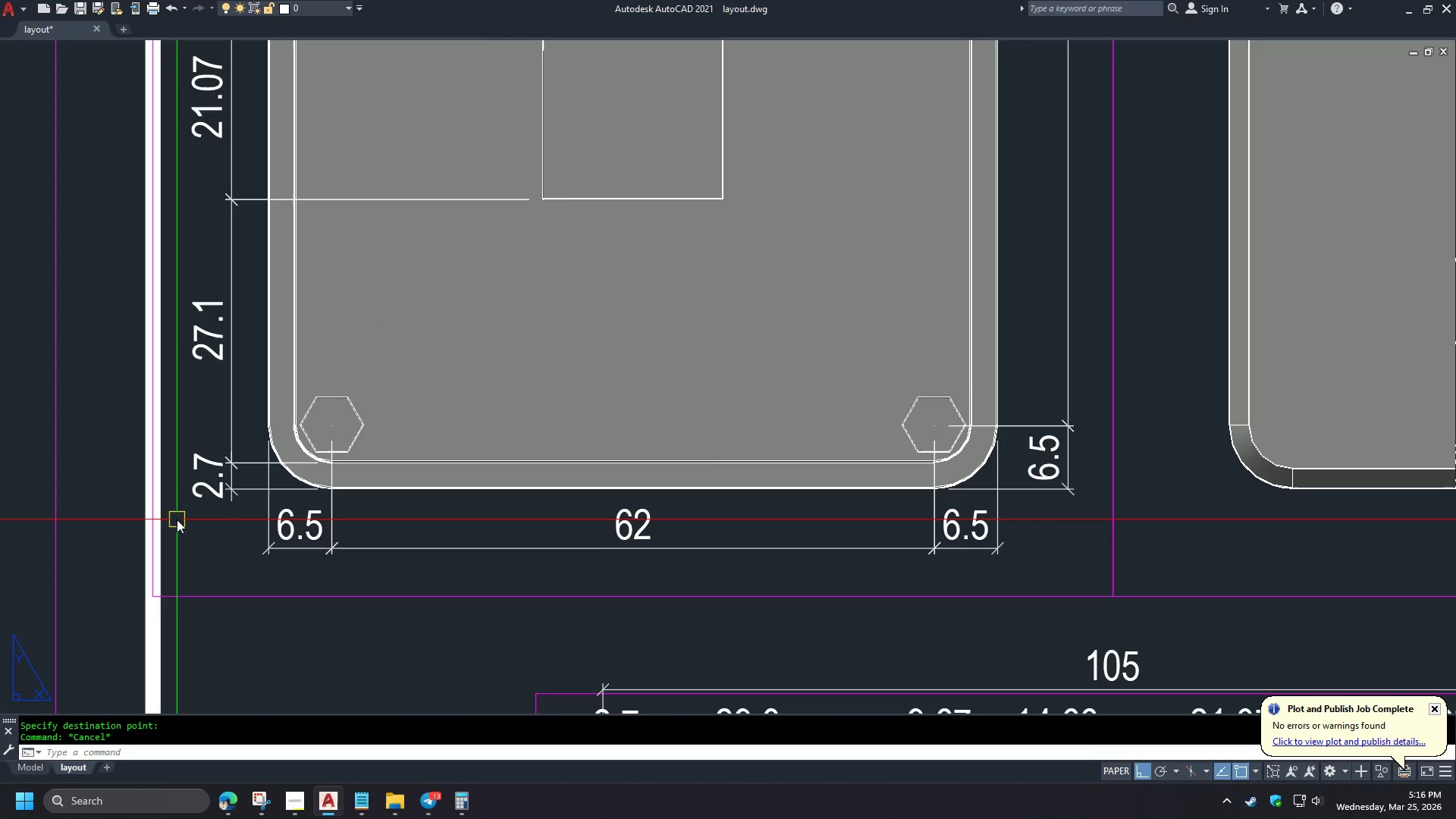 
type(END )
 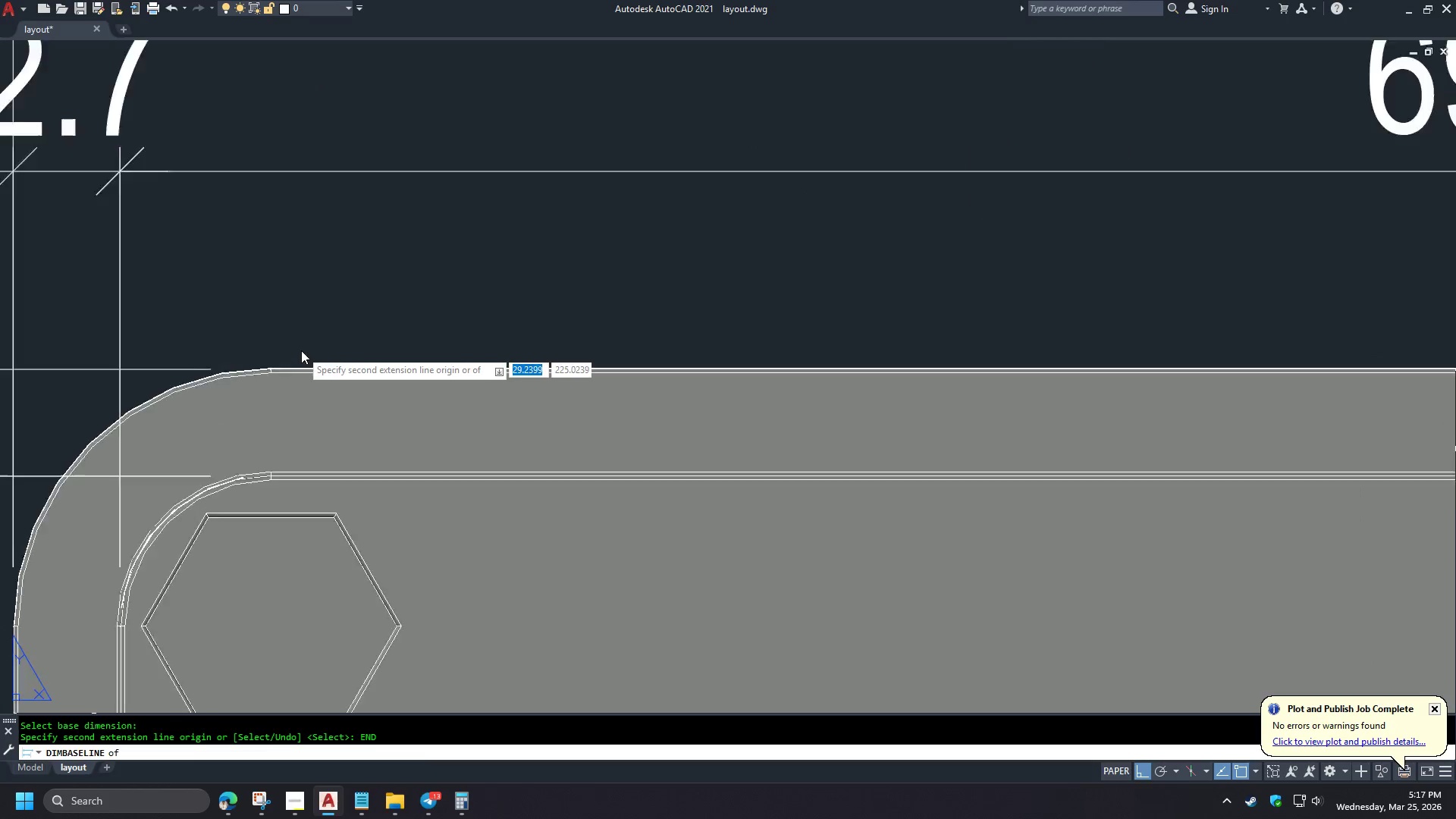 
scroll: coordinate [256, 553], scroll_direction: down, amount: 2.0
 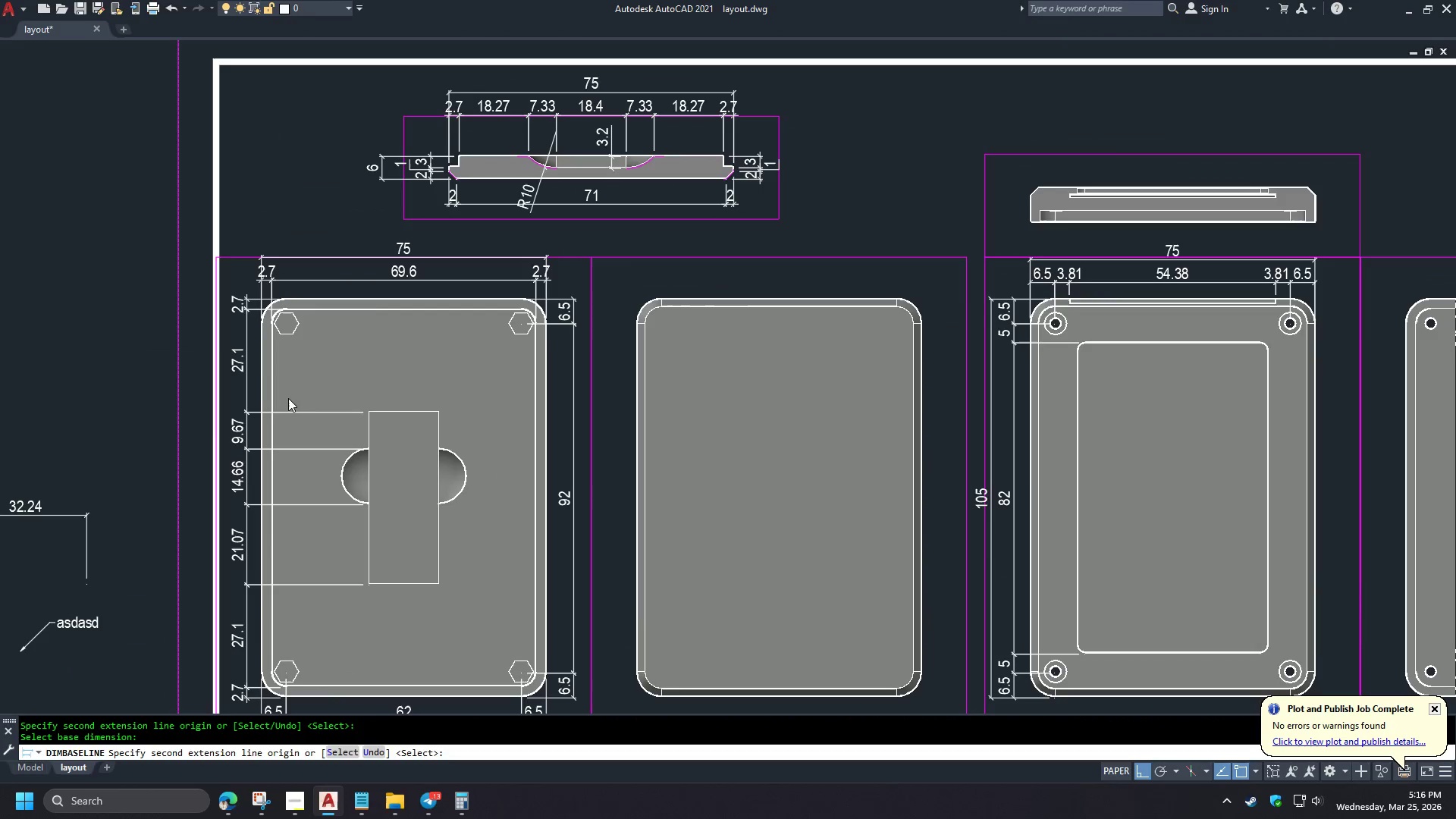 
left_click([265, 394])
 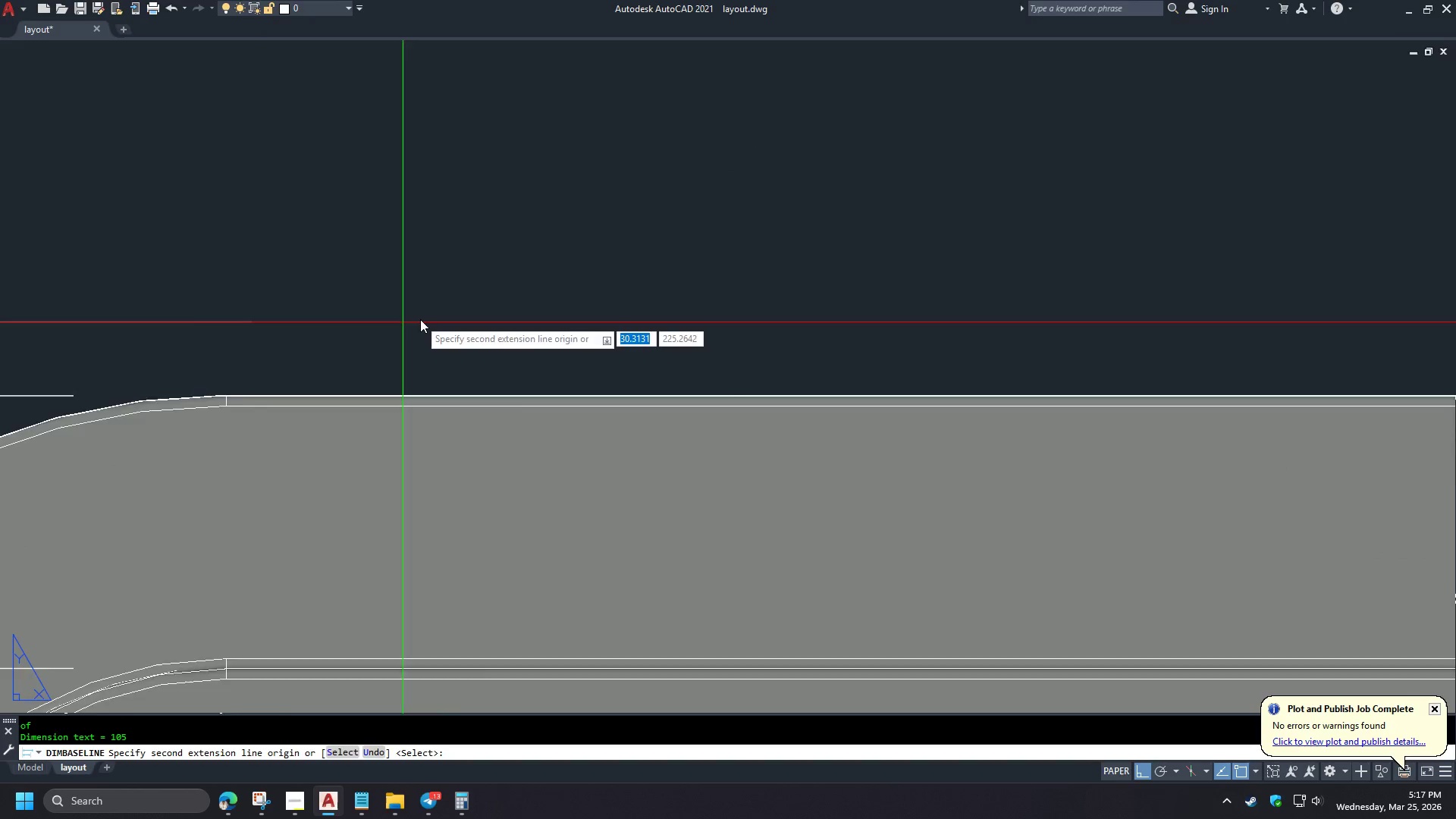 
scroll: coordinate [283, 282], scroll_direction: up, amount: 3.0
 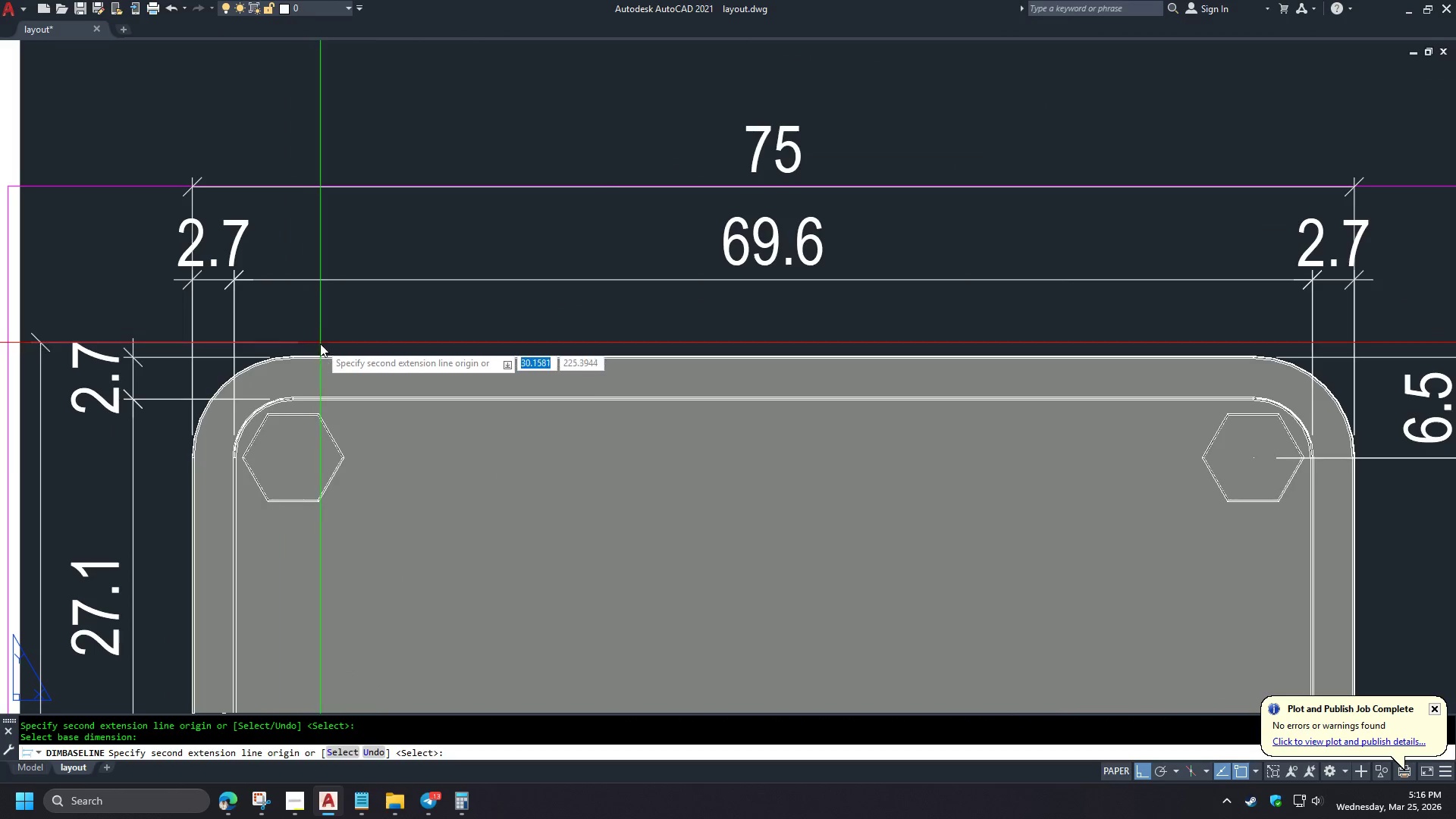 
key(Space)
 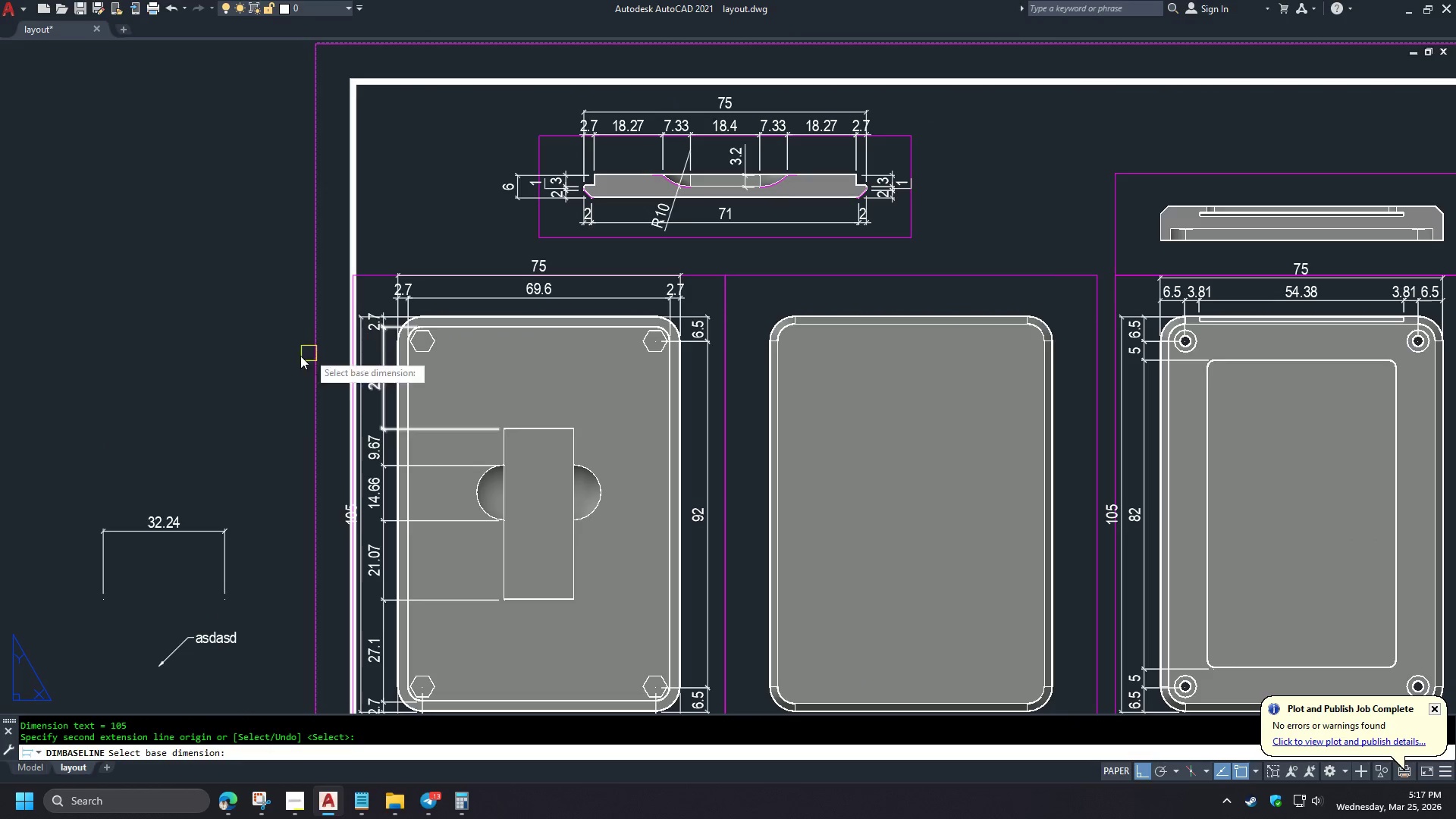 
scroll: coordinate [297, 353], scroll_direction: up, amount: 4.0
 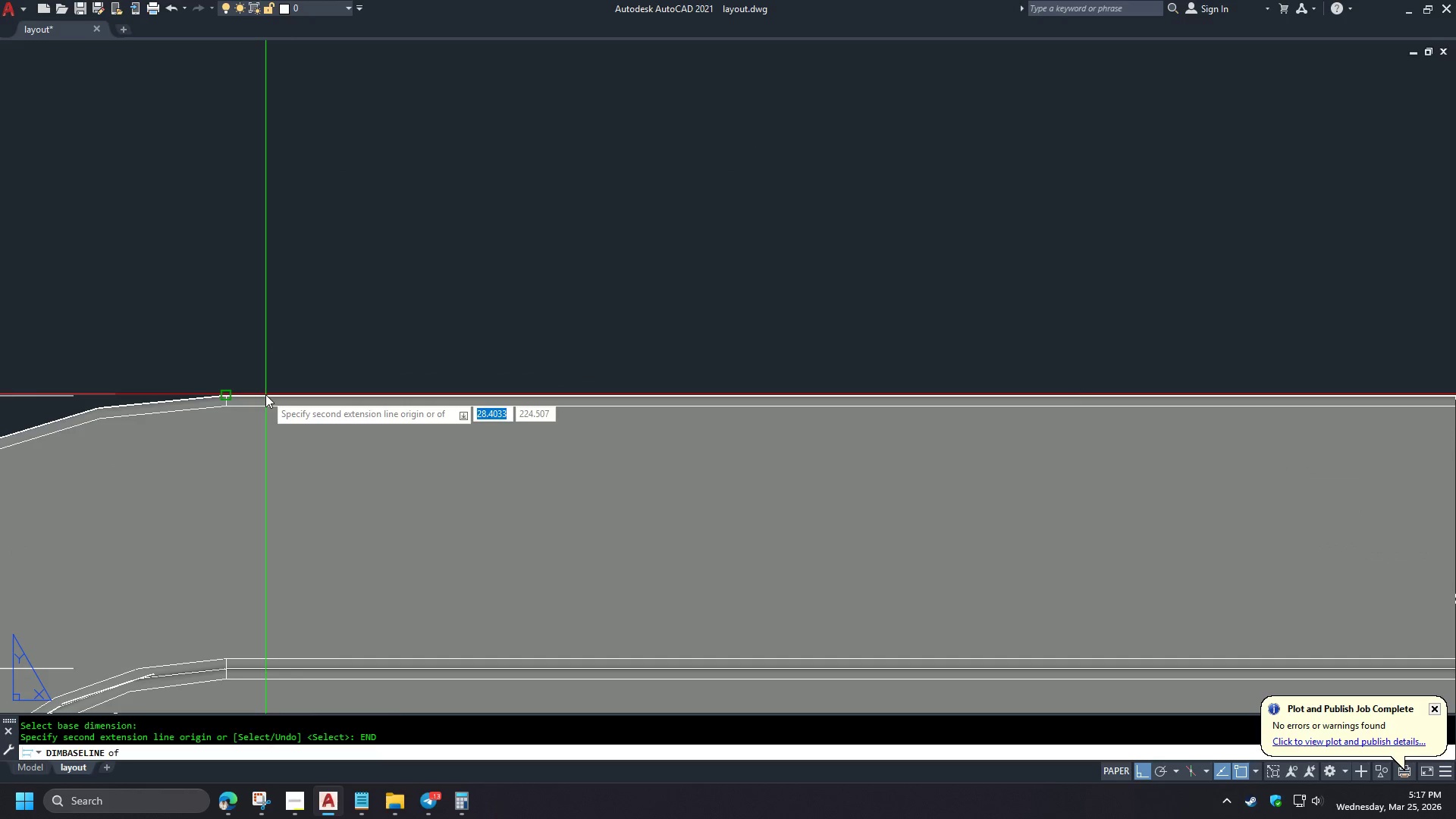 
key(Space)
 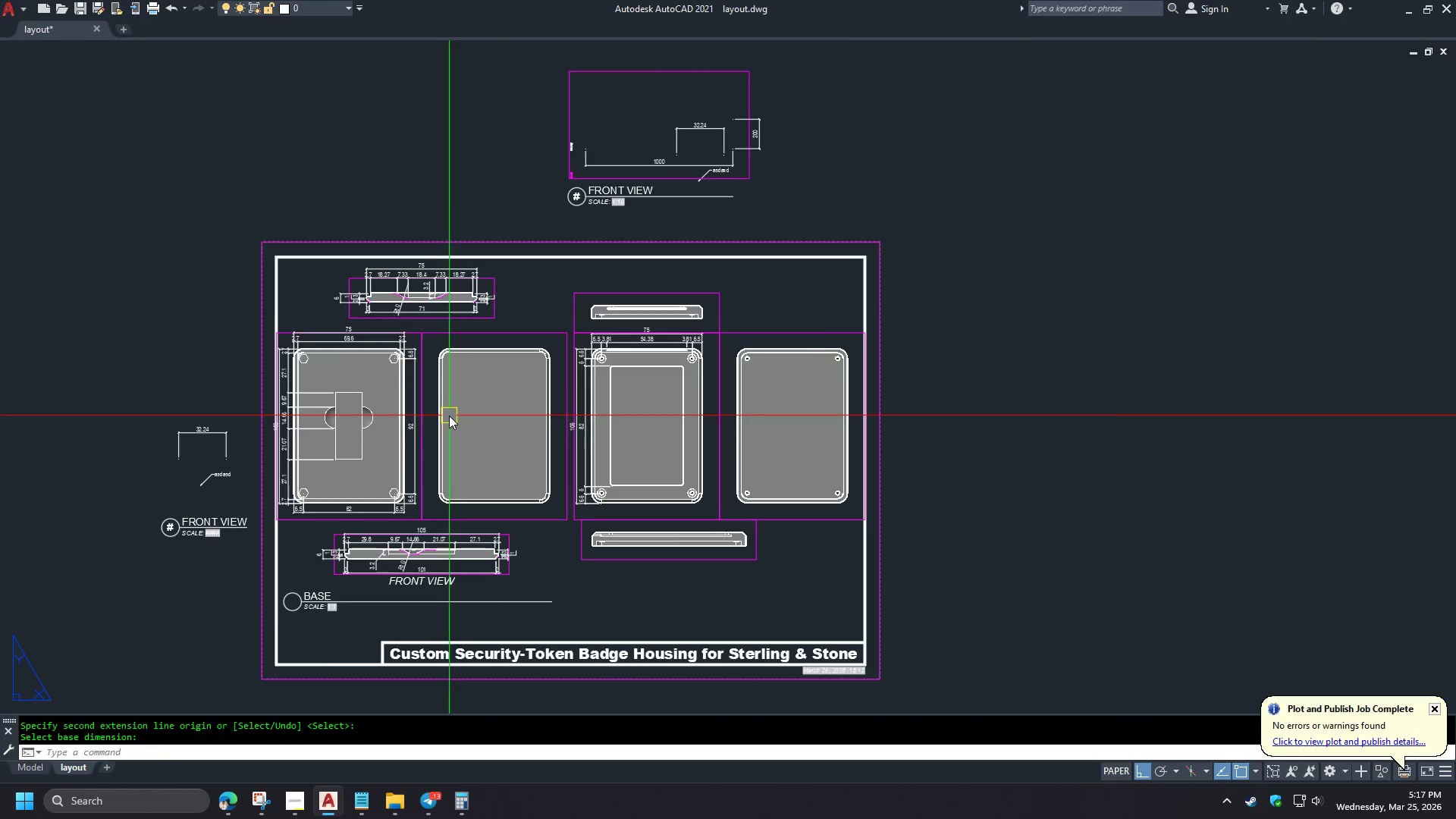 
scroll: coordinate [221, 370], scroll_direction: down, amount: 9.0
 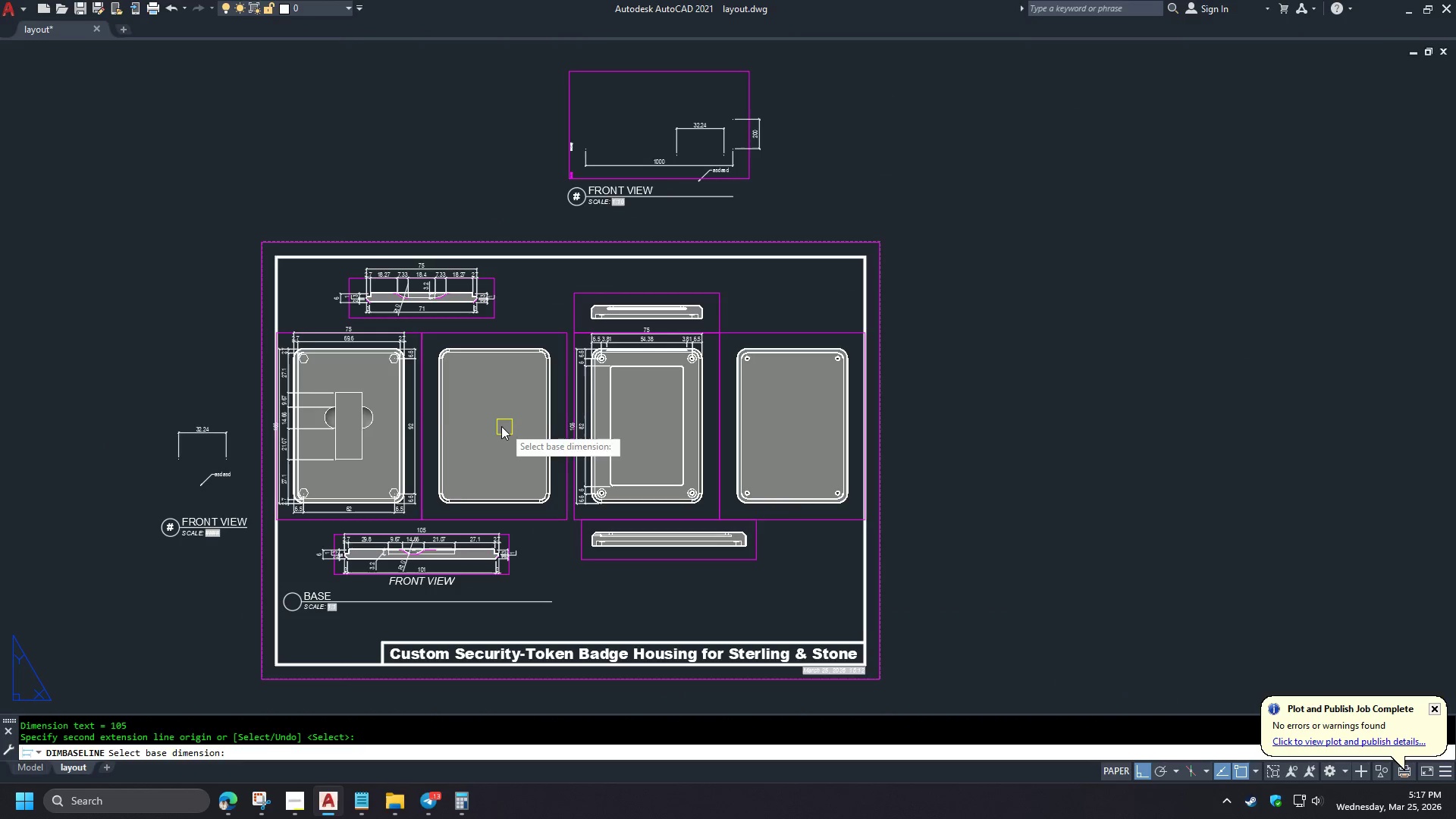 
key(D)
 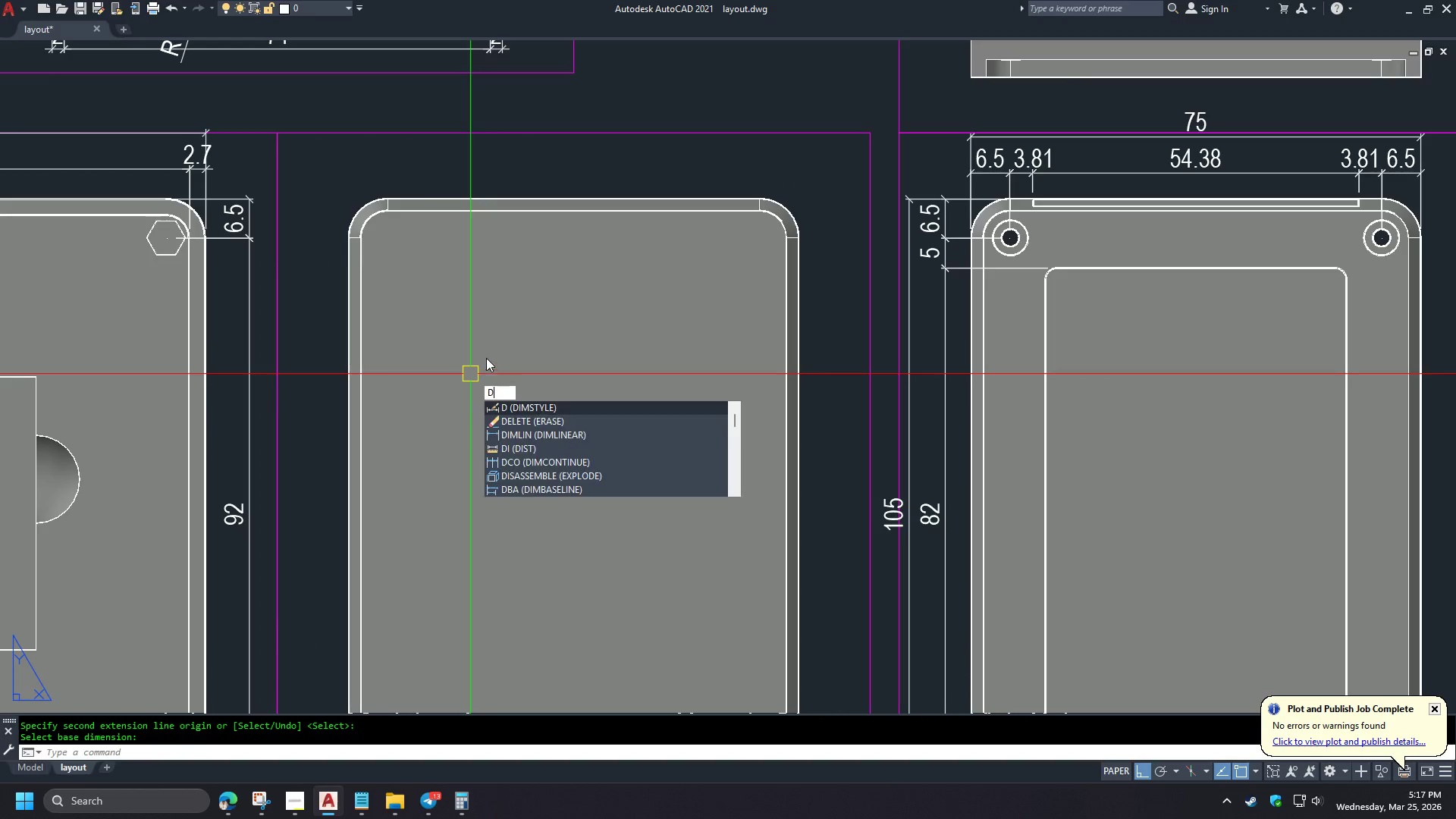 
scroll: coordinate [449, 416], scroll_direction: up, amount: 1.0
 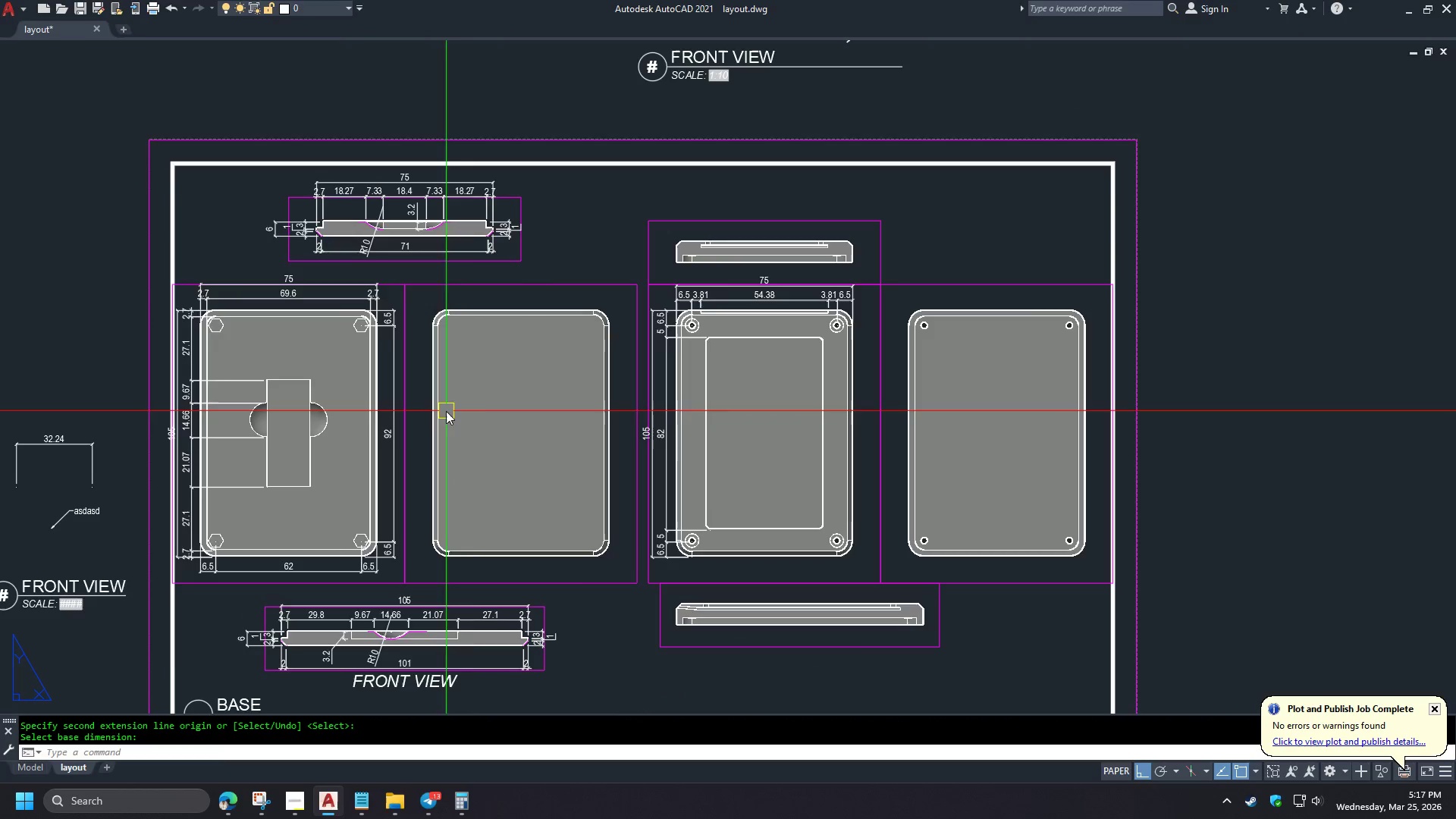 
type(LI E)
 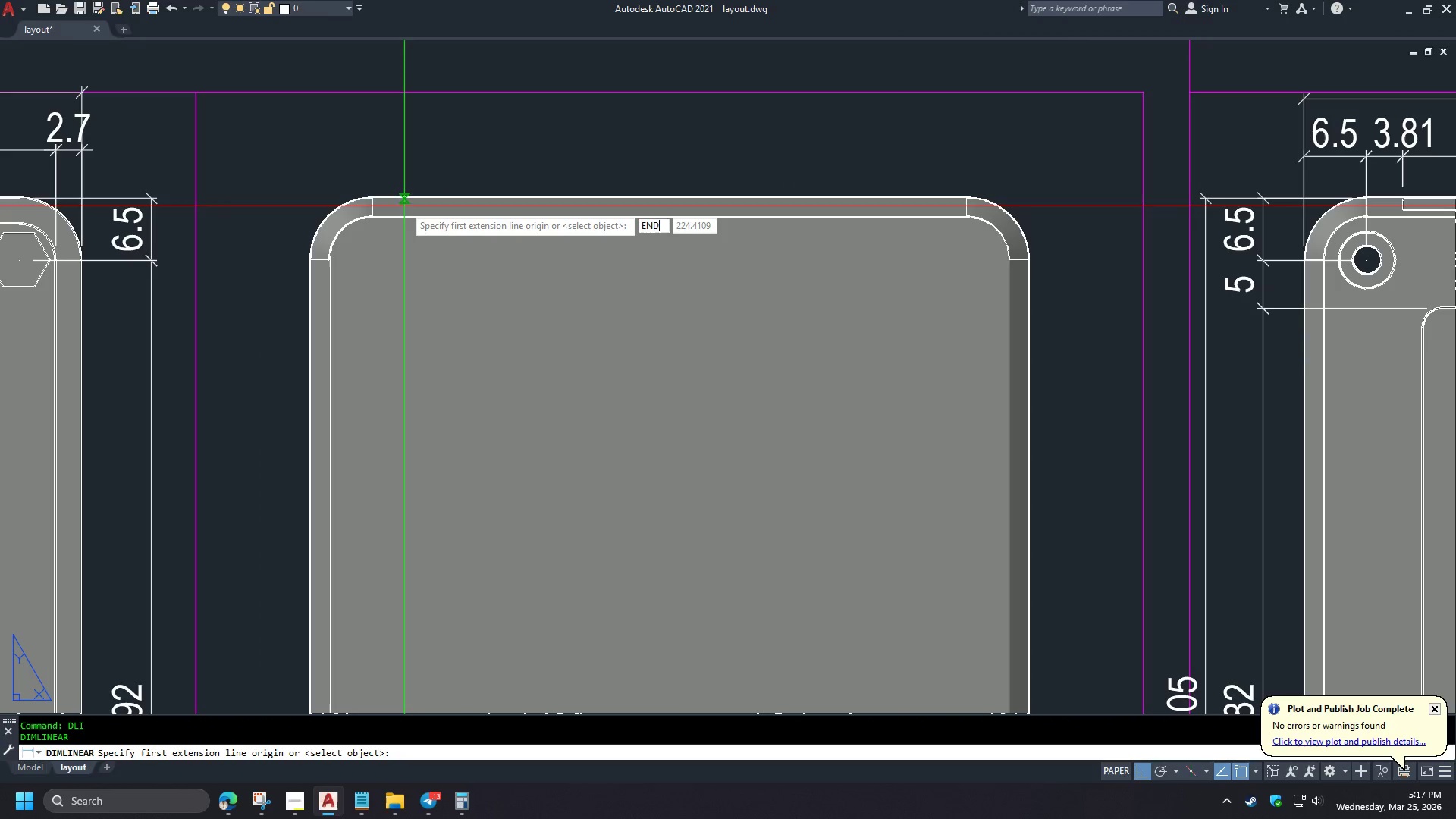 
scroll: coordinate [484, 378], scroll_direction: up, amount: 2.0
 